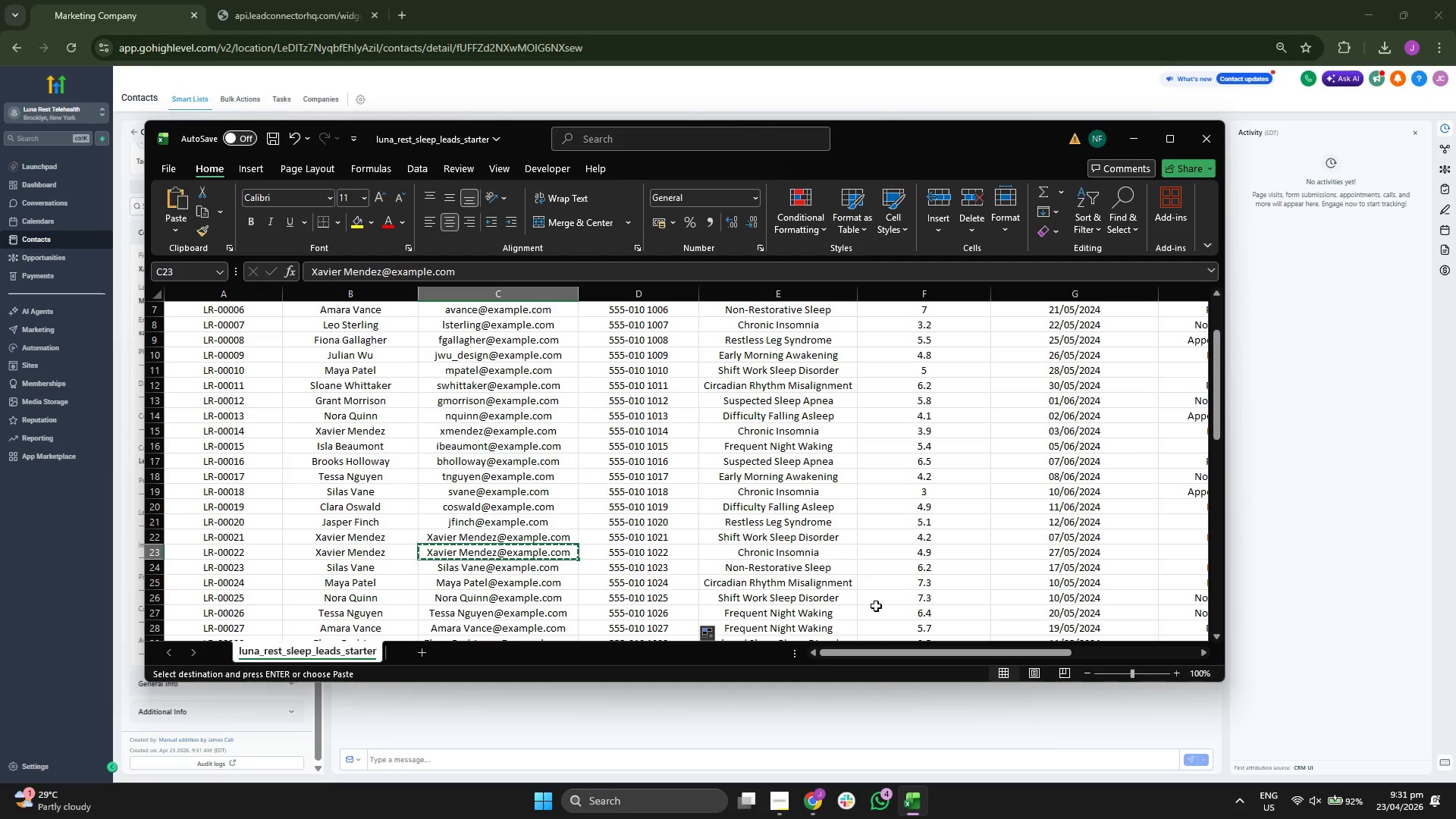 
key(ArrowRight)
 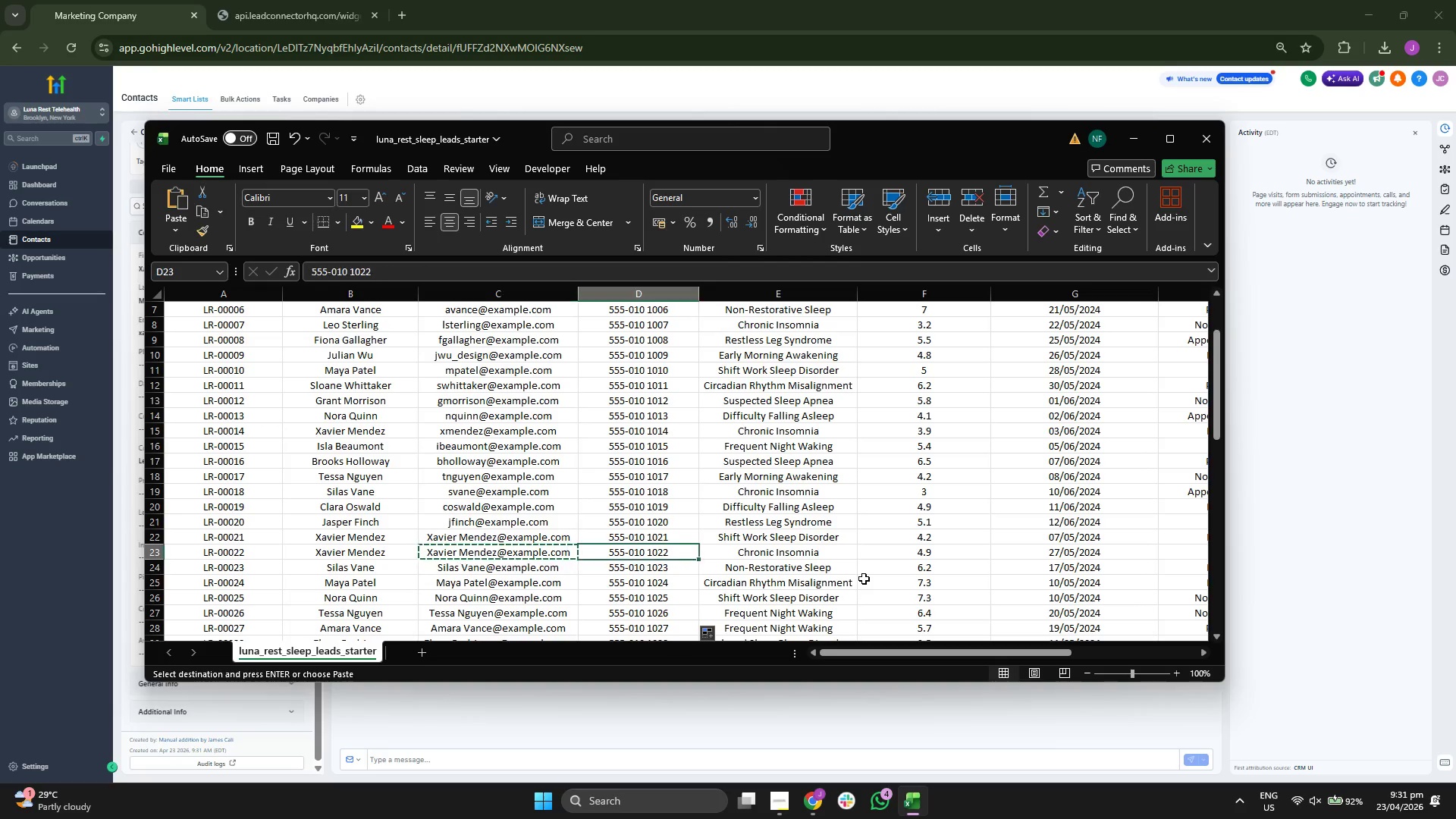 
key(ArrowRight)
 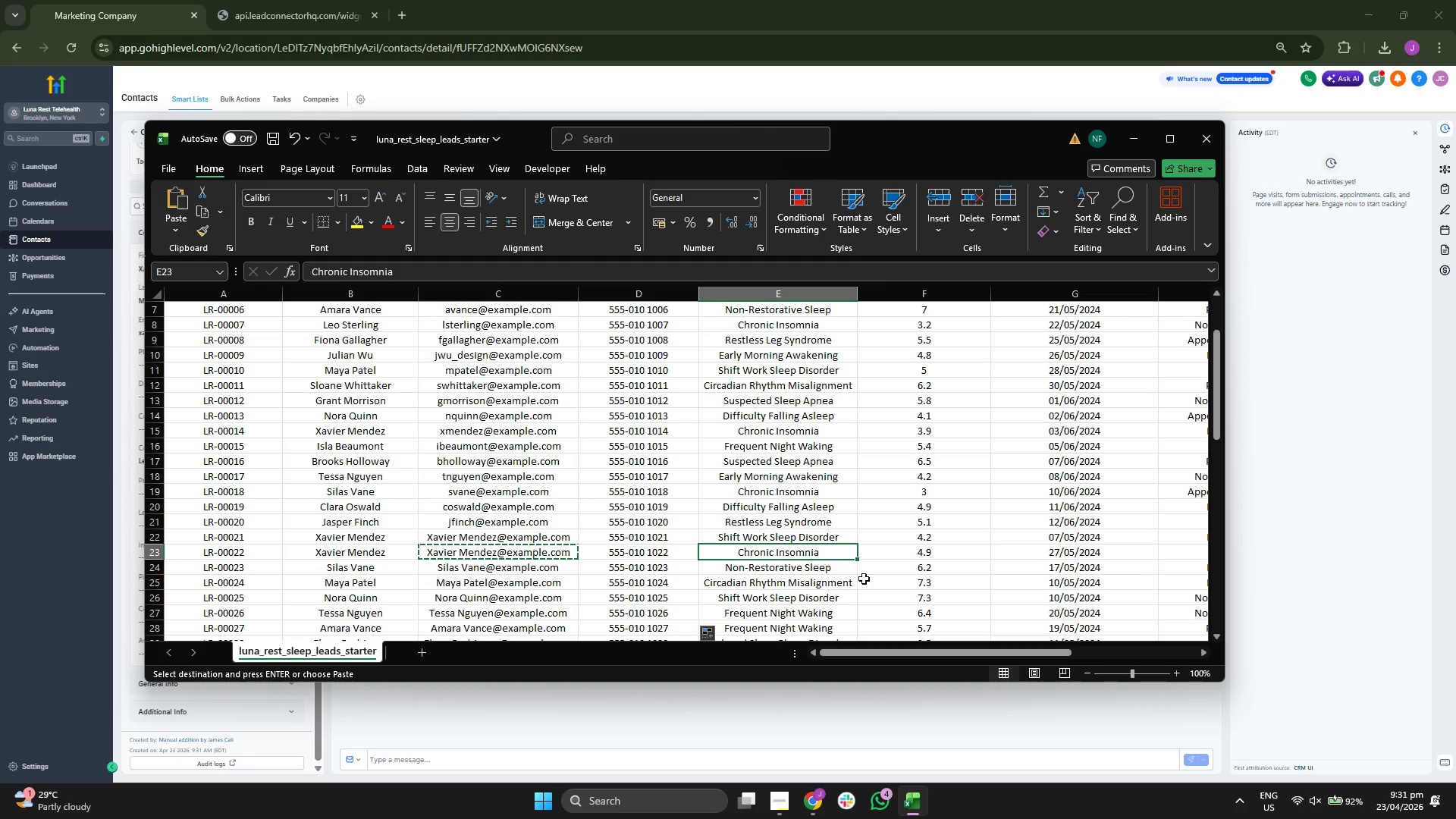 
key(Control+ControlLeft)
 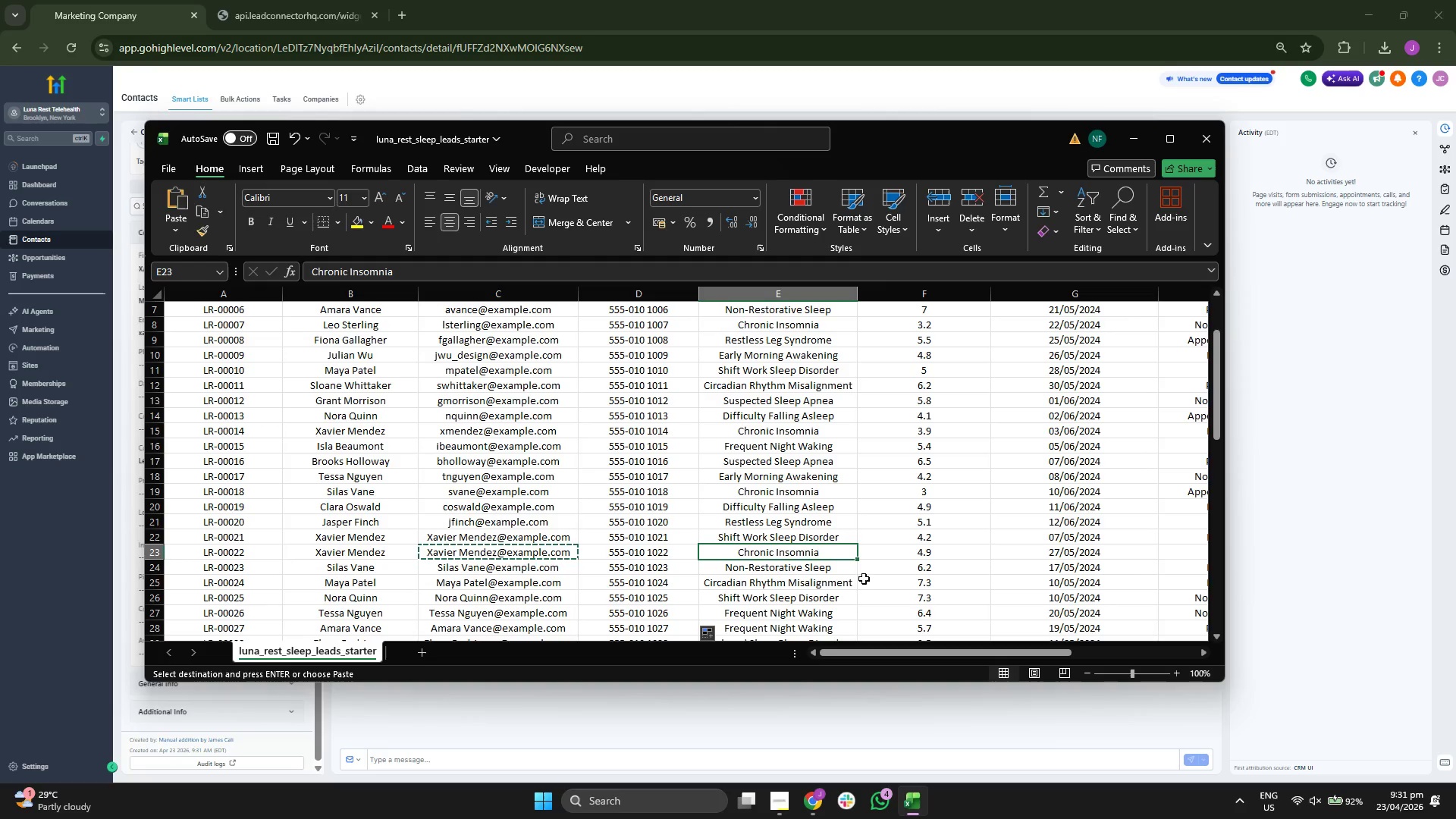 
key(Control+C)
 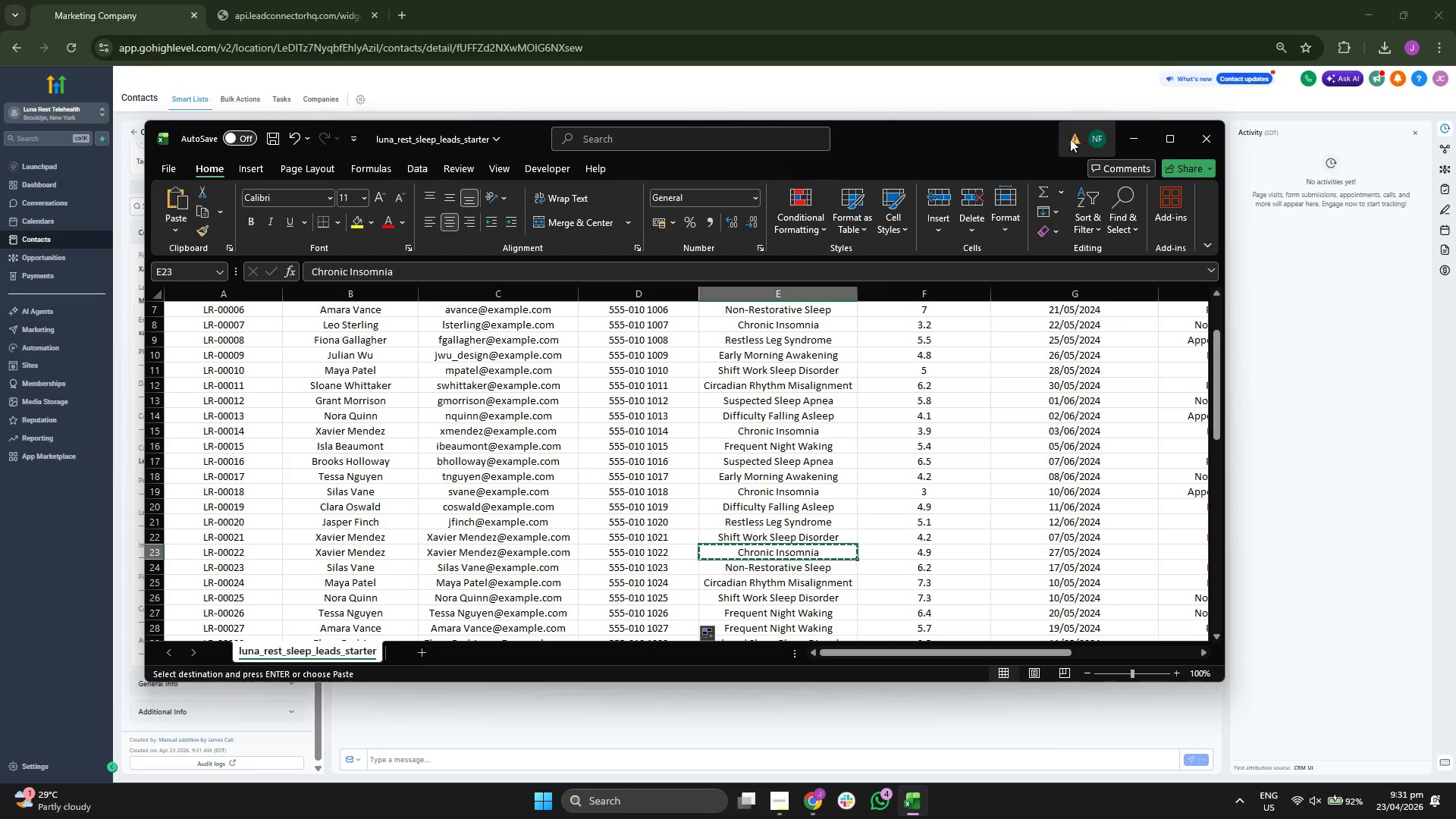 
left_click([1133, 143])
 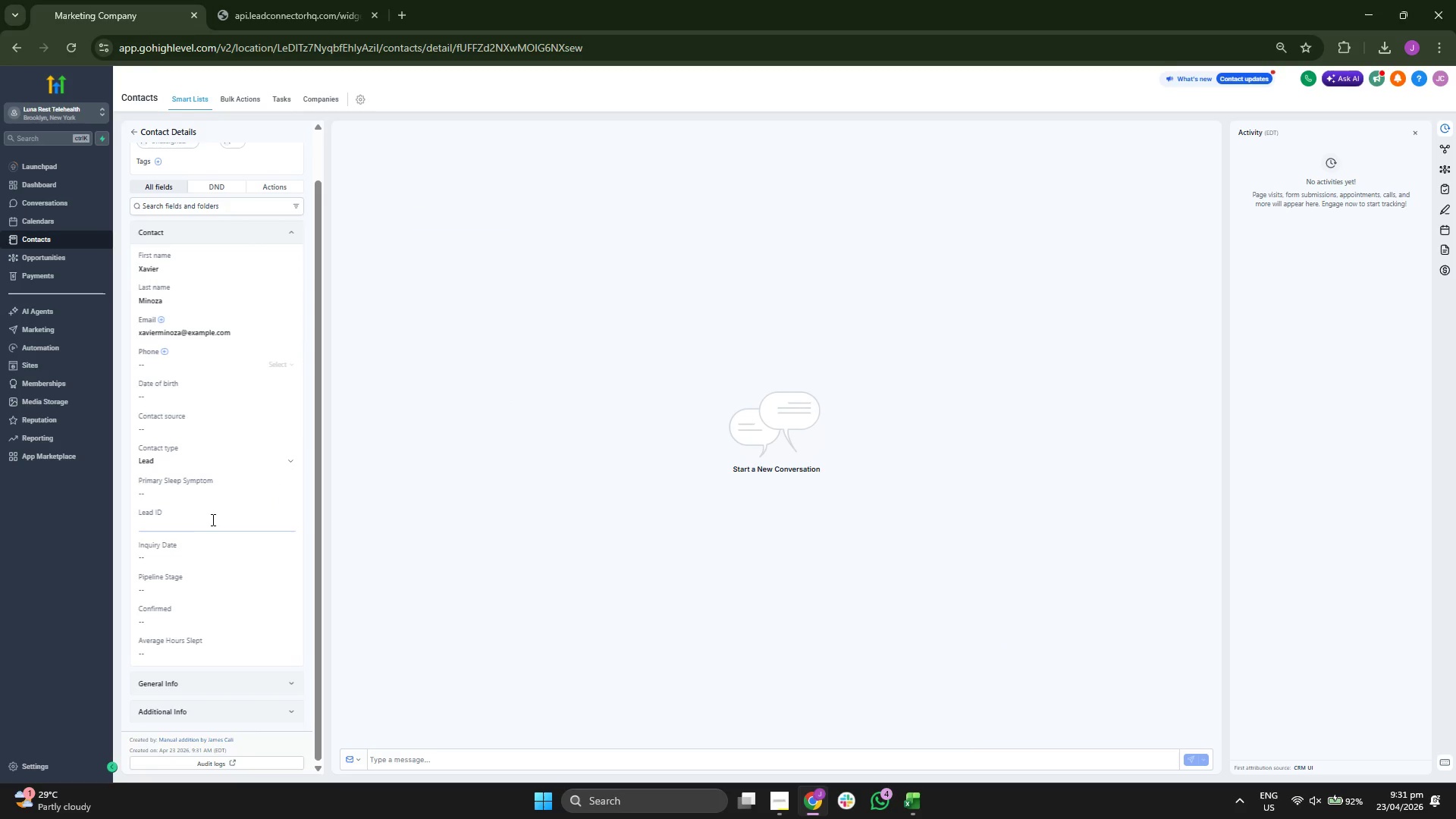 
type(LR-00022)
 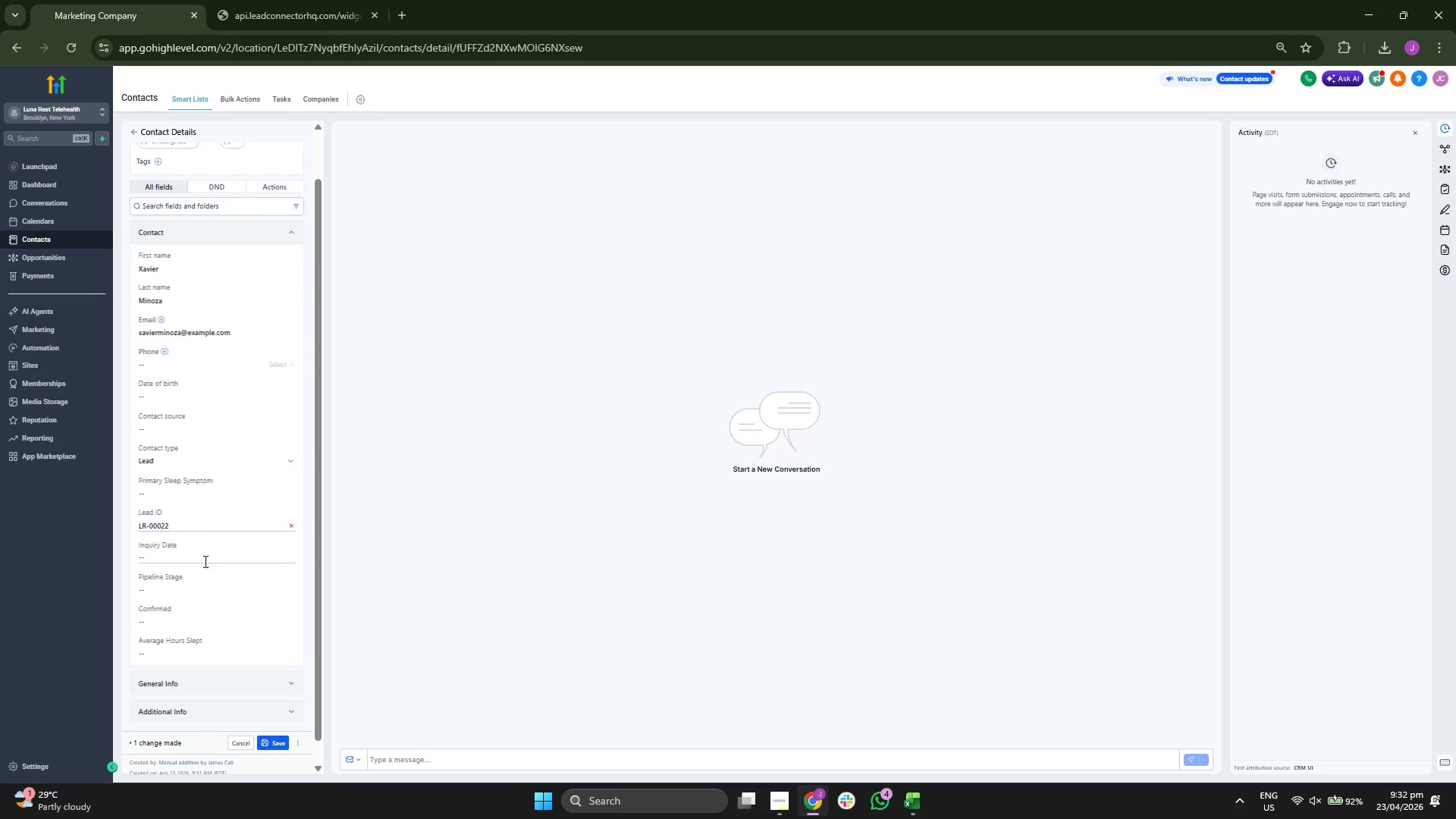 
left_click([212, 486])
 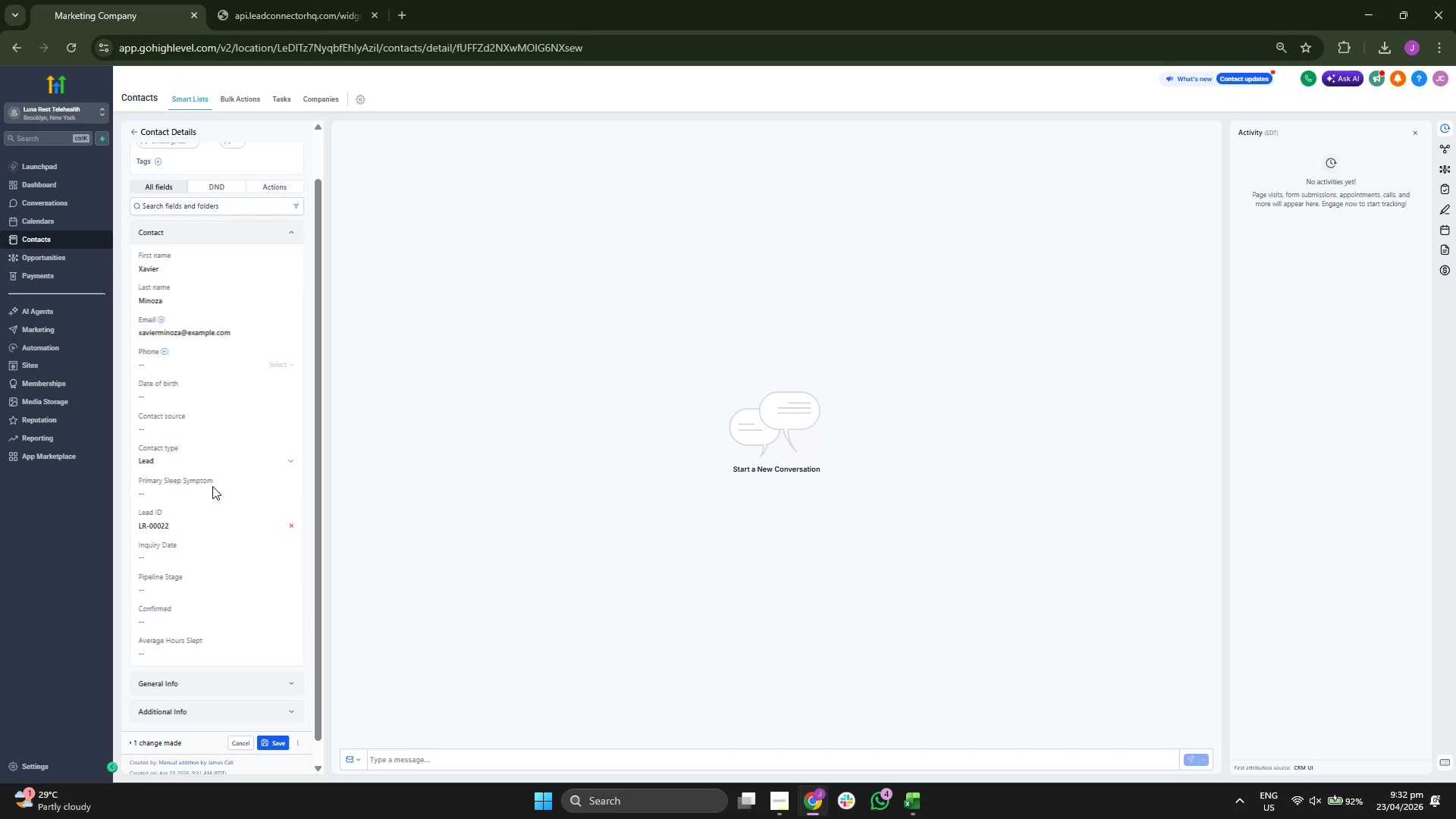 
key(Control+ControlLeft)
 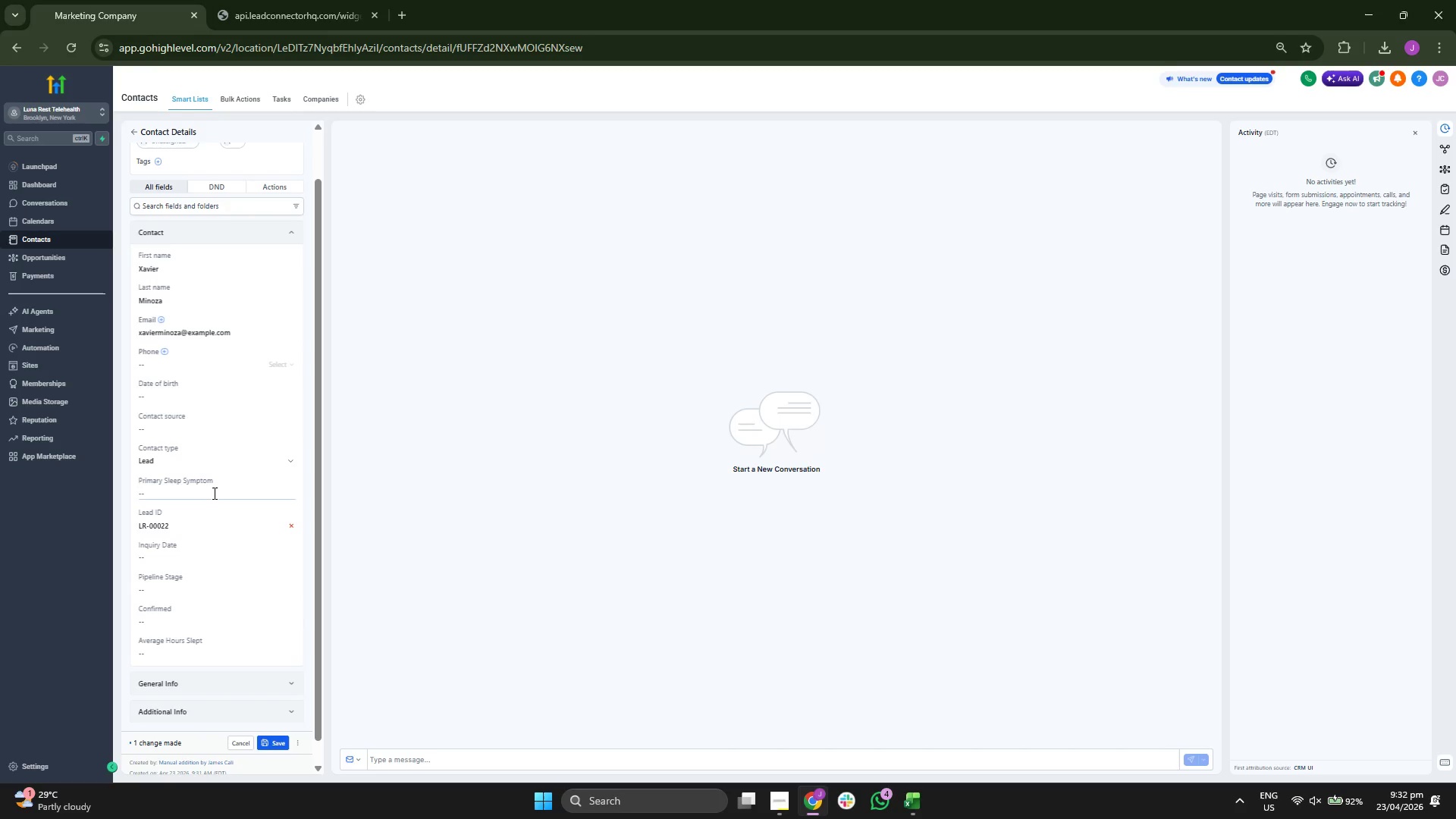 
double_click([213, 493])
 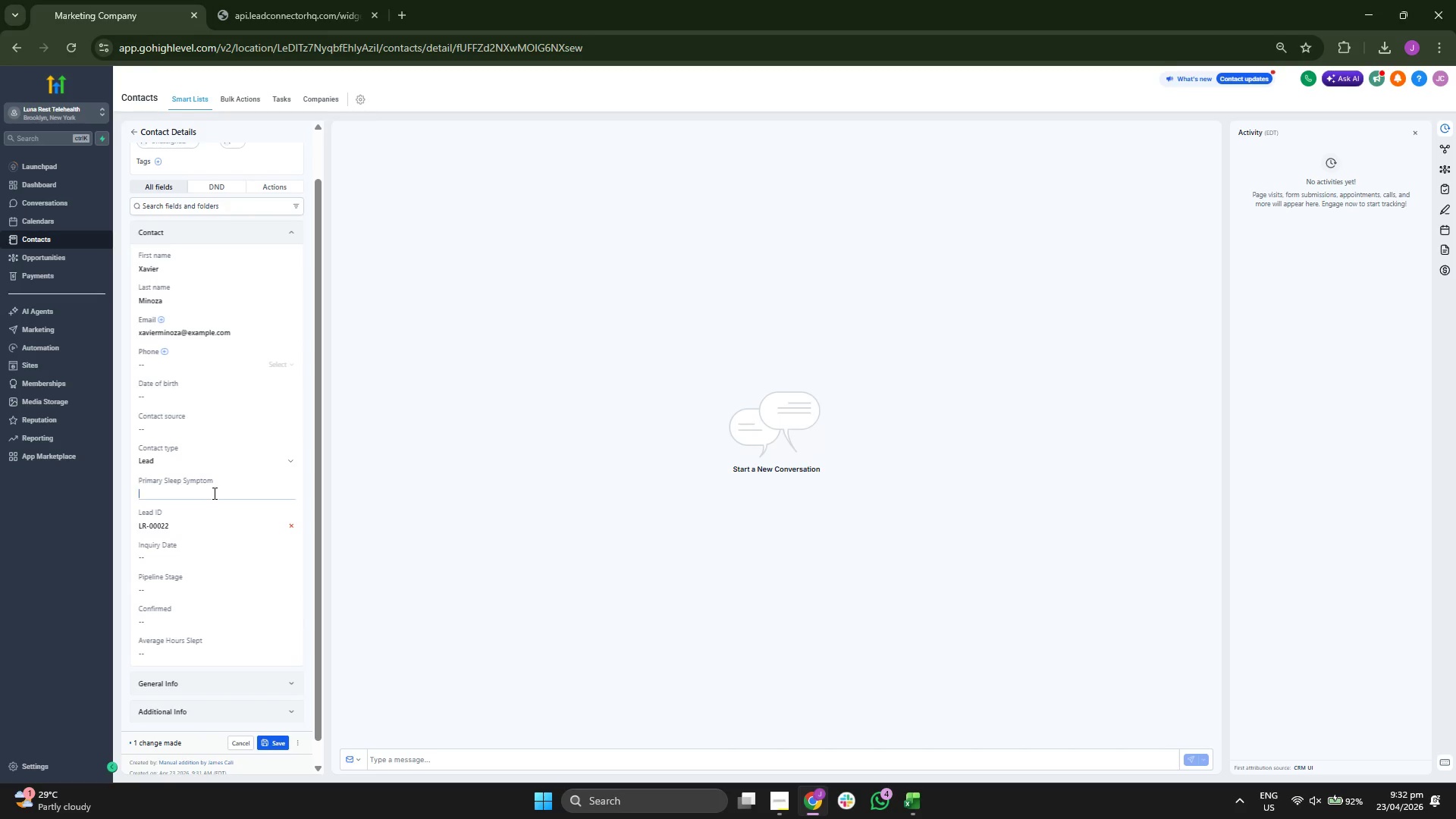 
key(Control+ControlLeft)
 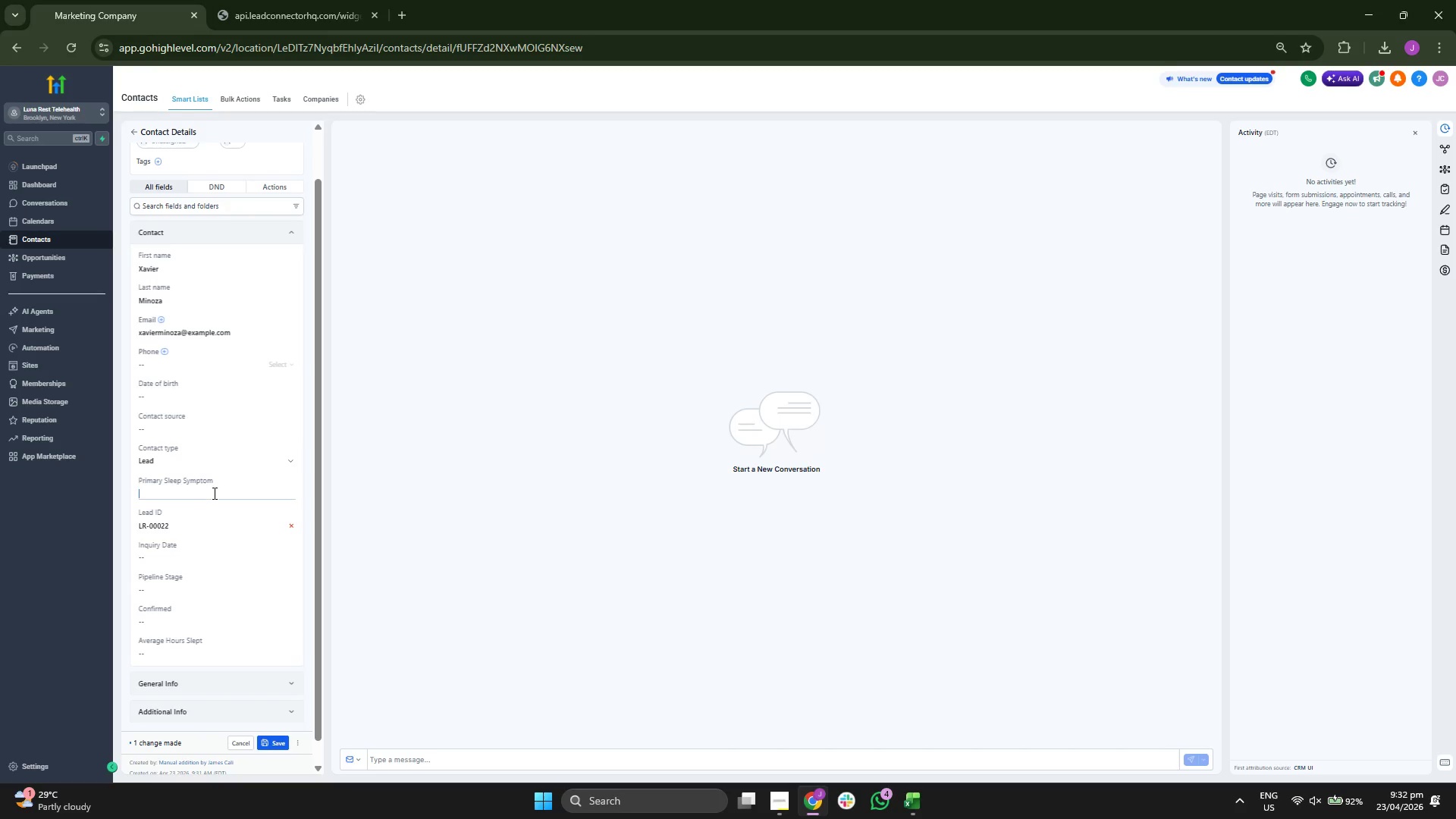 
hold_key(key=V, duration=14.22)
 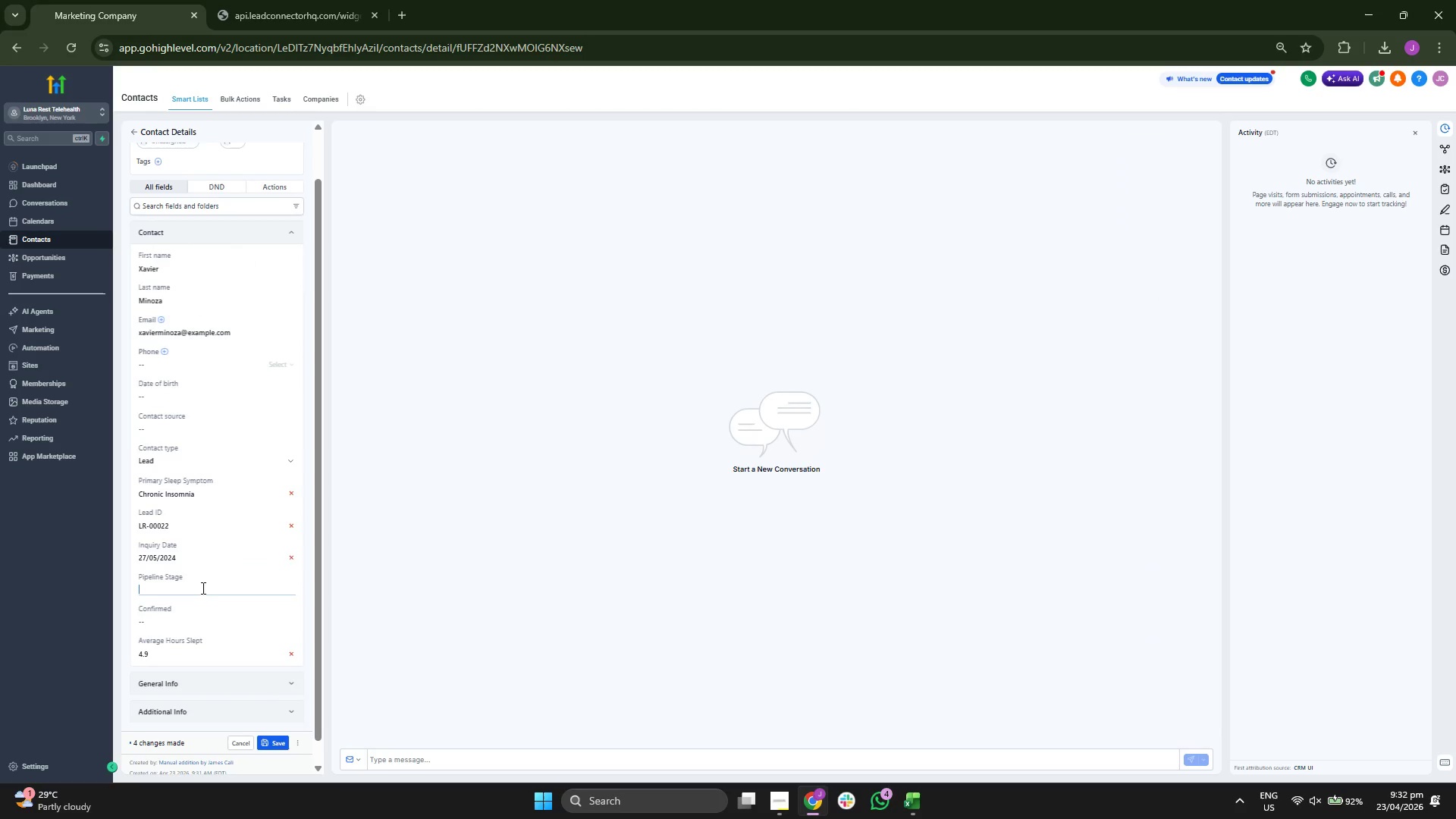 
left_click([203, 656])
 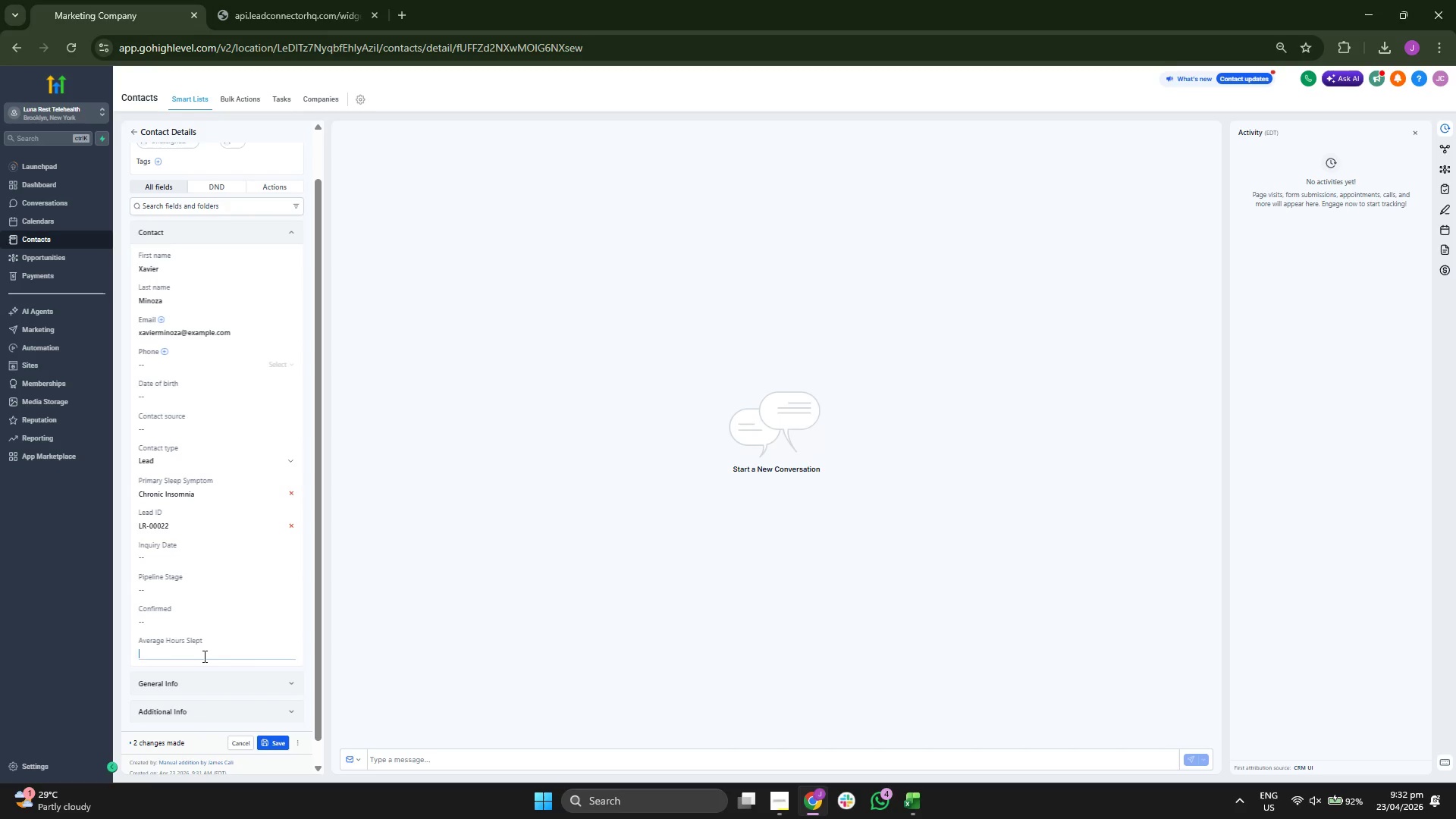 
key(3)
 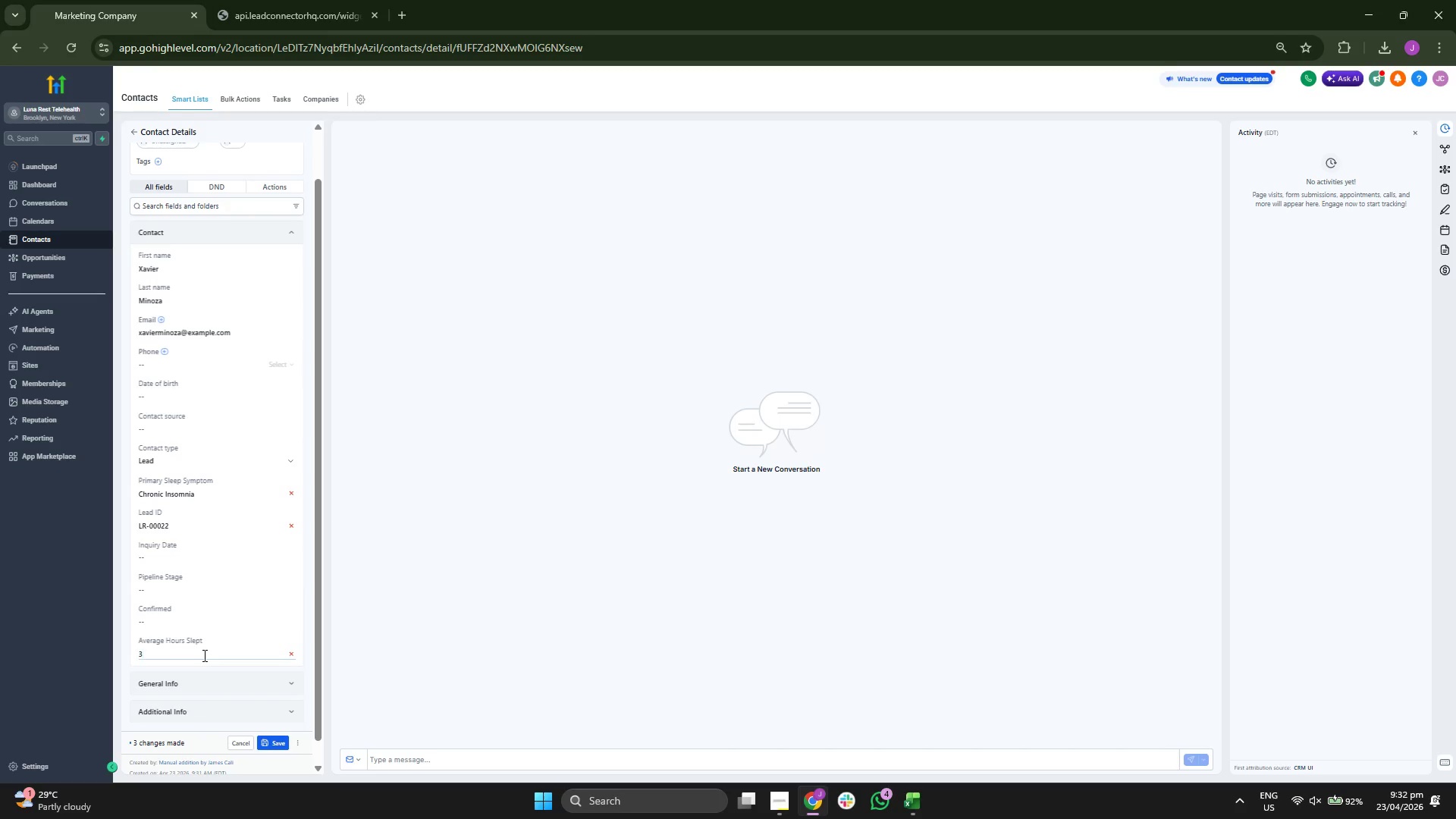 
key(Backspace)
 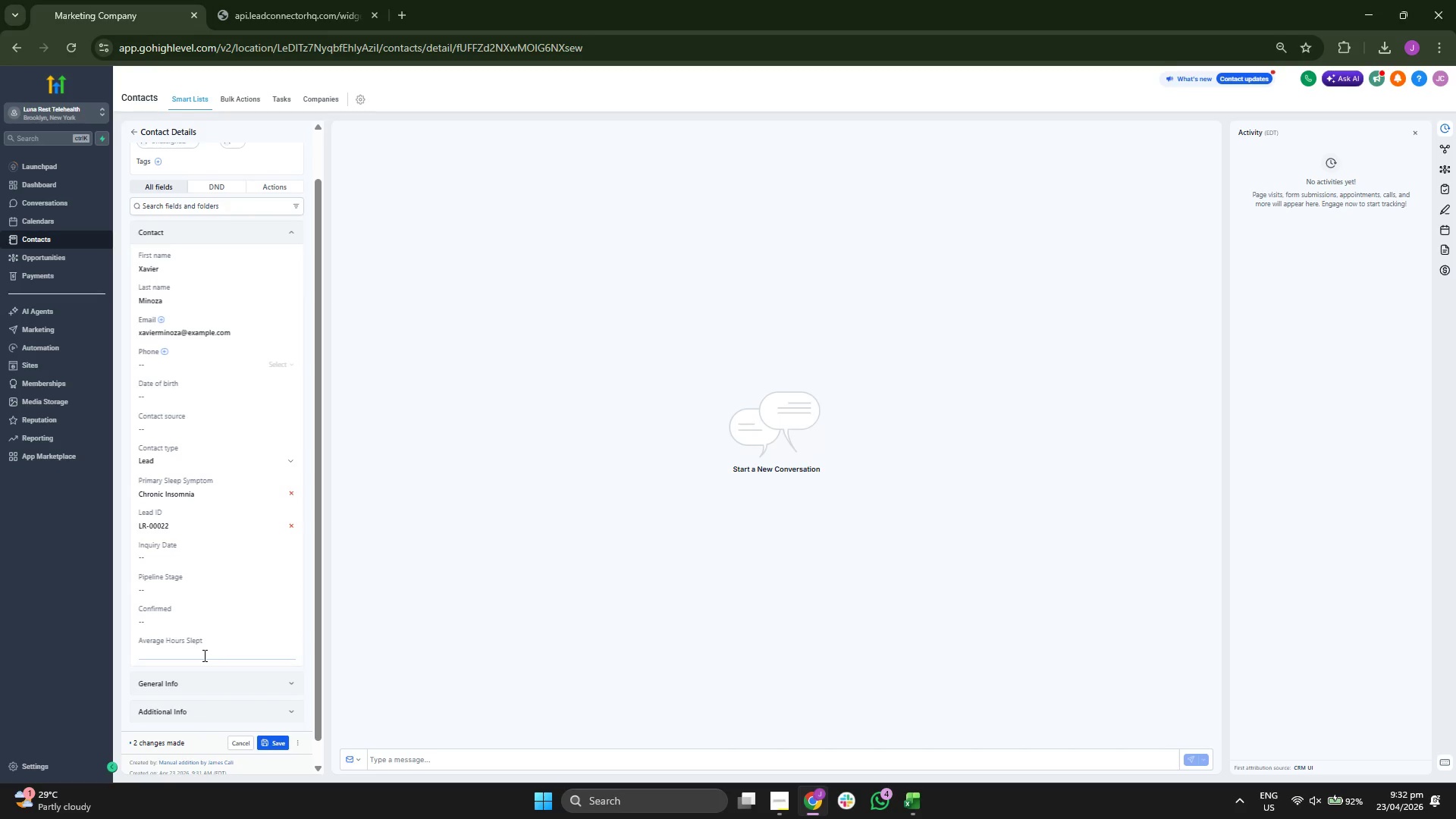 
key(4)
 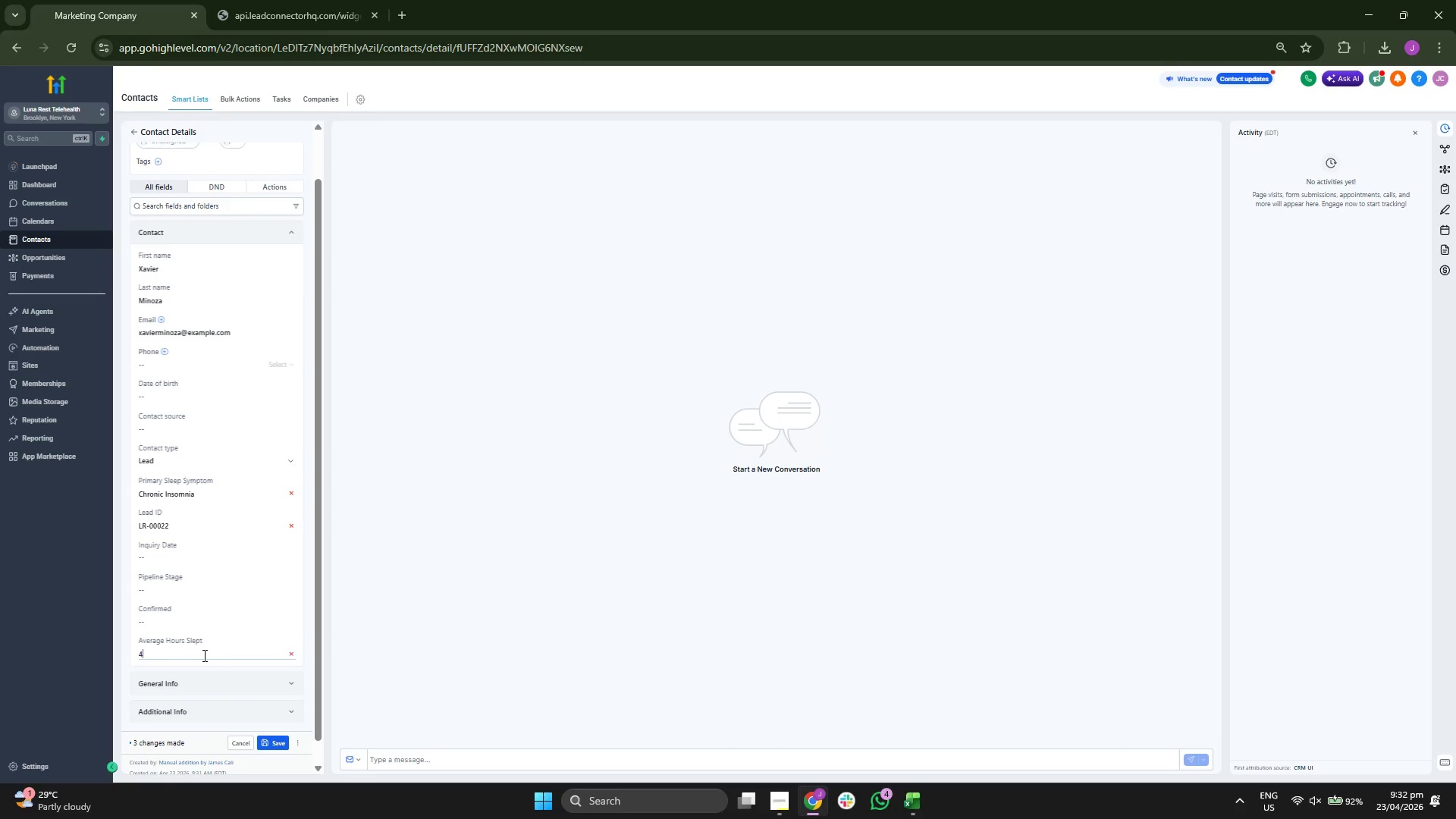 
key(Period)
 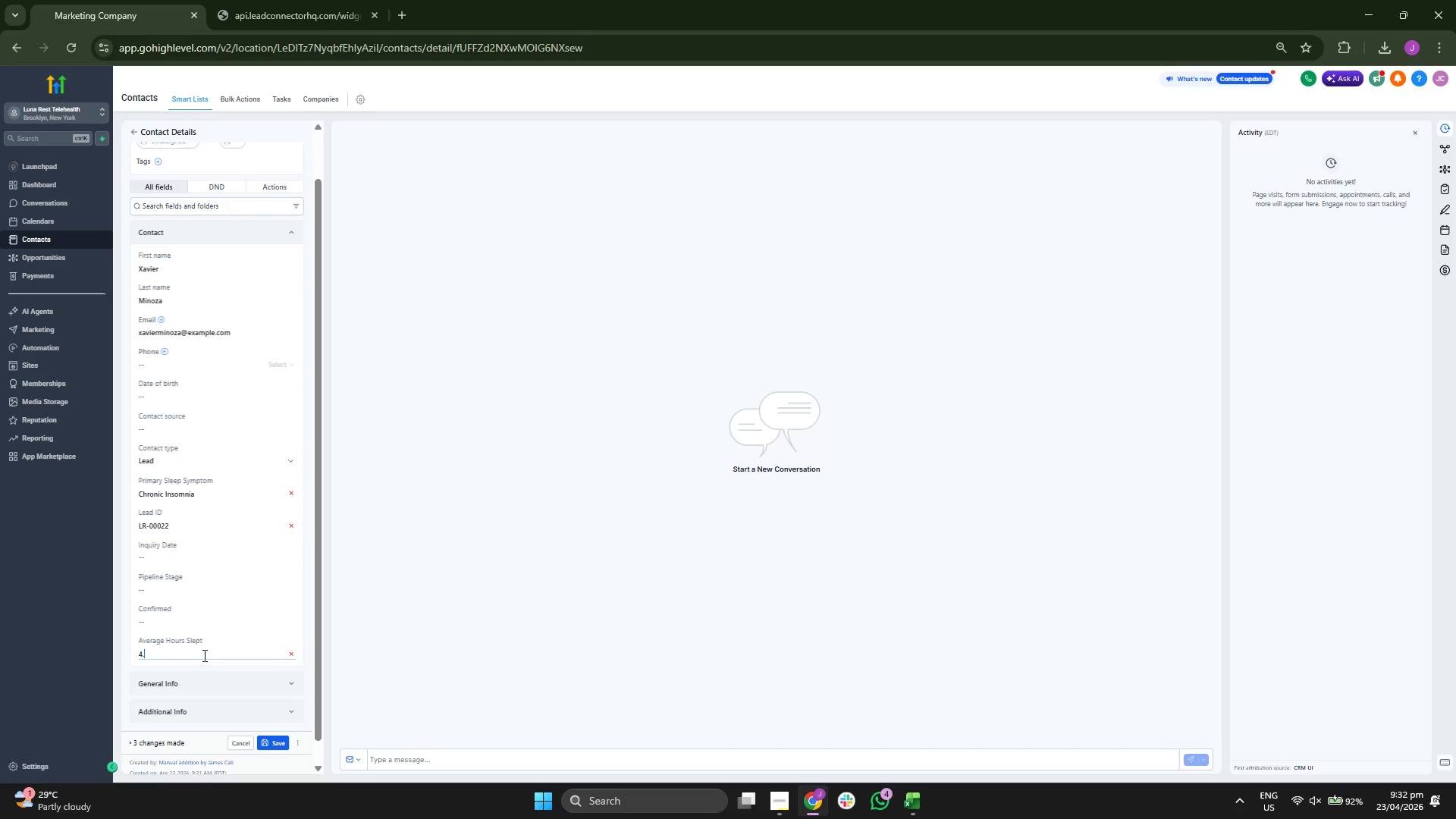 
key(9)
 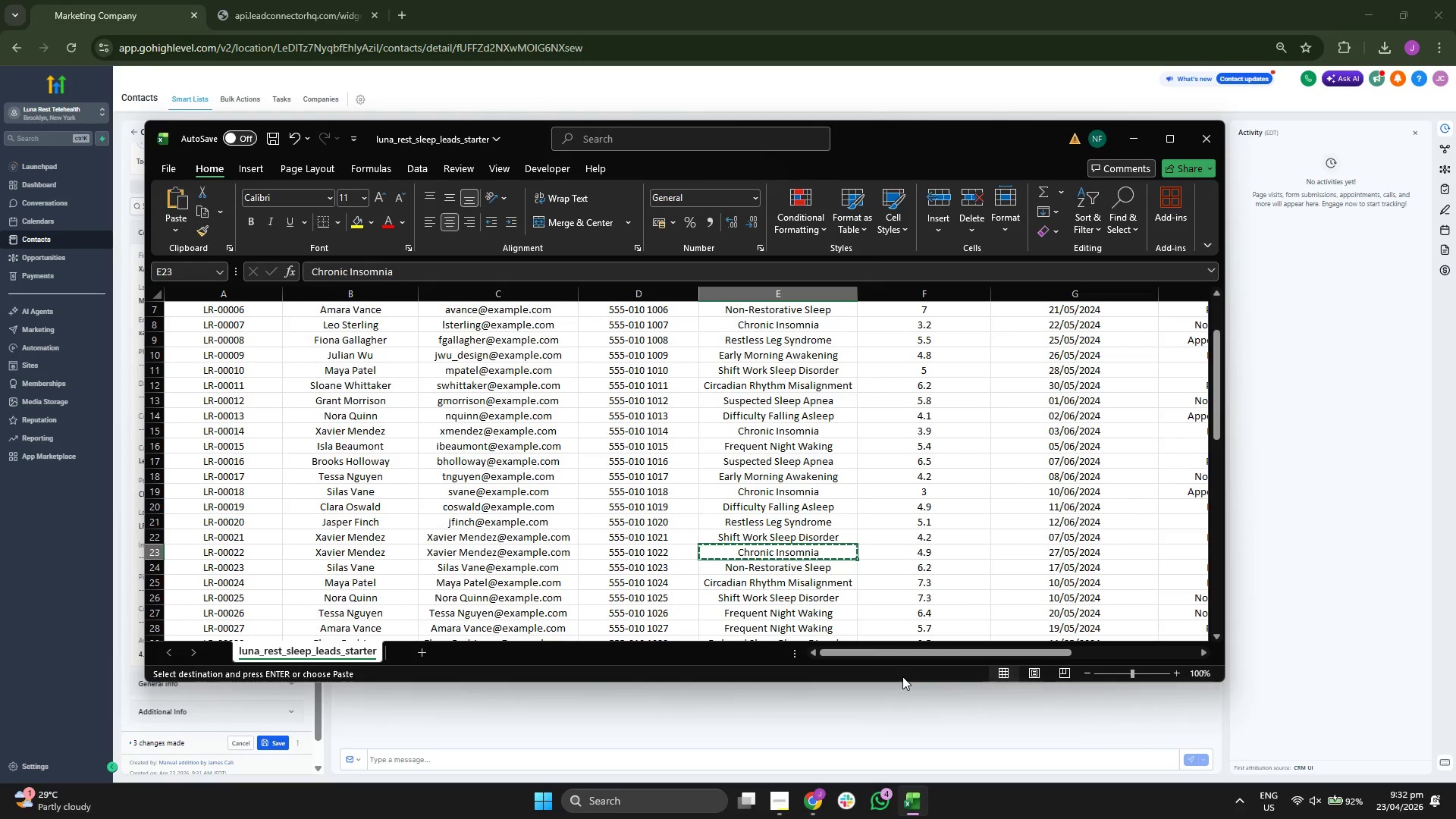 
key(ArrowLeft)
 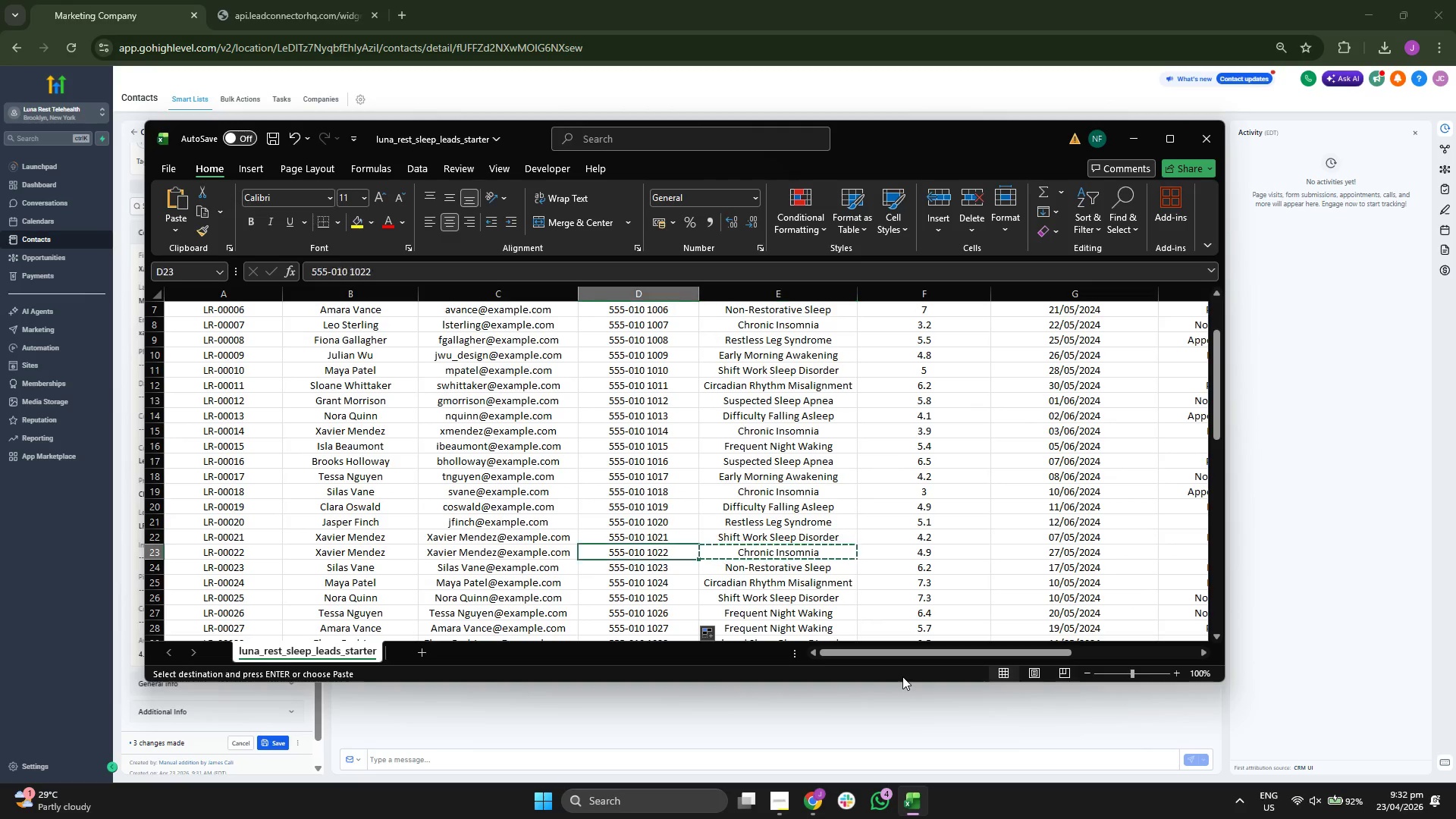 
key(ArrowLeft)
 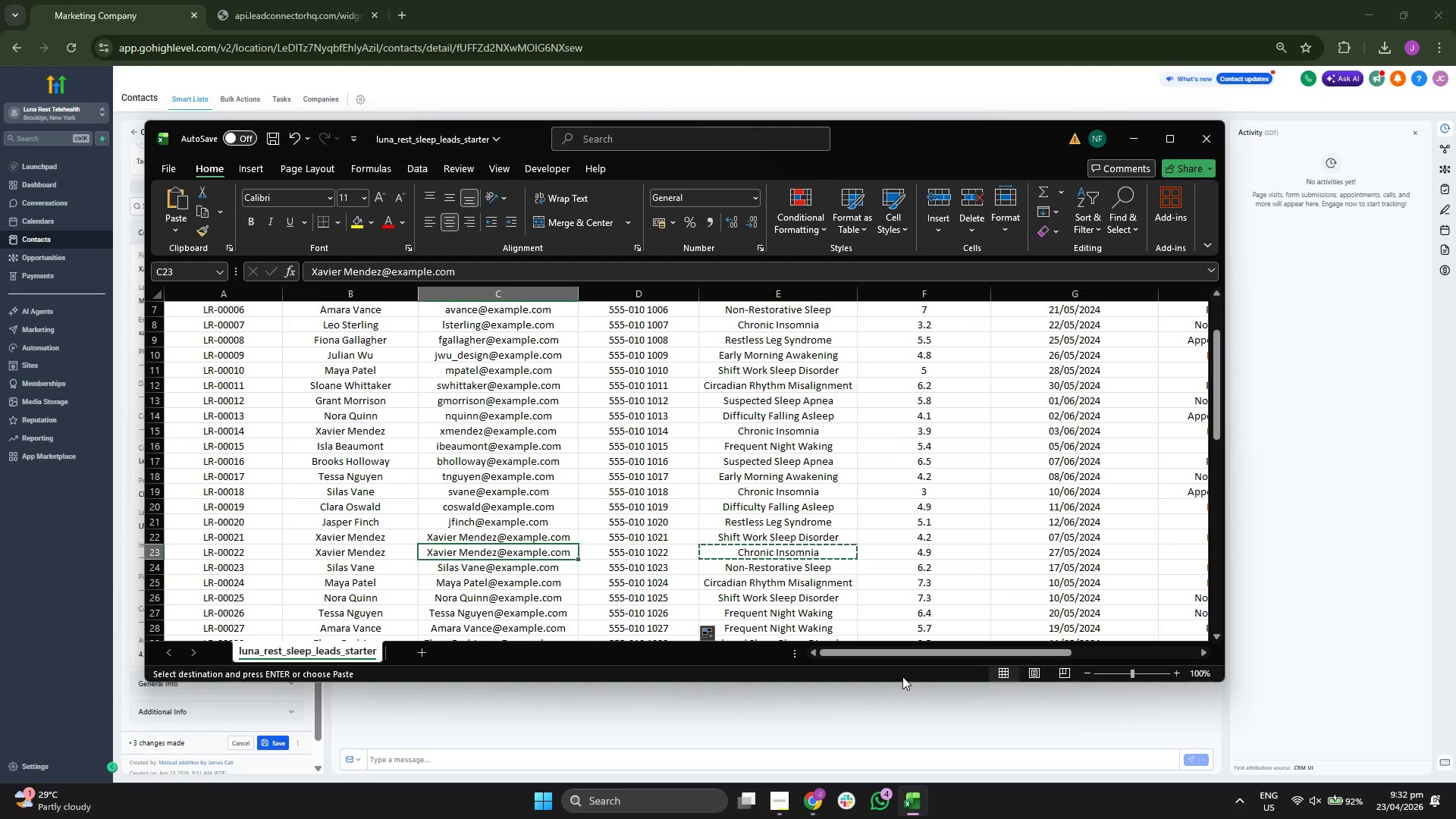 
key(ArrowLeft)
 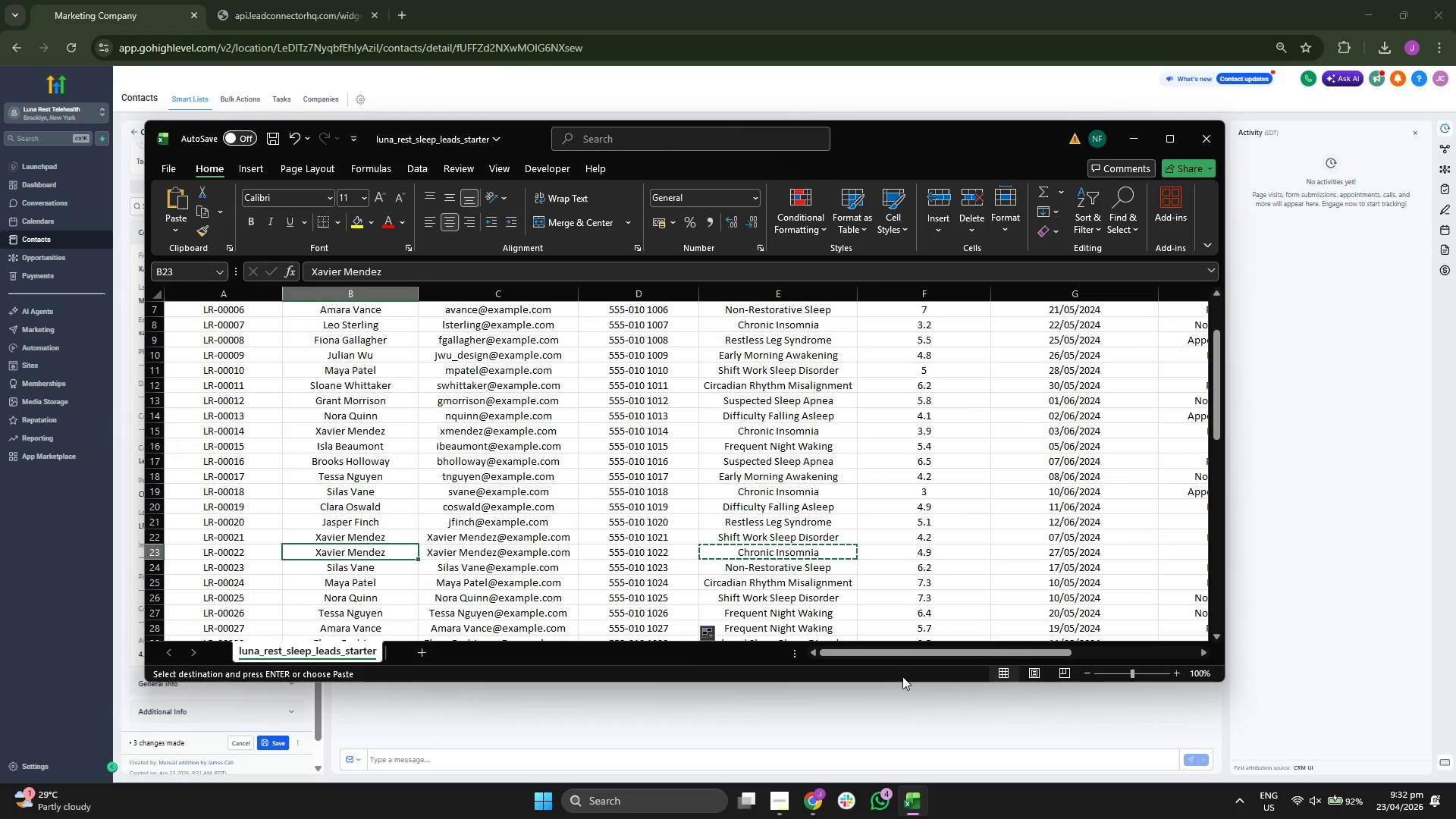 
key(ArrowLeft)
 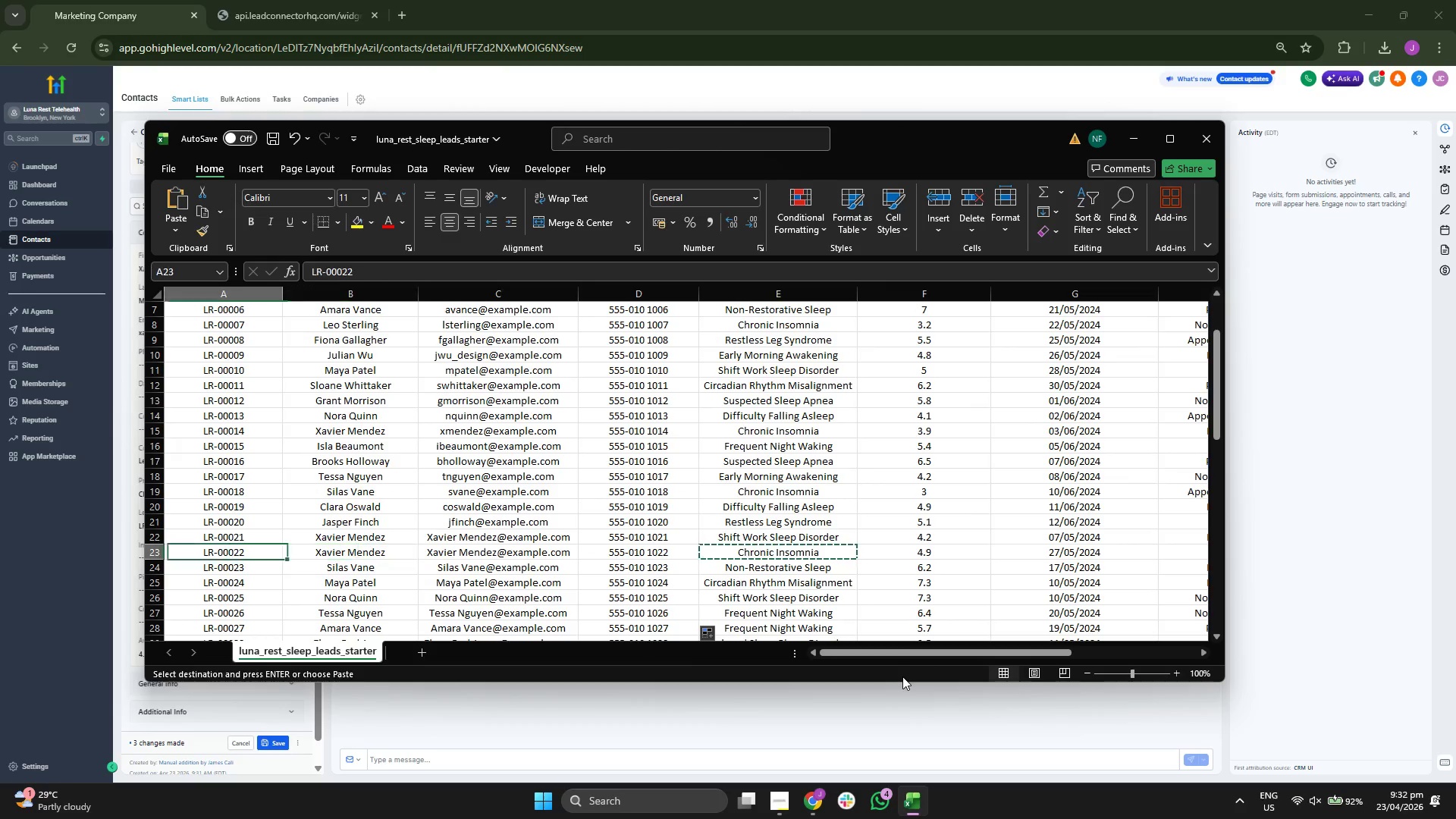 
key(ArrowLeft)
 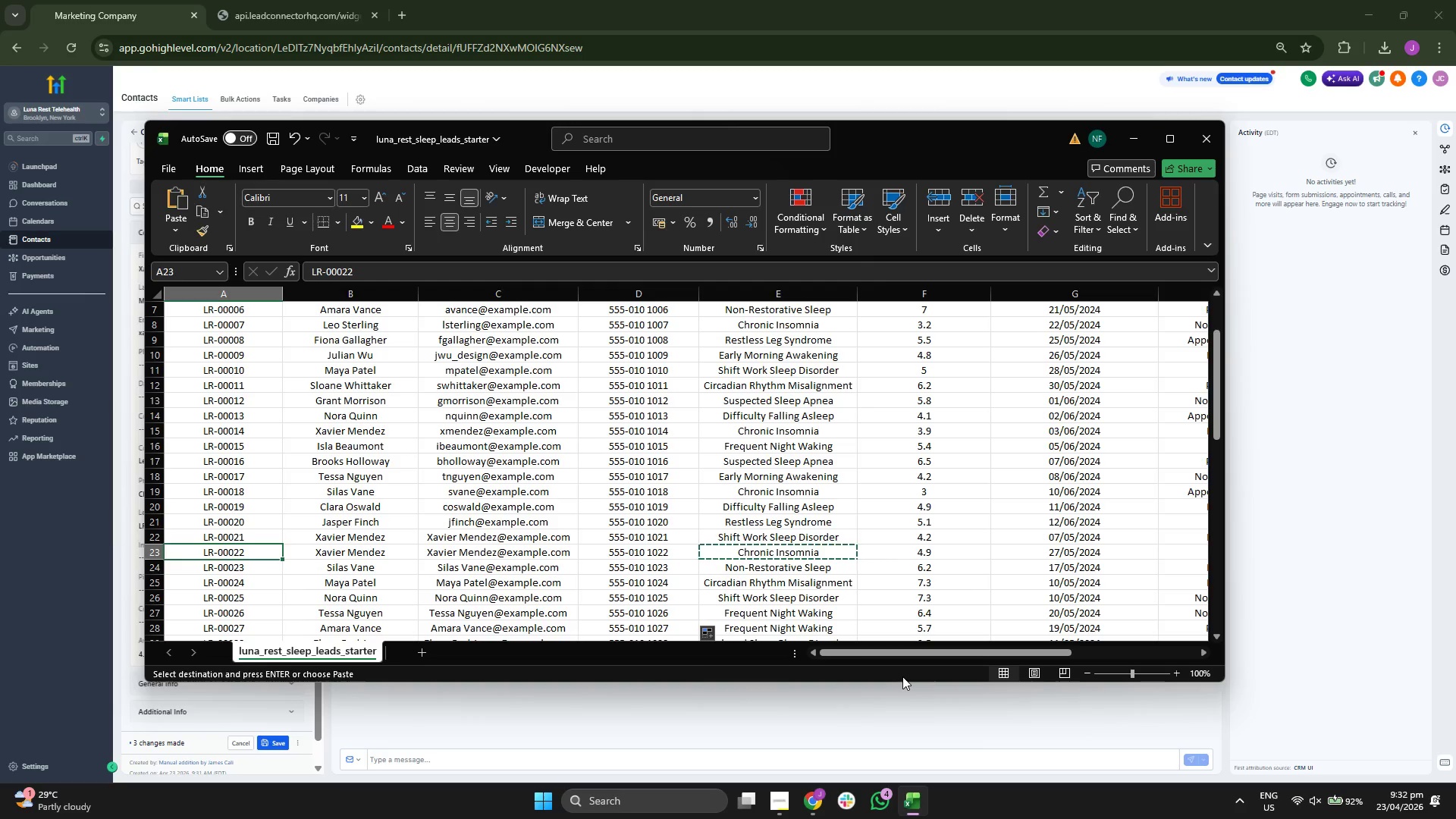 
key(ArrowLeft)
 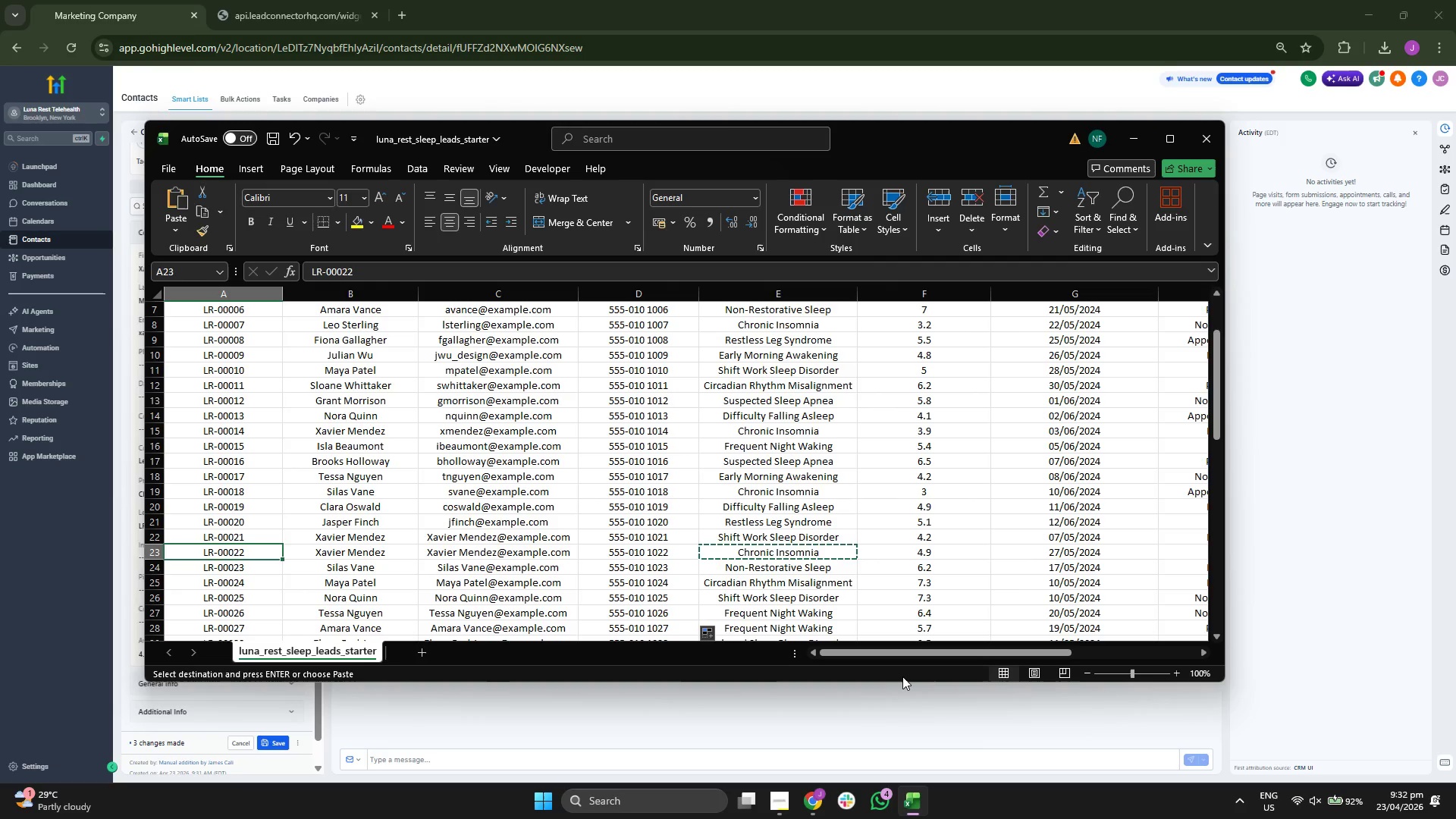 
key(ArrowLeft)
 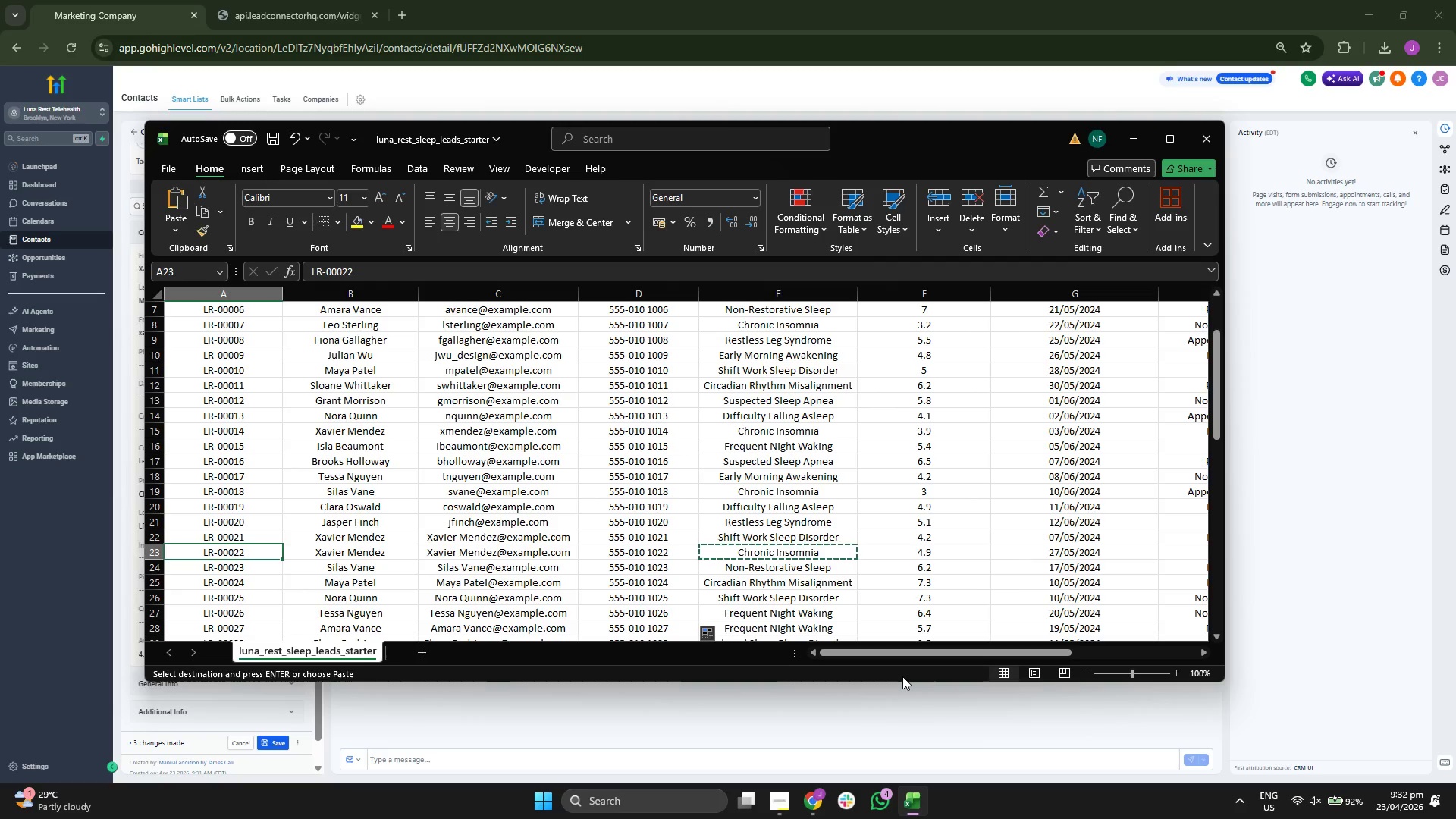 
key(ArrowLeft)
 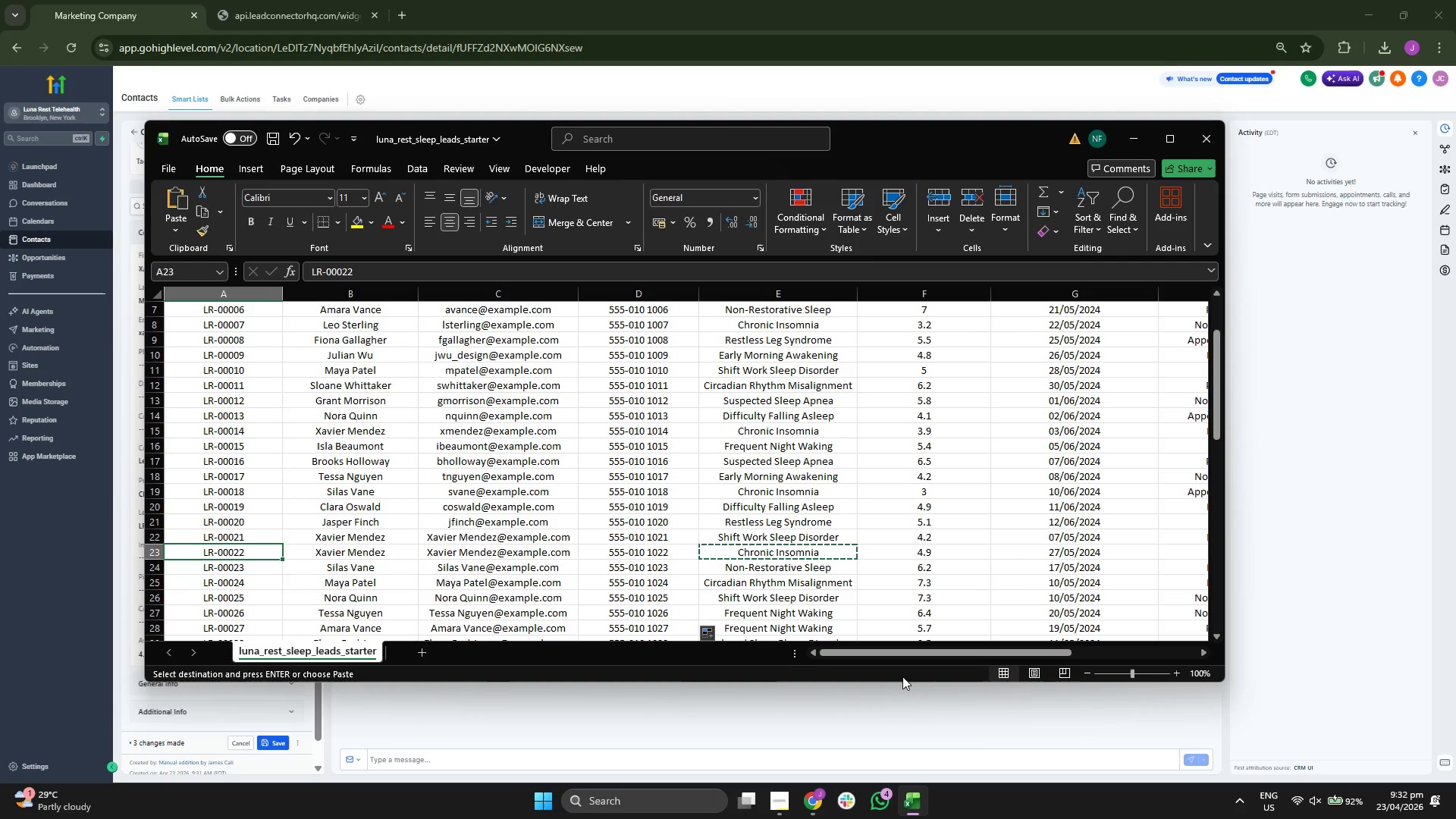 
key(ArrowRight)
 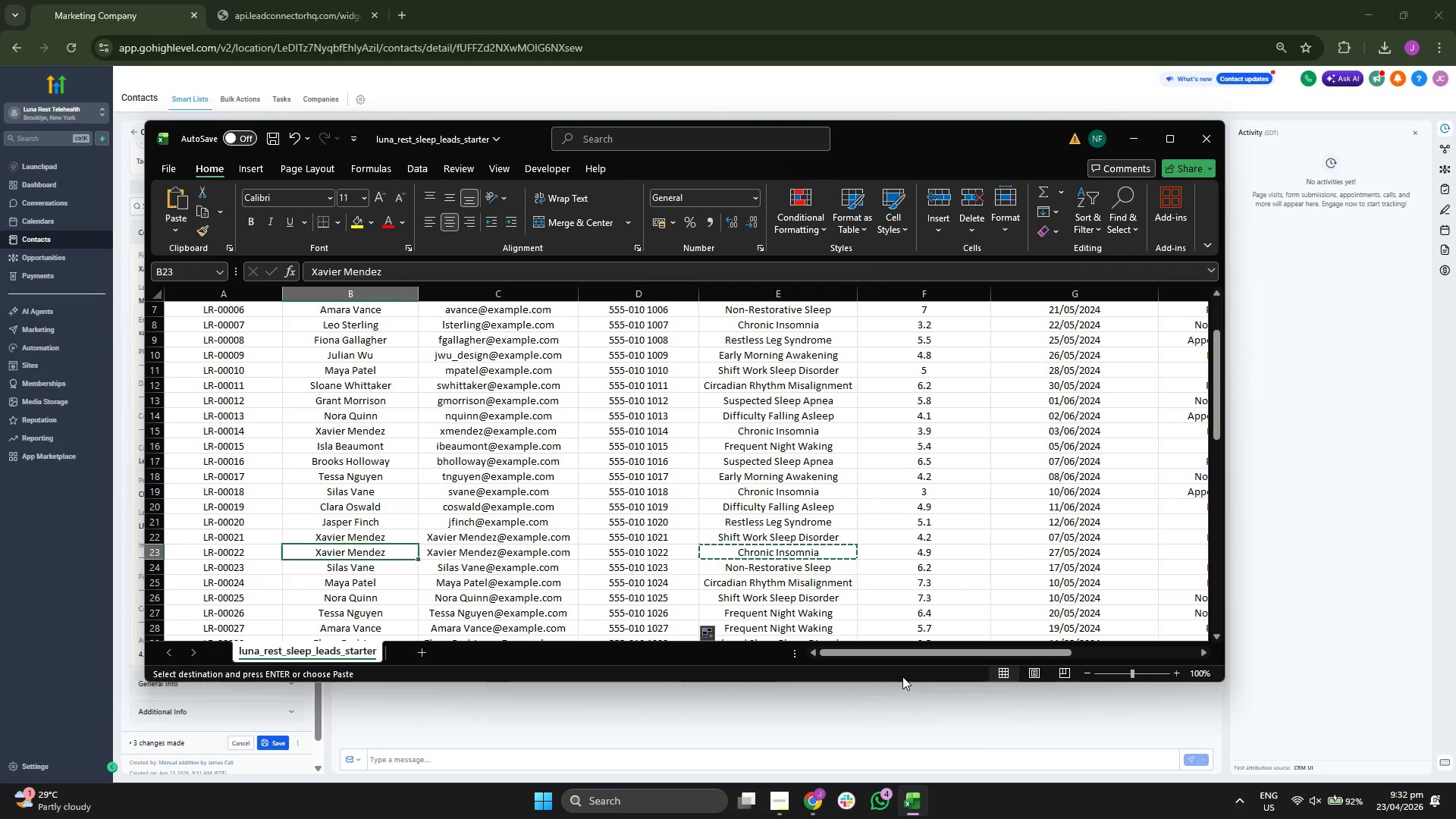 
key(ArrowRight)
 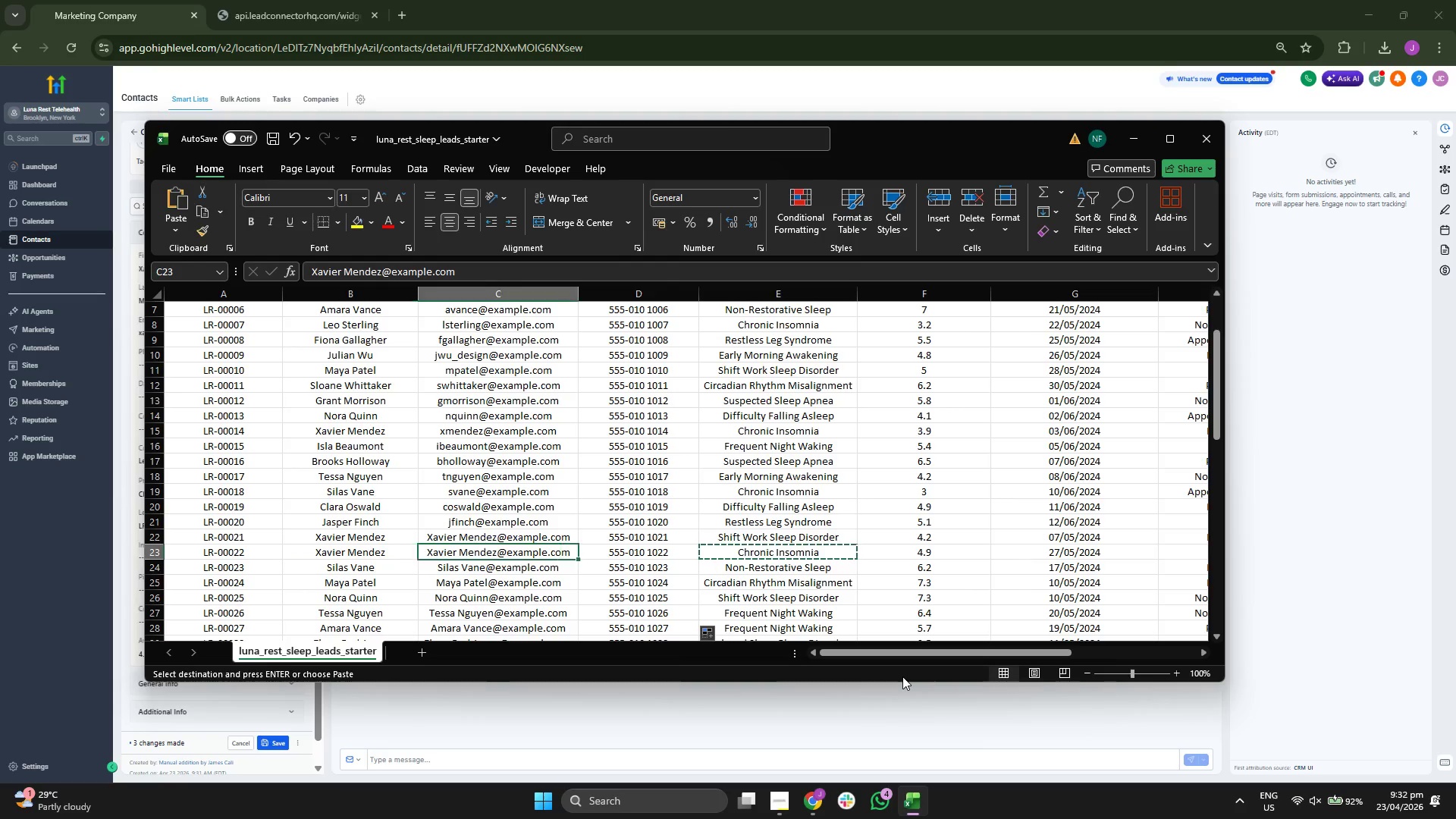 
key(ArrowRight)
 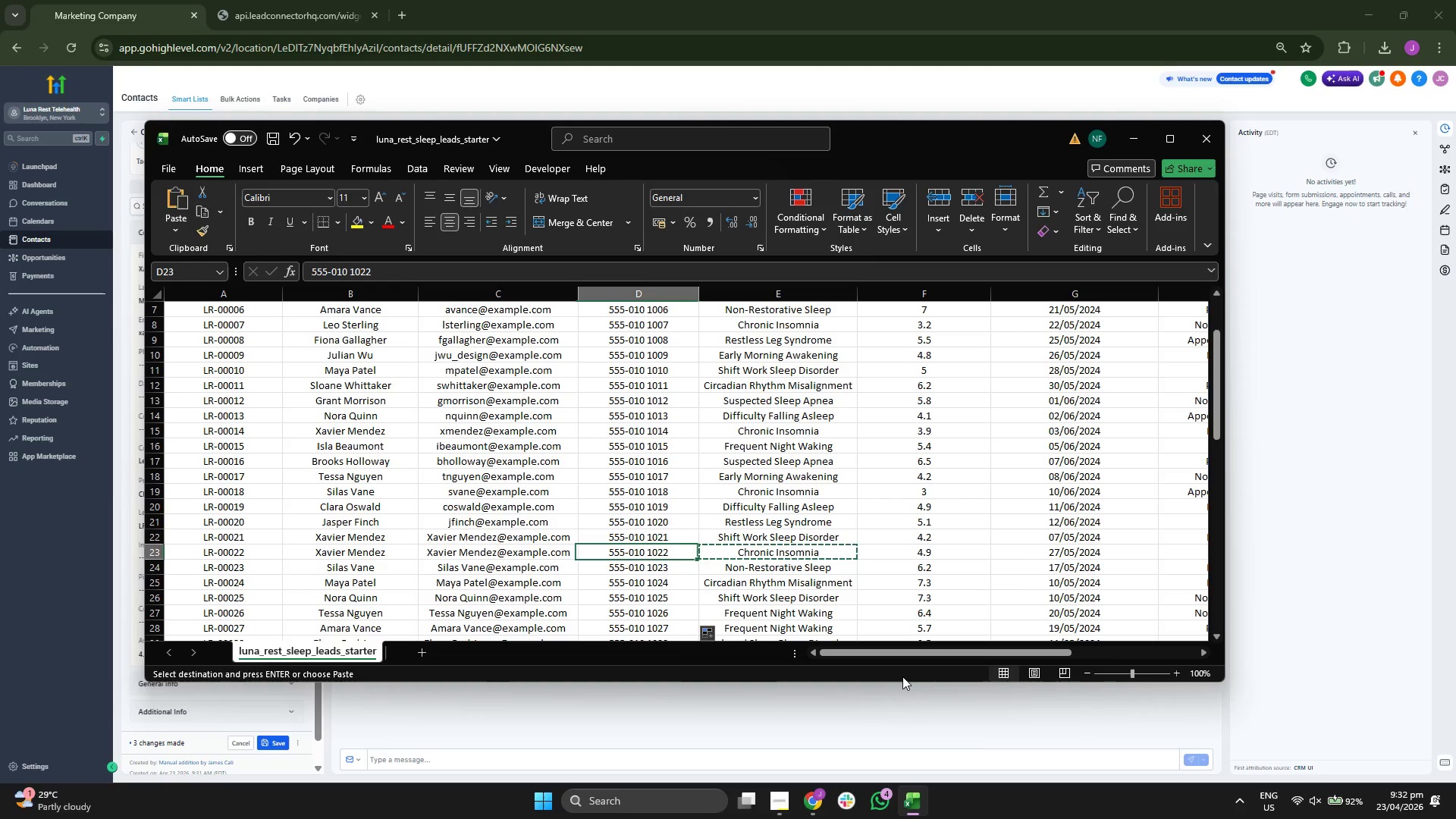 
key(ArrowRight)
 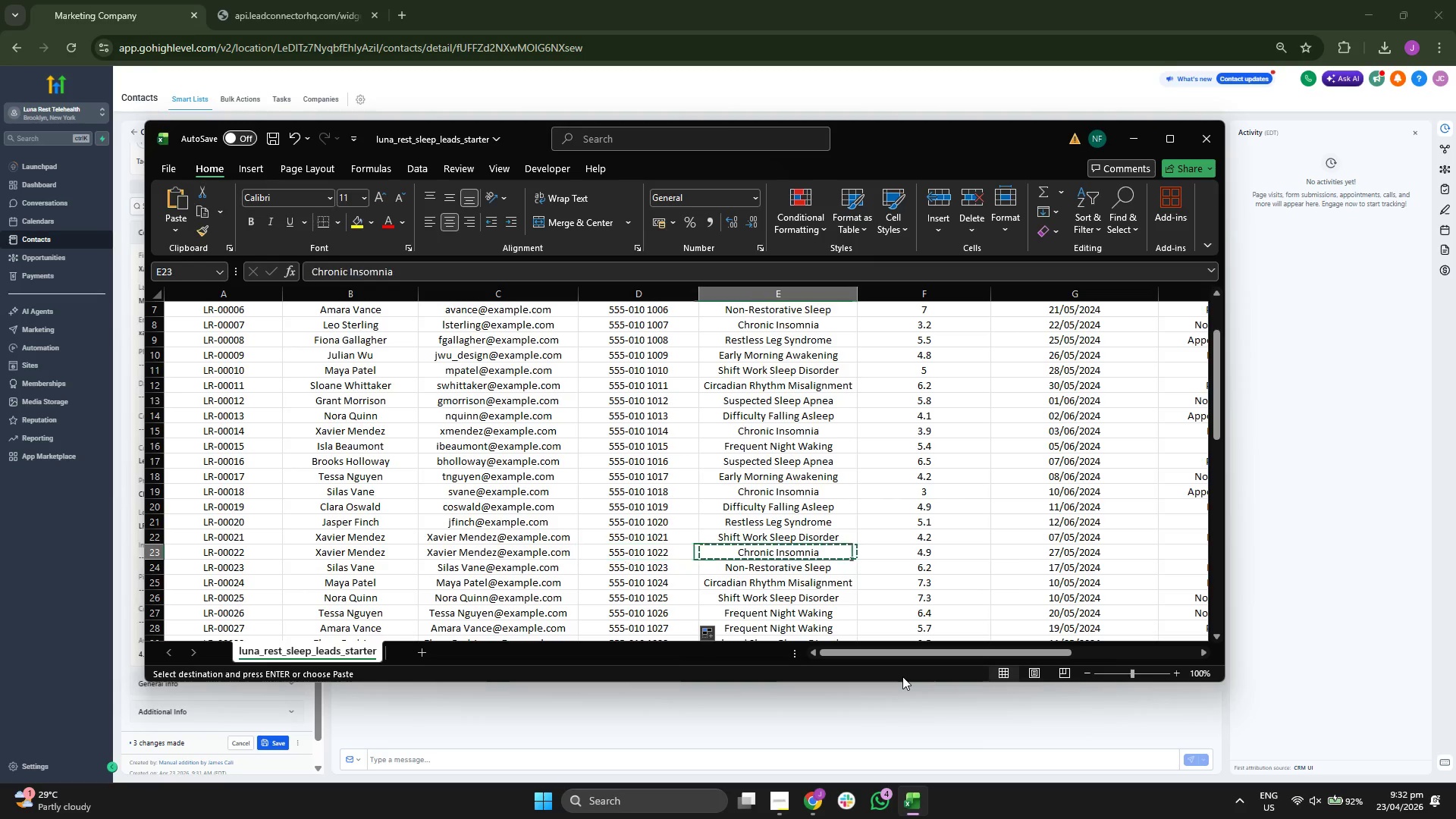 
key(ArrowRight)
 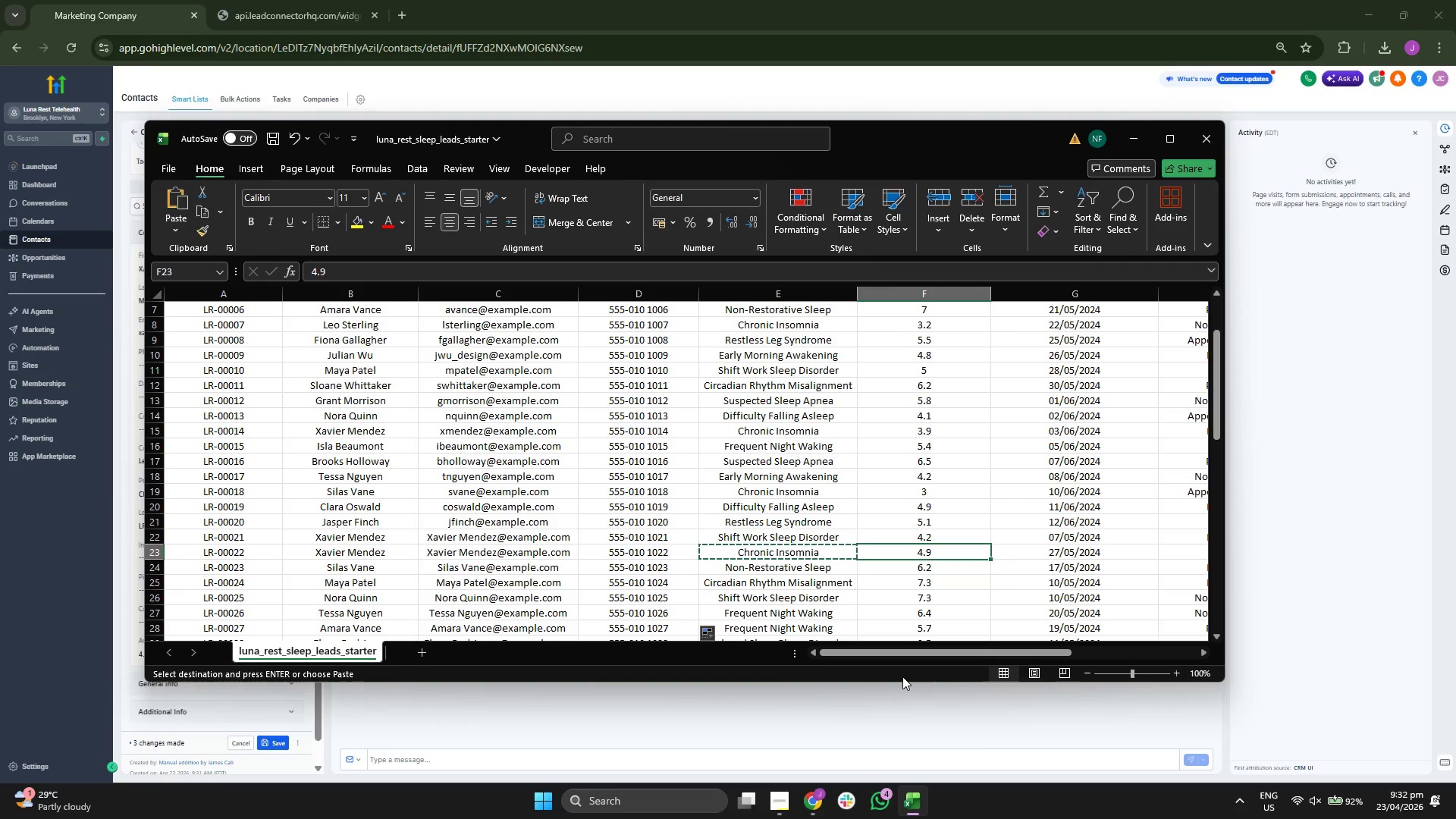 
key(ArrowRight)
 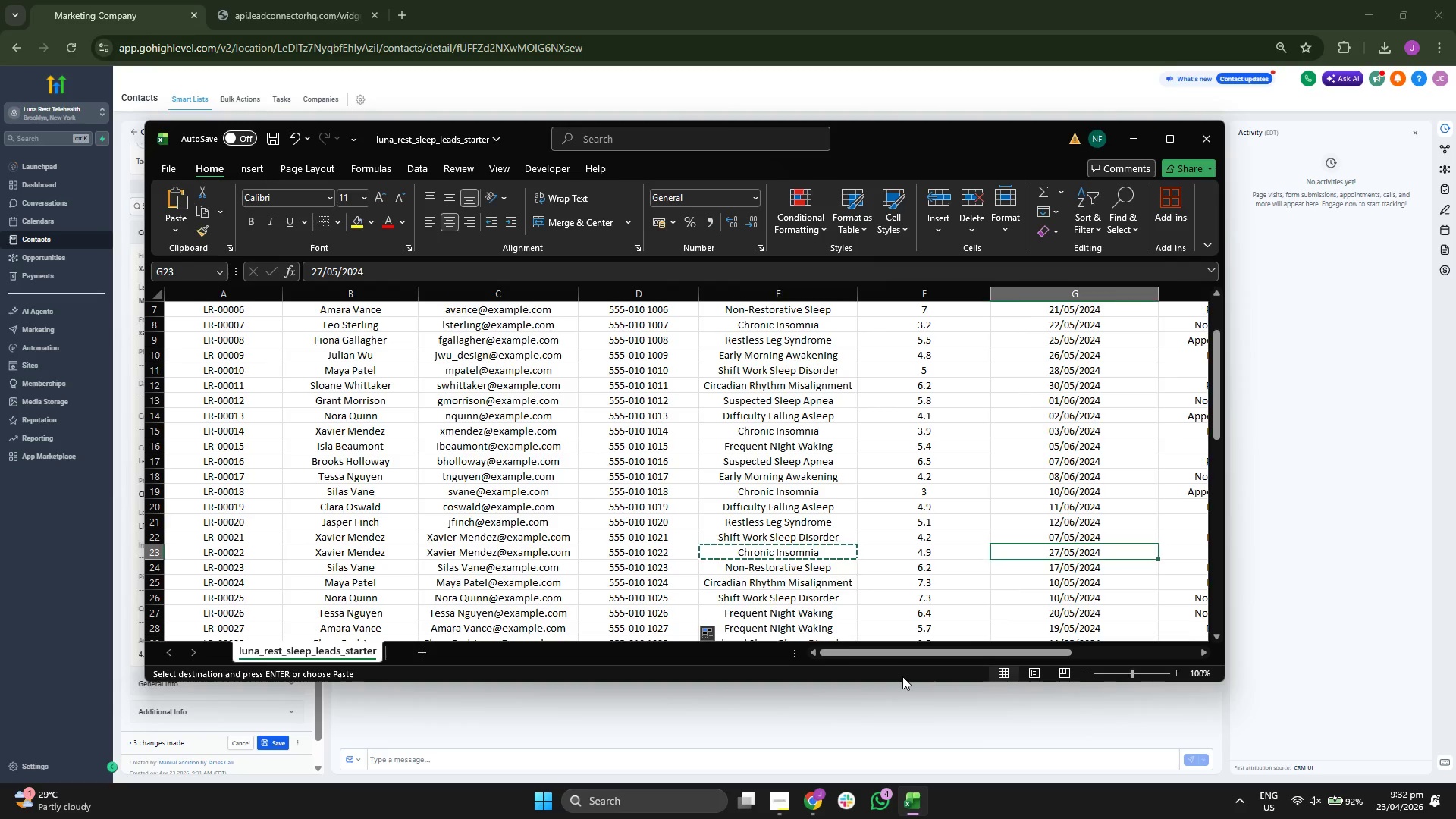 
key(ArrowRight)
 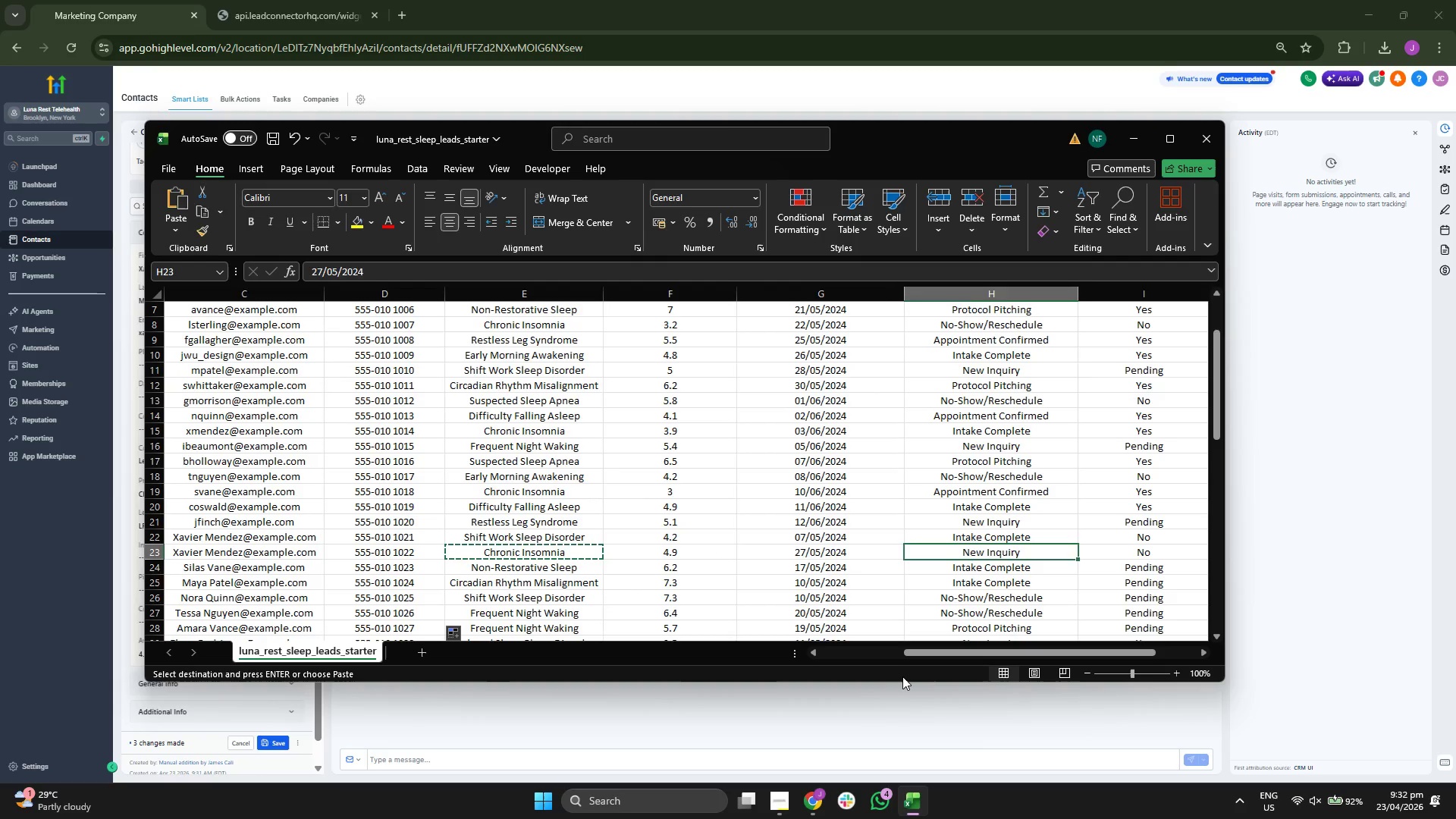 
key(ArrowLeft)
 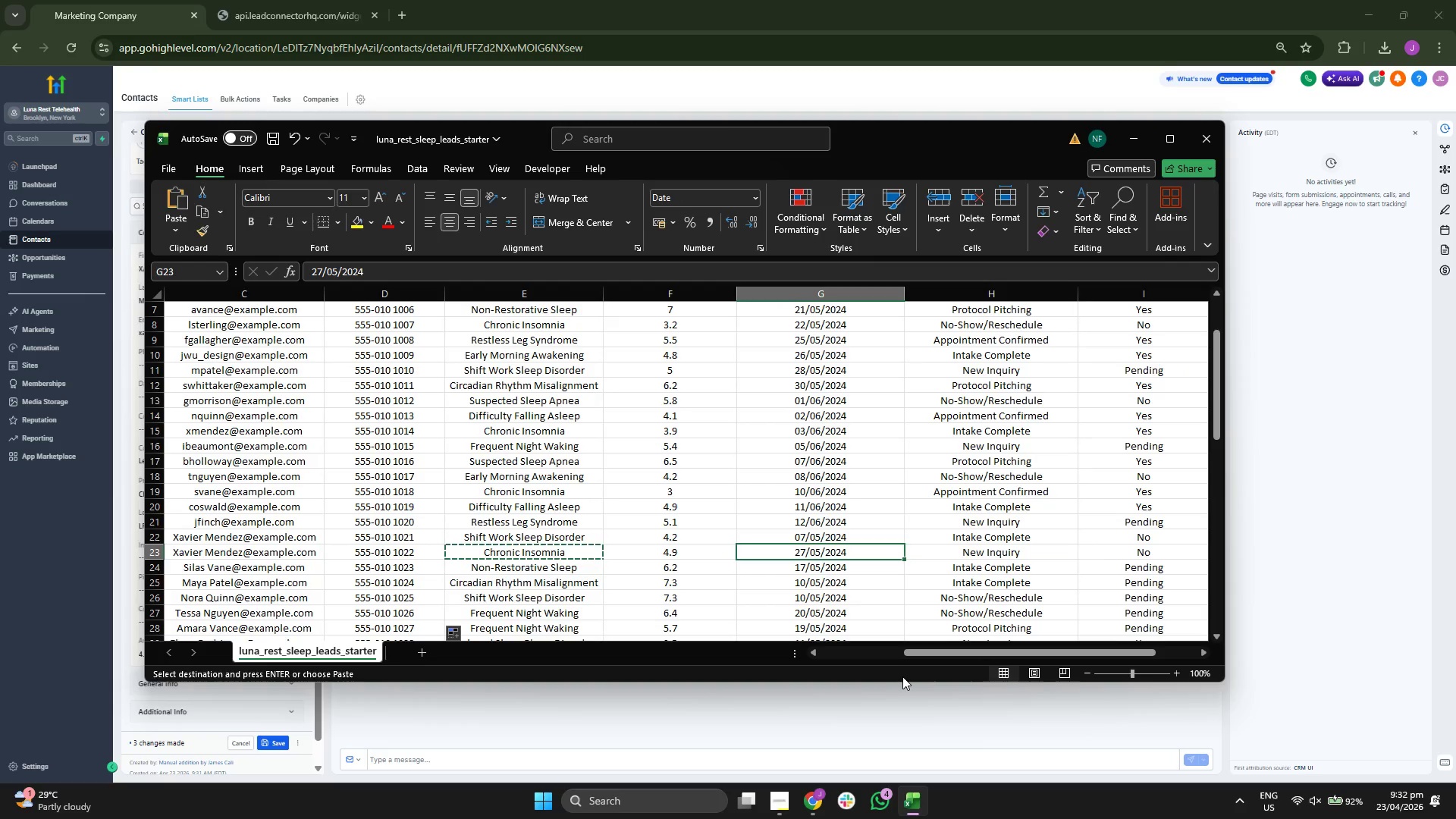 
key(Control+ControlLeft)
 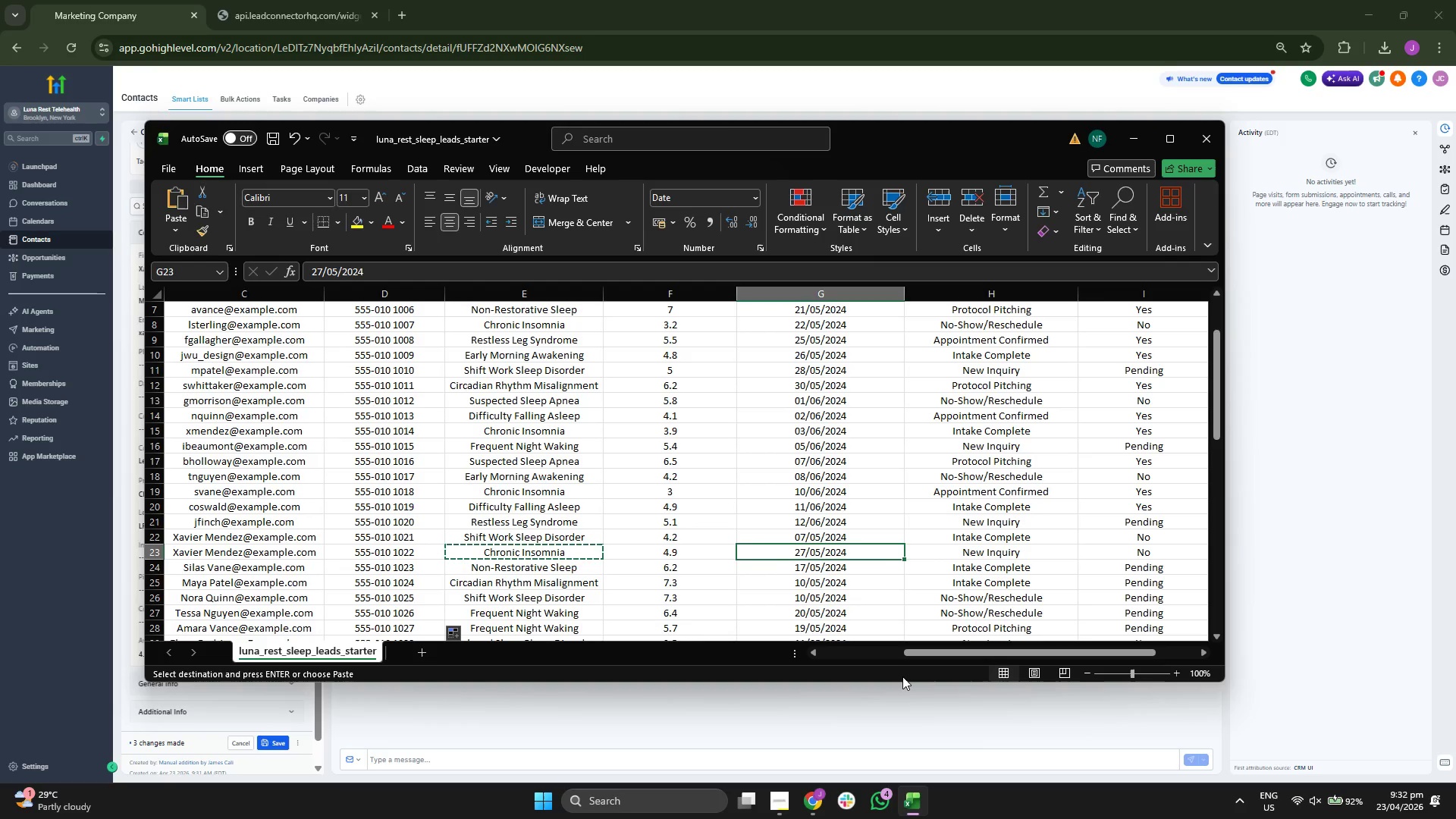 
key(Control+C)
 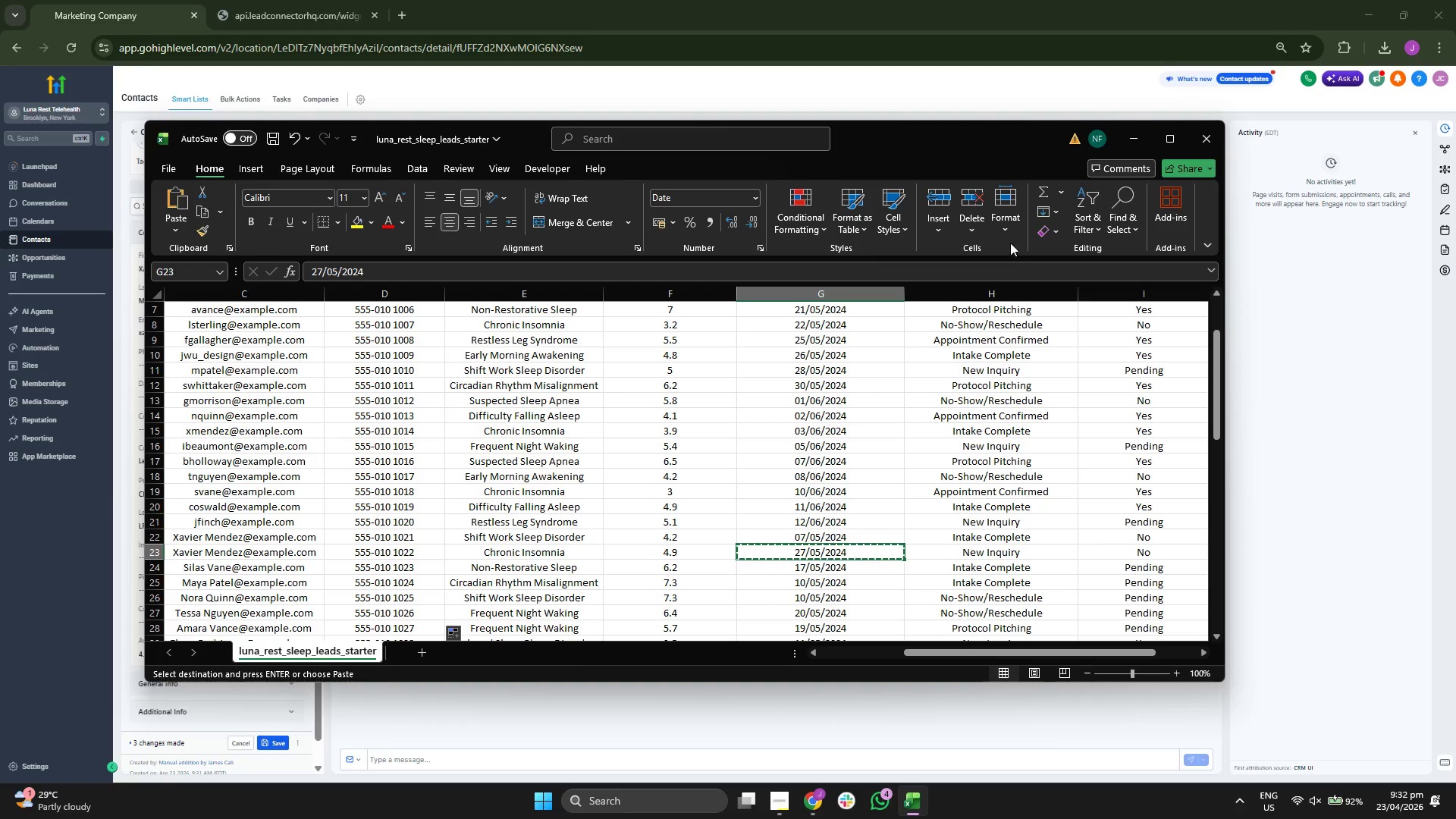 
left_click([1131, 143])
 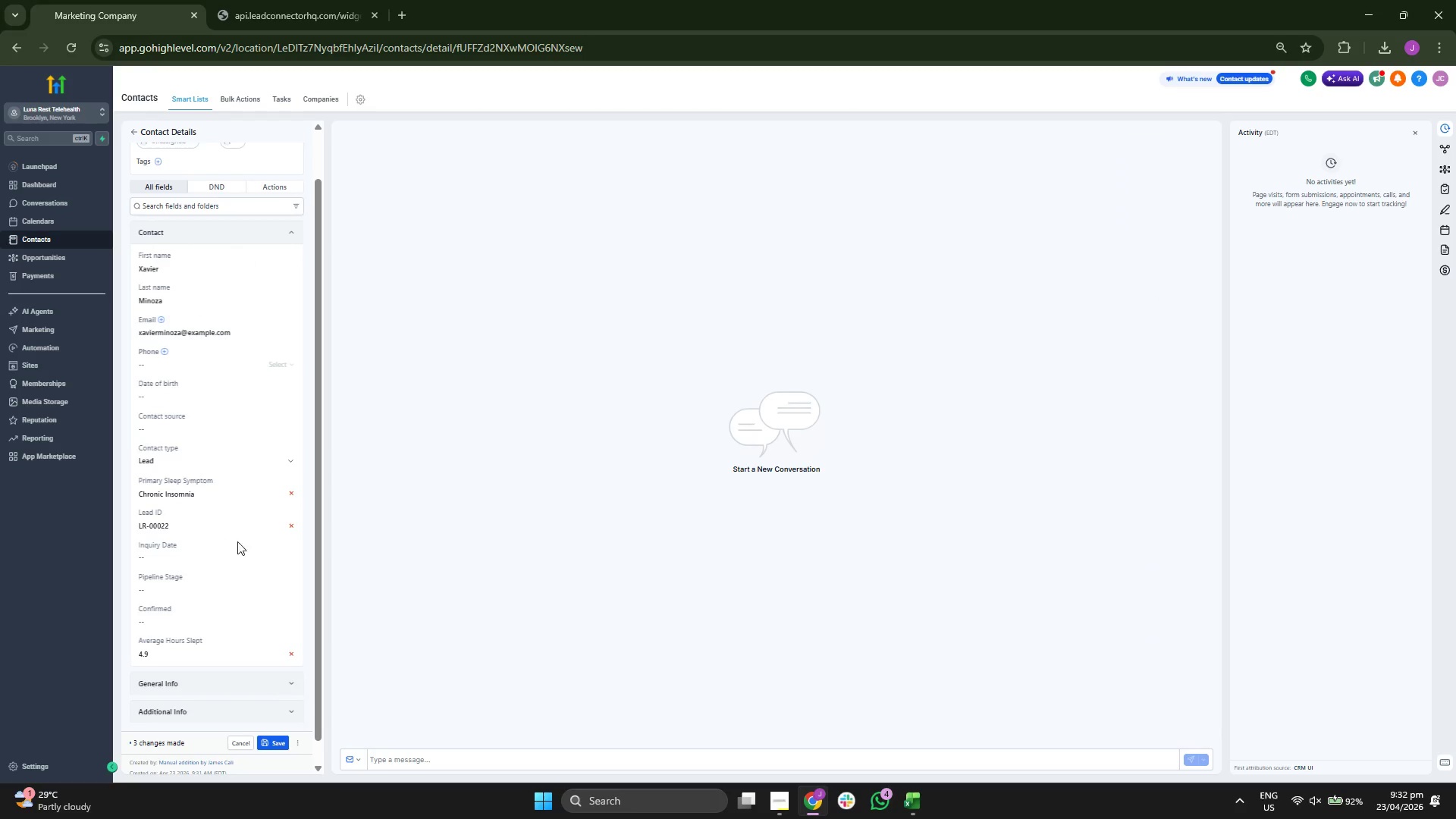 
left_click([198, 555])
 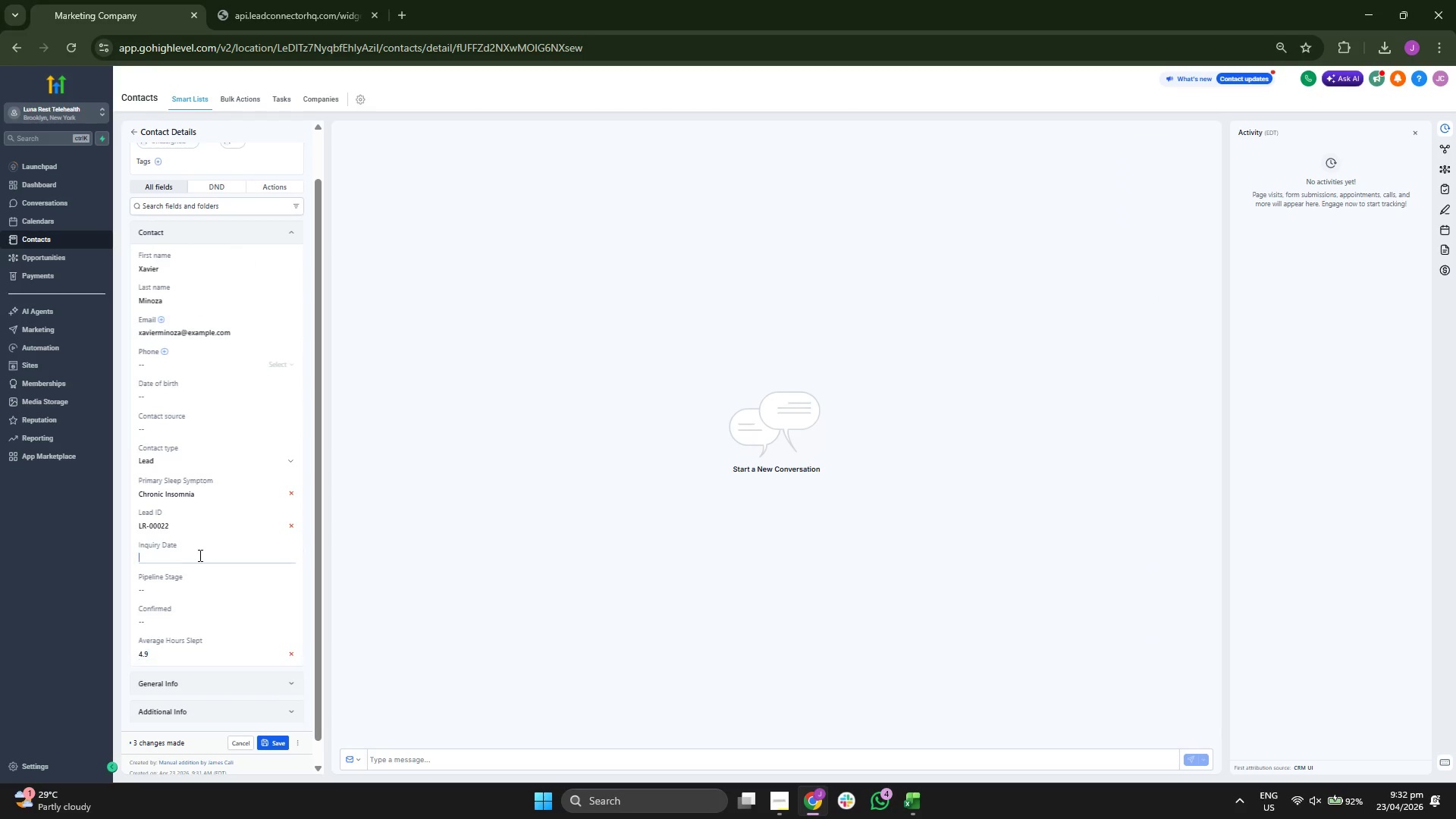 
key(Control+ControlLeft)
 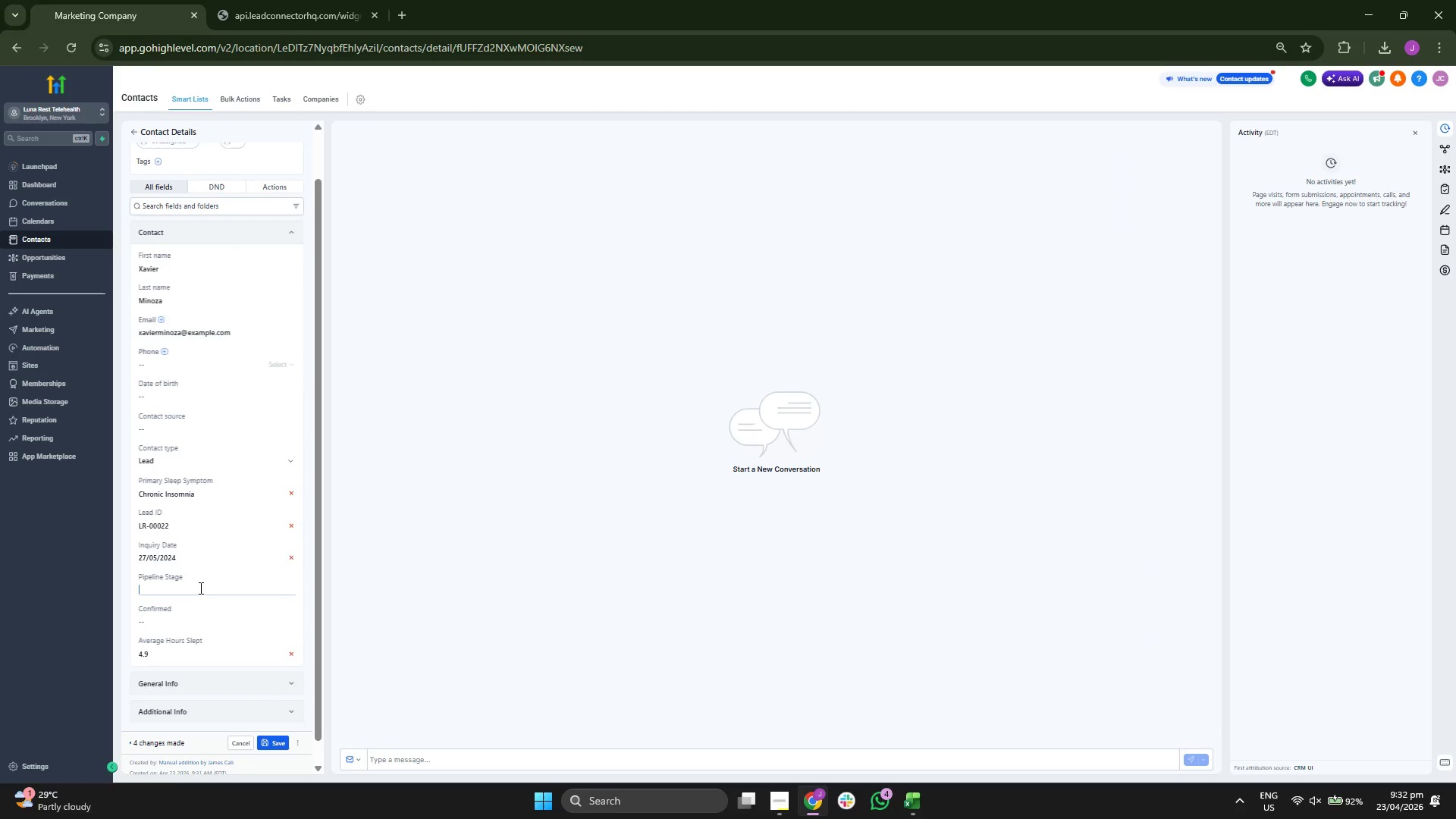 
type(nEW )
key(Backspace)
key(Backspace)
key(Backspace)
key(Backspace)
type(New Inquirey)
key(Backspace)
key(Backspace)
key(Backspace)
type(ry)
key(Tab)
type(No)
 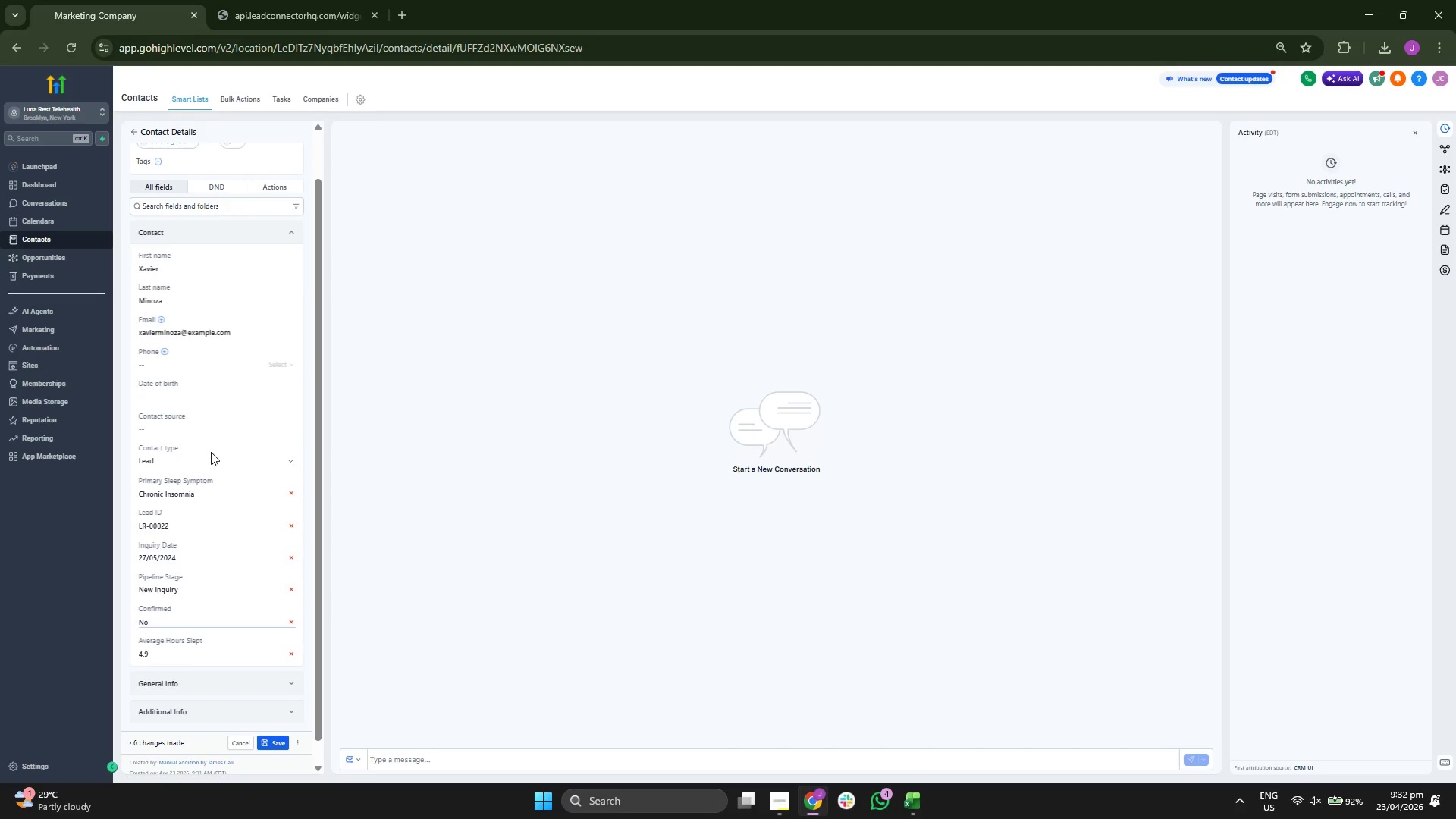 
scroll: coordinate [239, 466], scroll_direction: up, amount: 1.0
 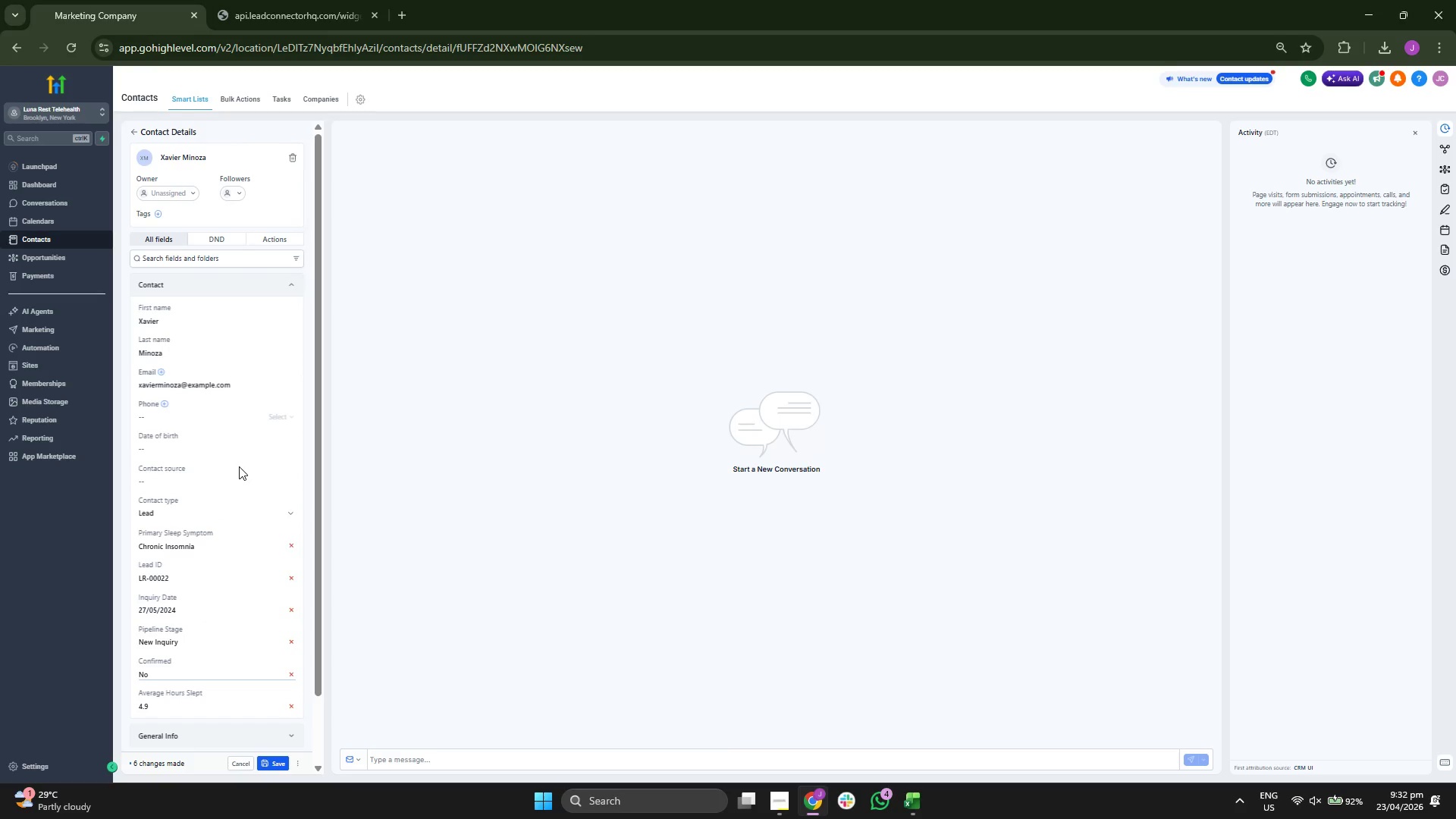 
scroll: coordinate [239, 466], scroll_direction: down, amount: 1.0
 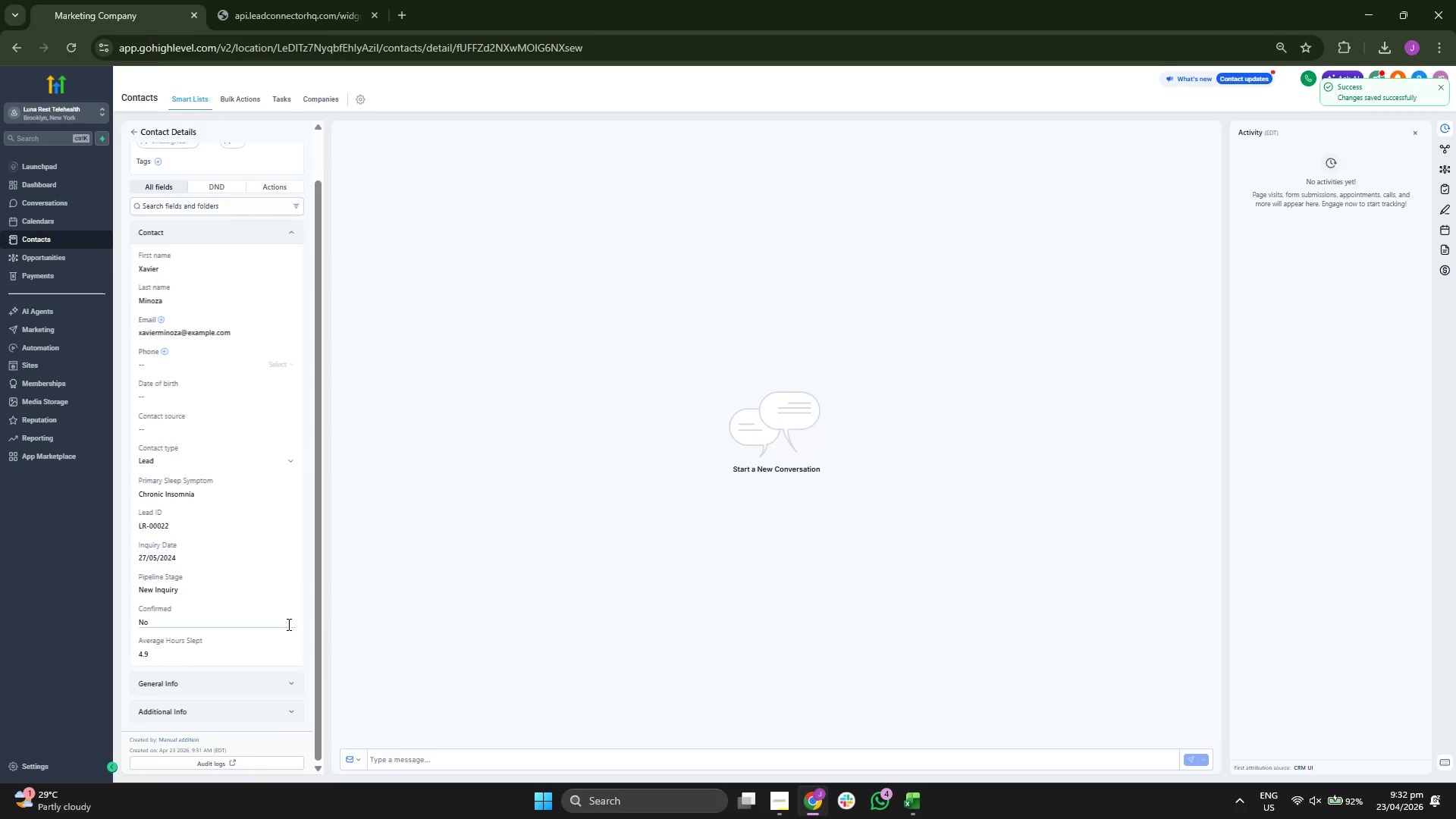 
wait(5.08)
 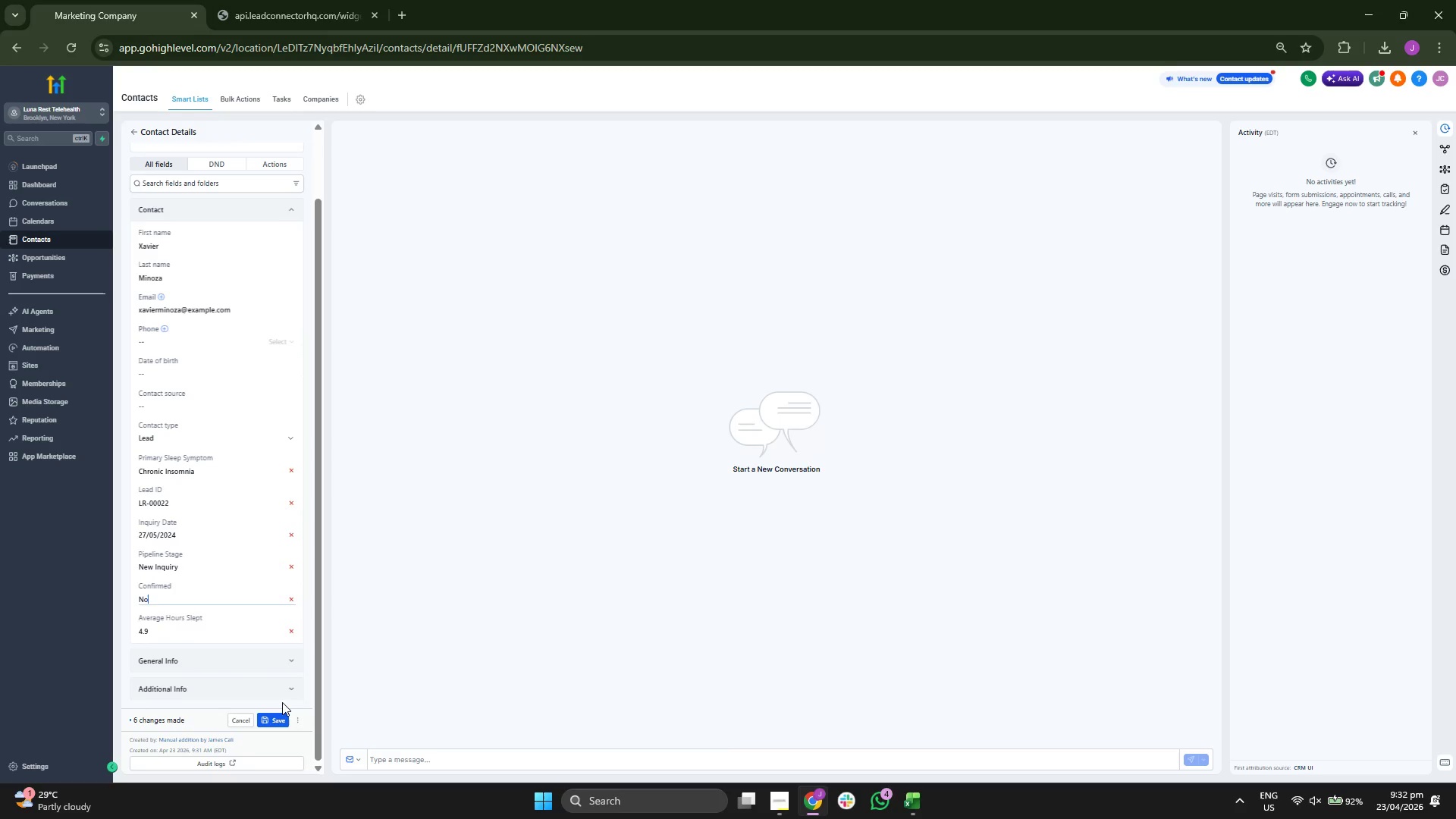 
scroll: coordinate [205, 326], scroll_direction: up, amount: 2.0
 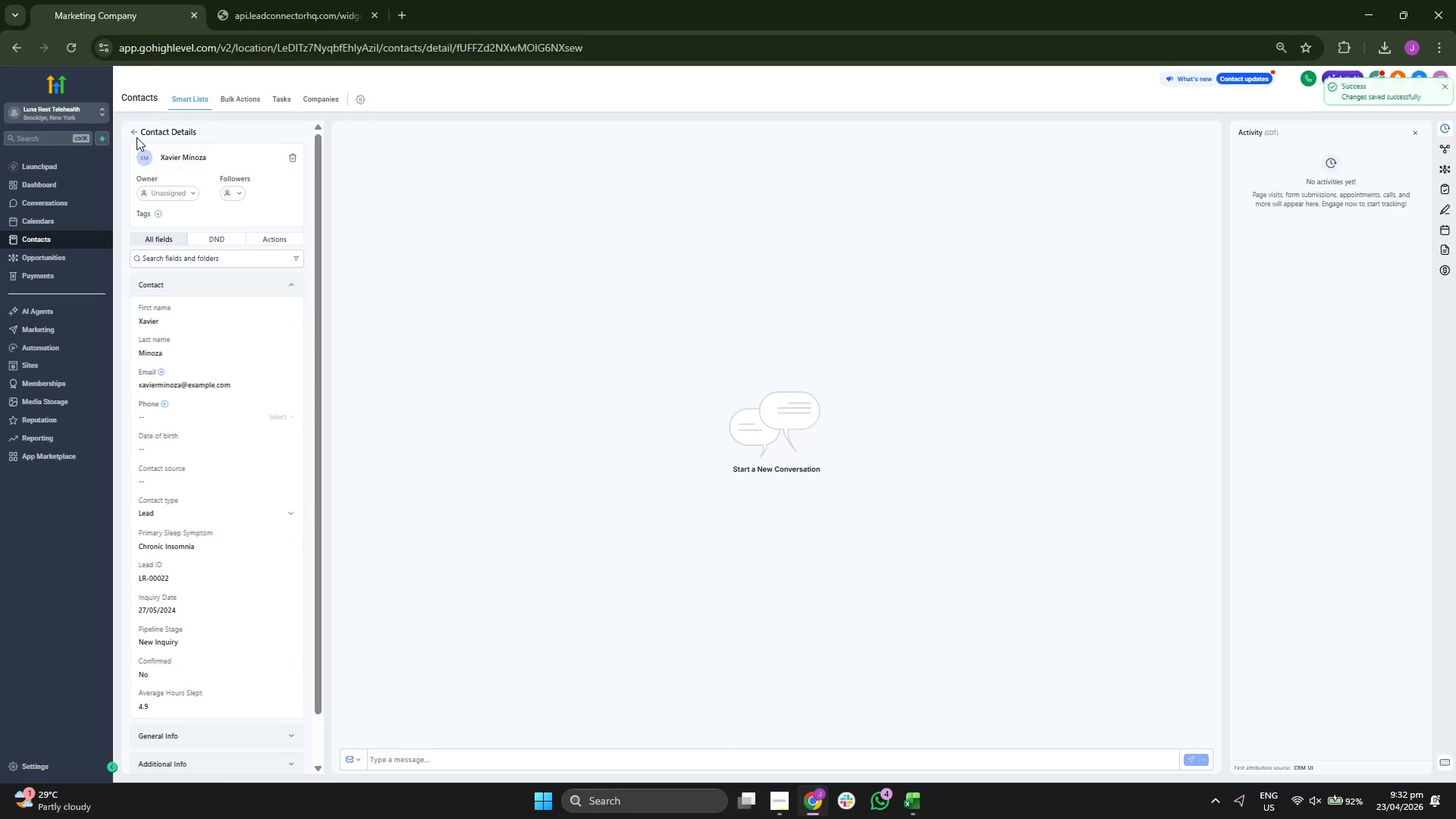 
left_click([134, 133])
 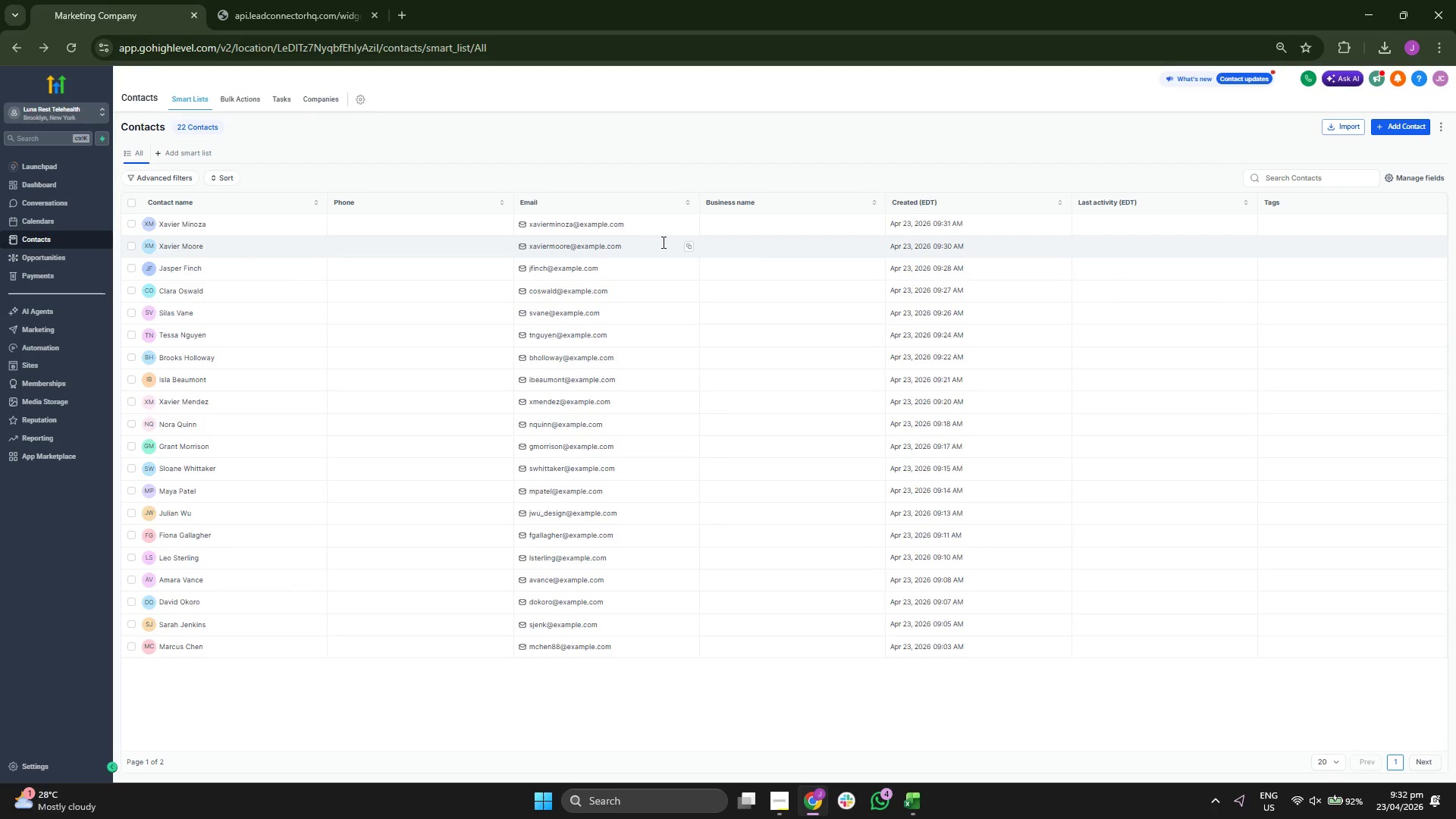 
wait(6.28)
 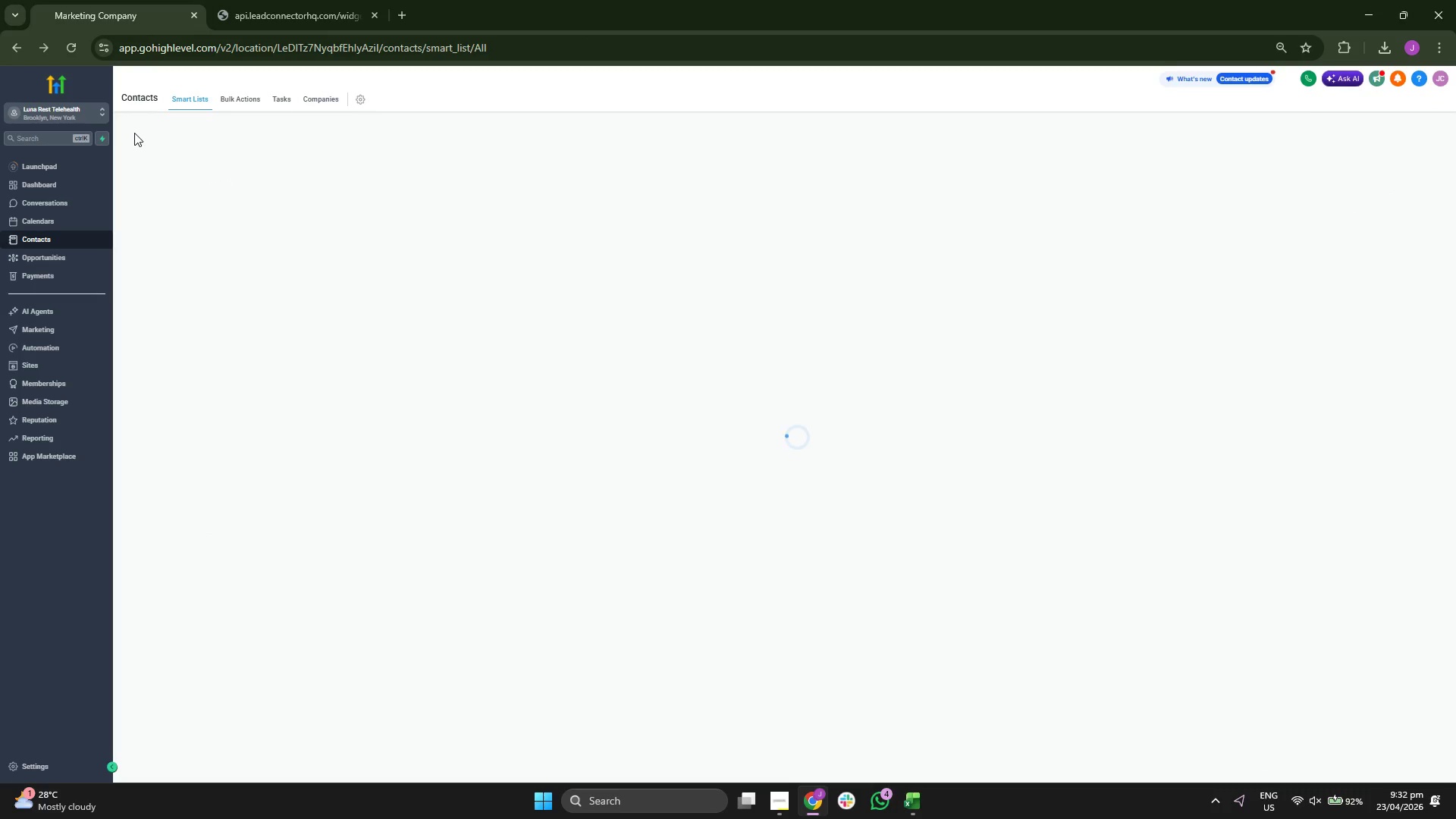 
left_click([1393, 127])
 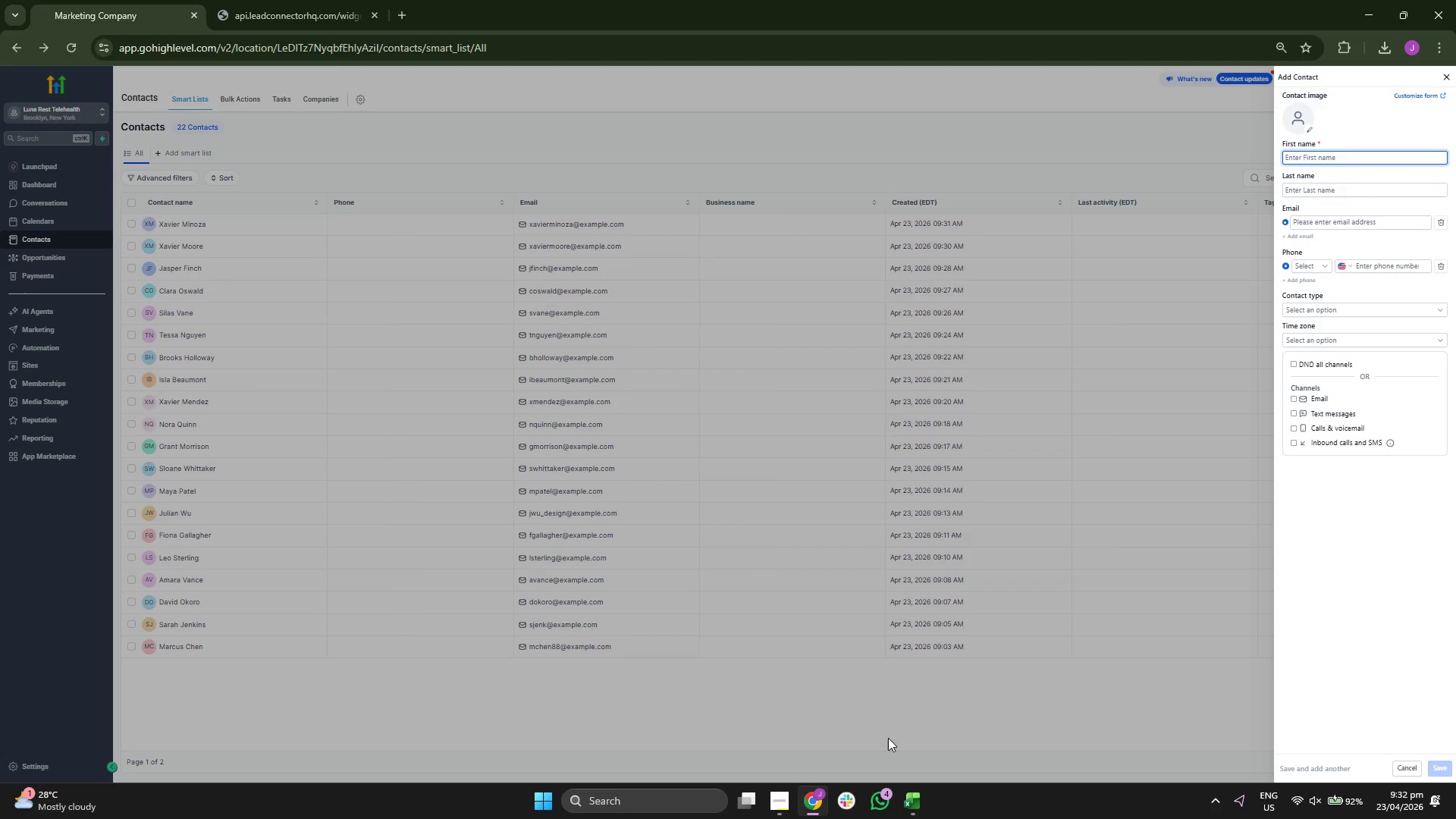 
left_click([920, 818])
 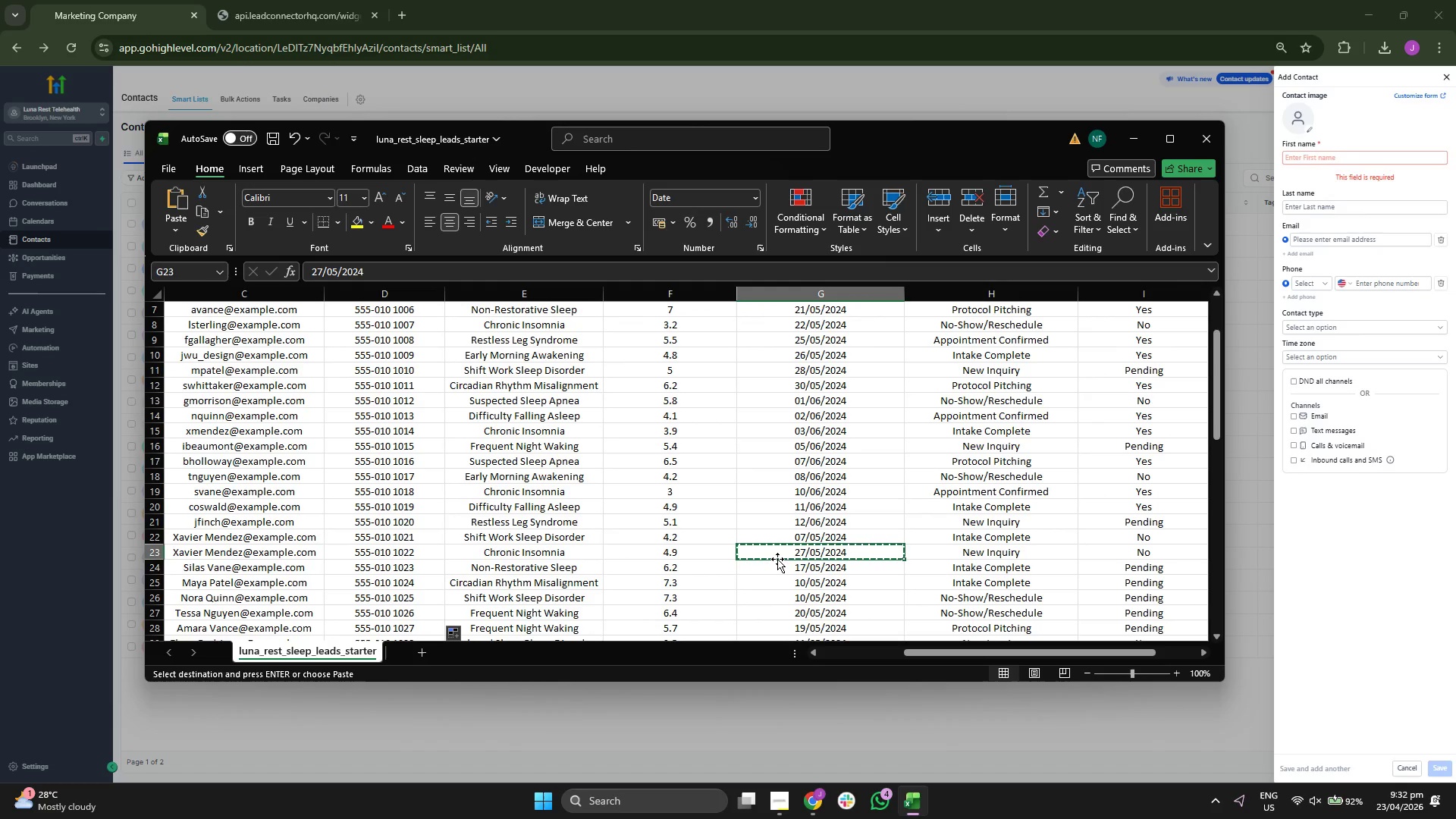 
key(ArrowLeft)
 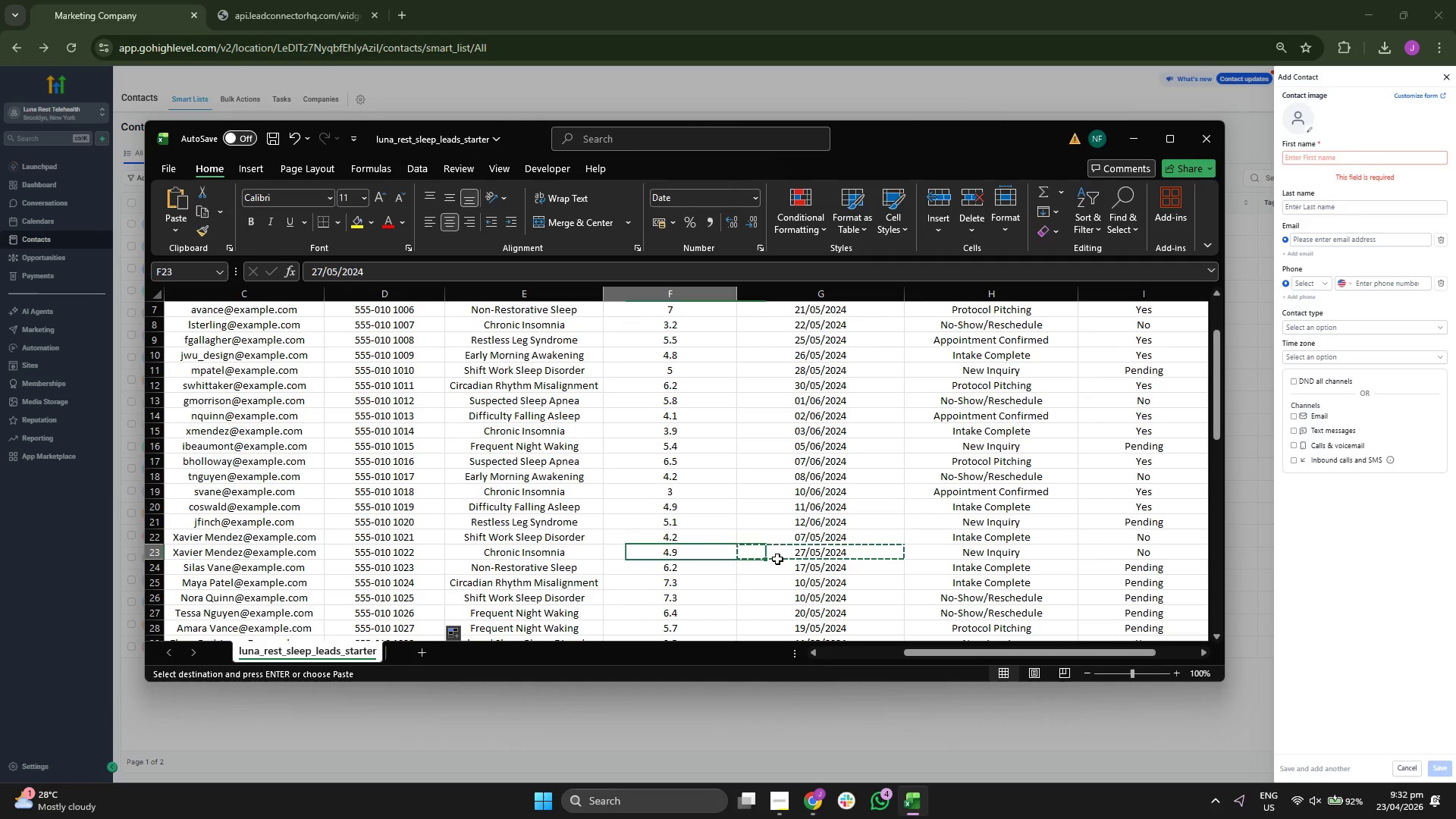 
key(ArrowLeft)
 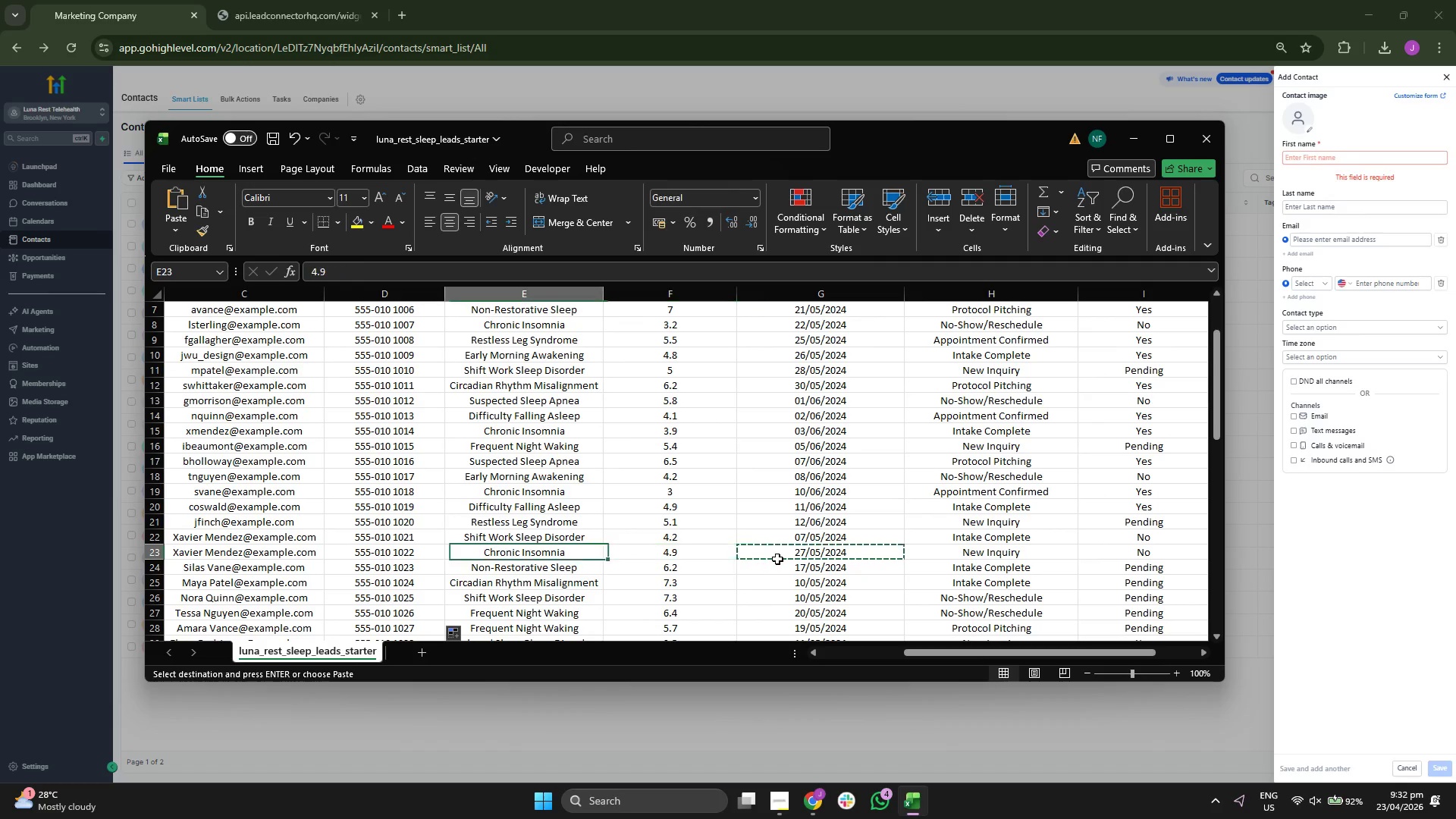 
key(ArrowLeft)
 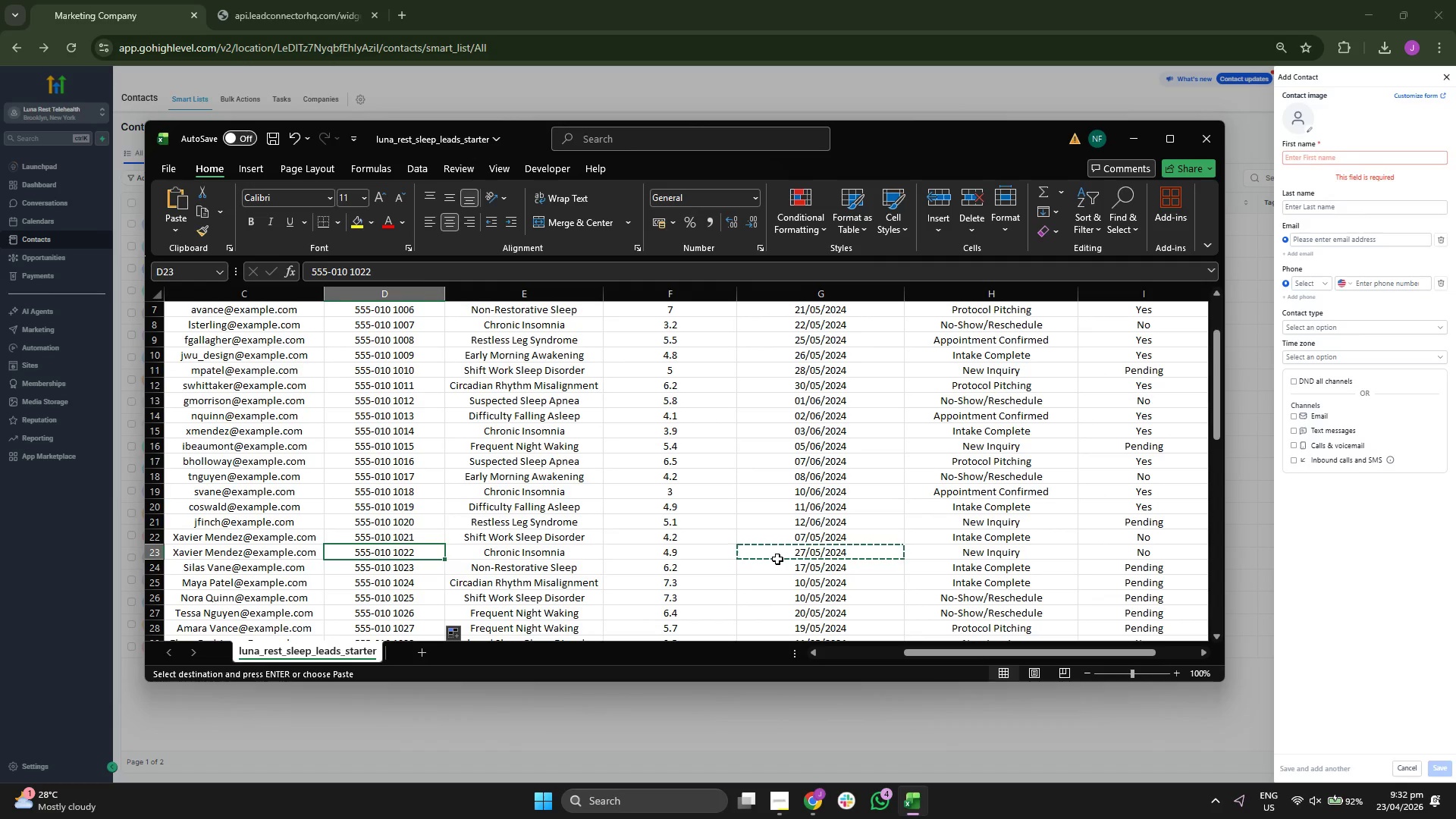 
key(ArrowLeft)
 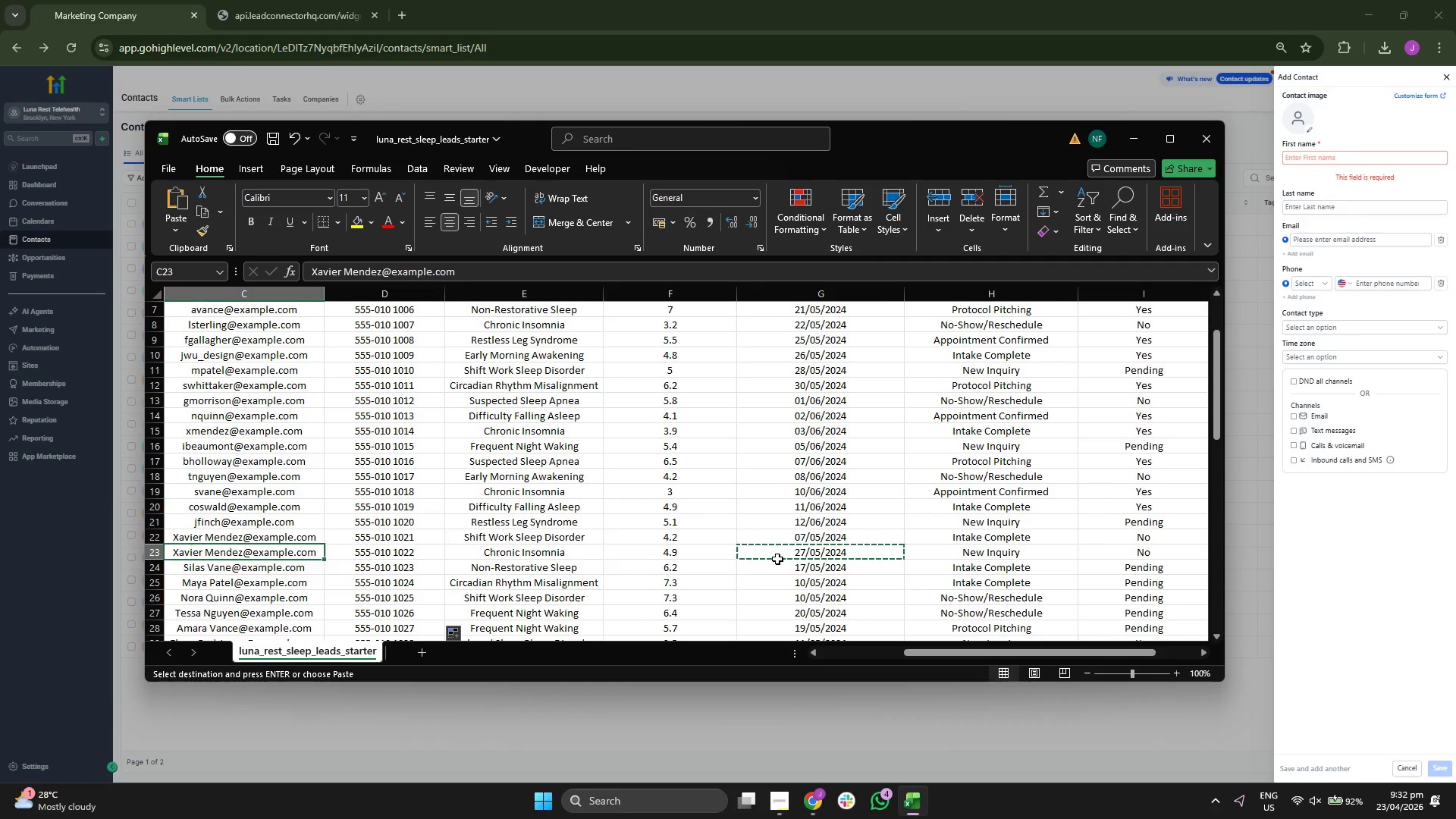 
key(ArrowLeft)
 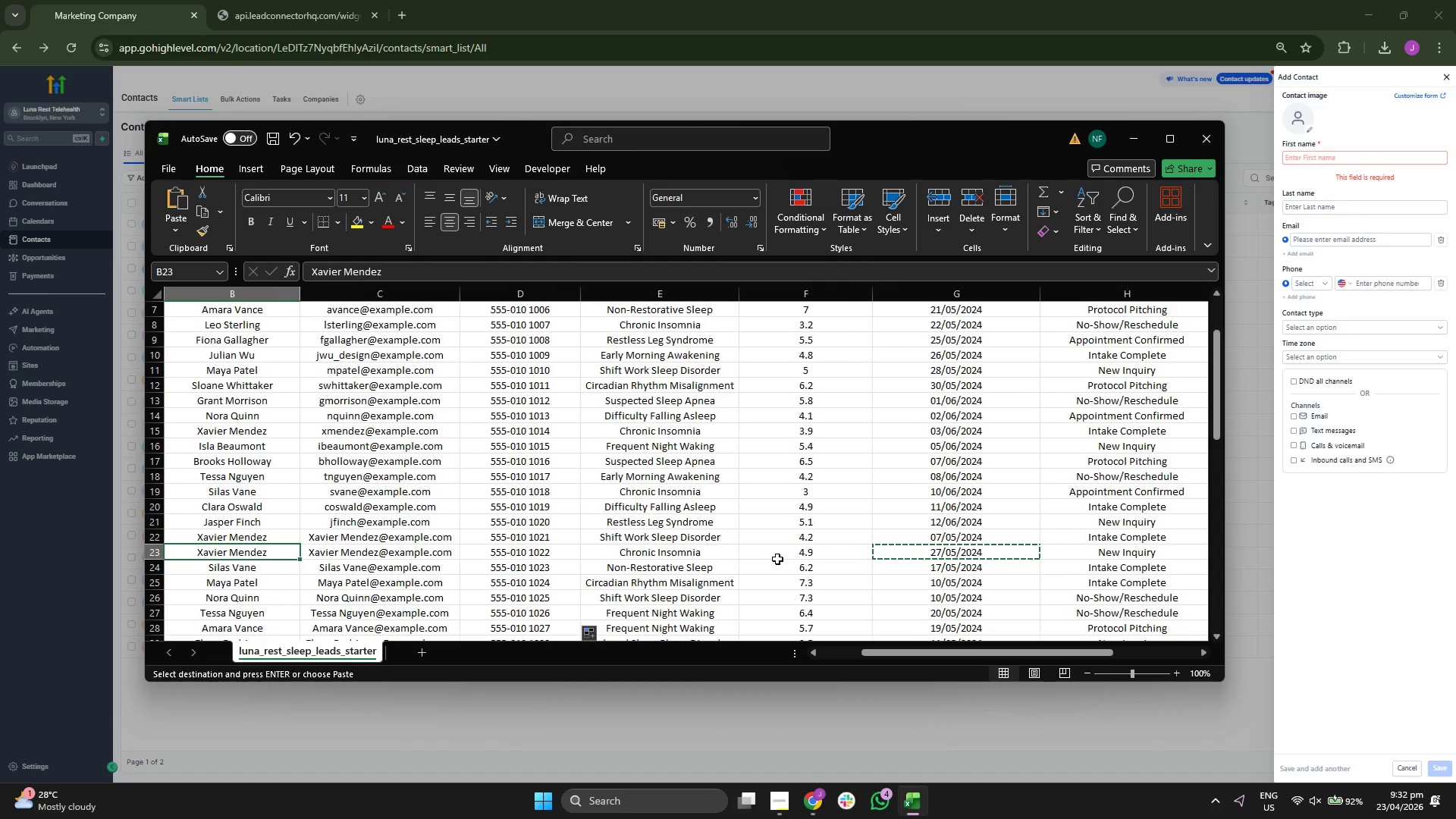 
key(ArrowDown)
 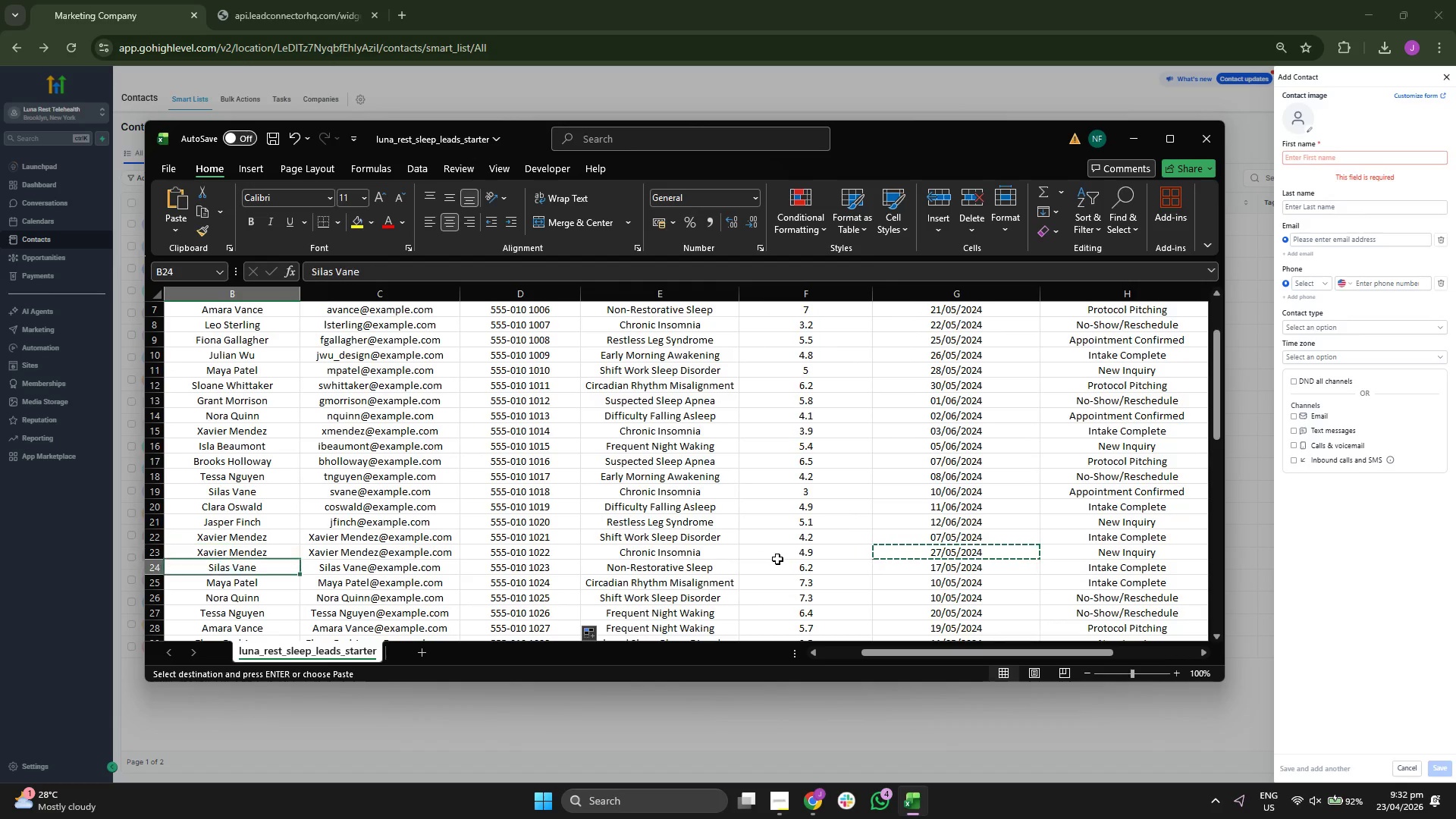 
key(ArrowRight)
 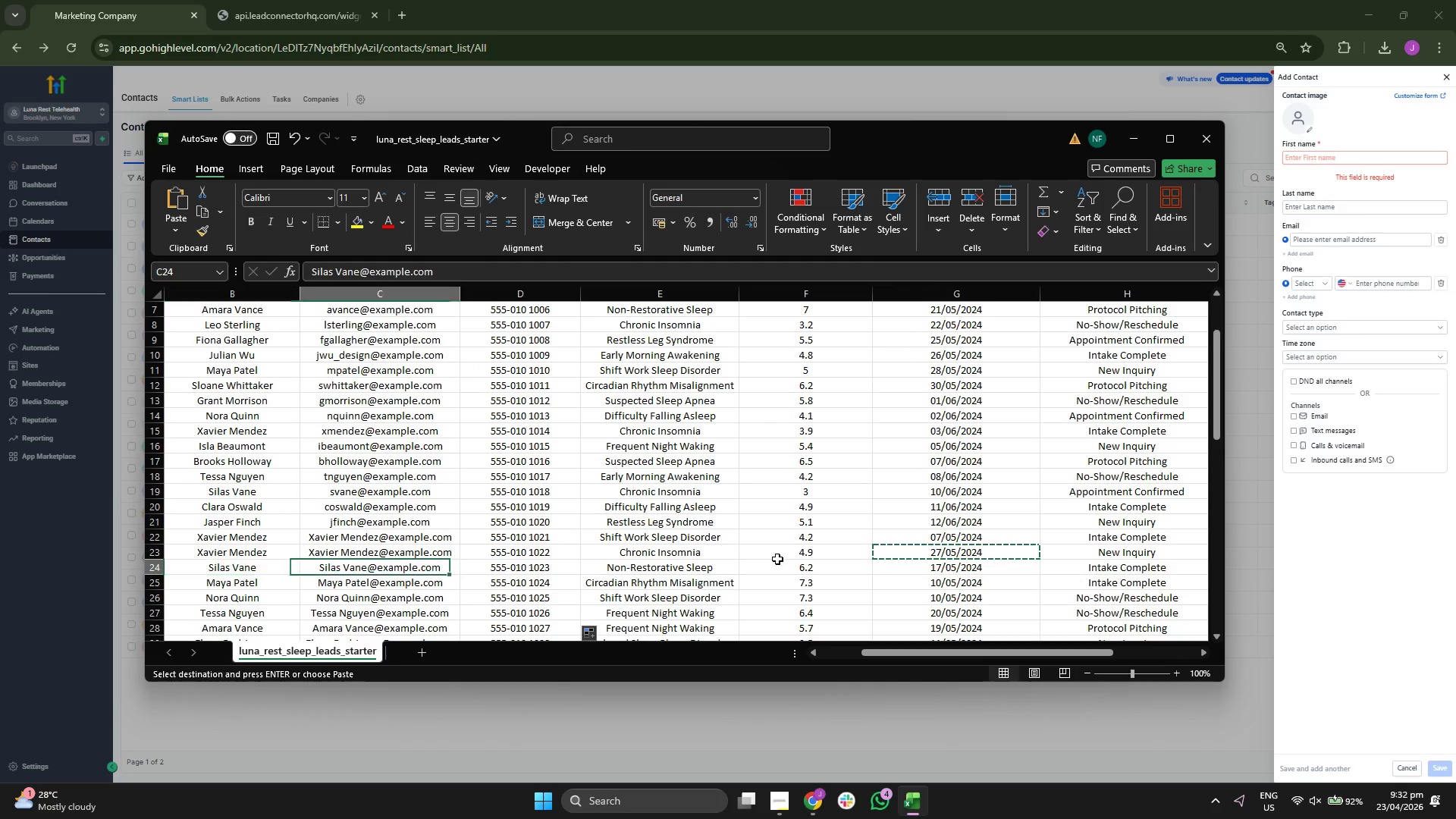 
key(Control+ControlLeft)
 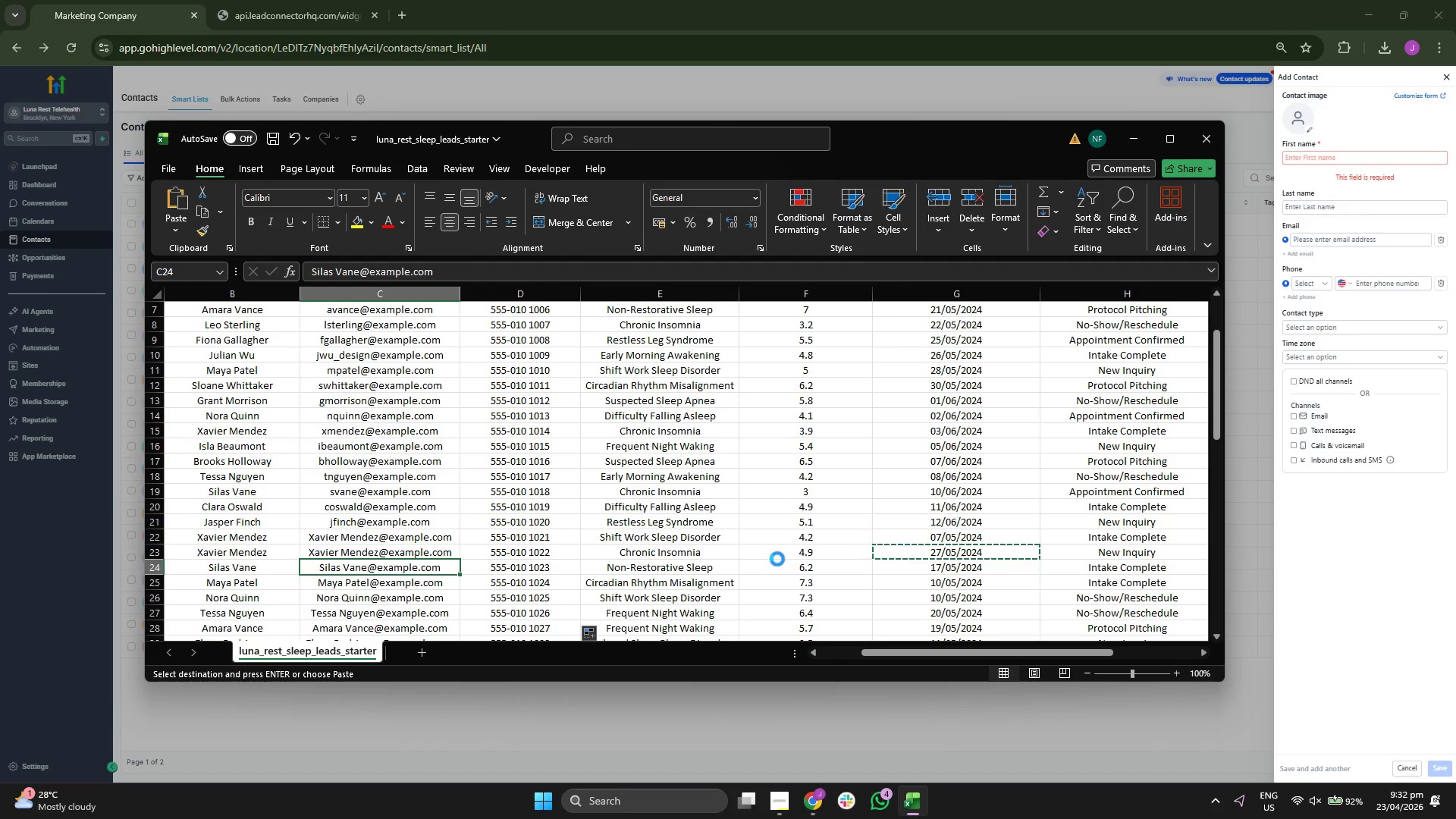 
key(Control+C)
 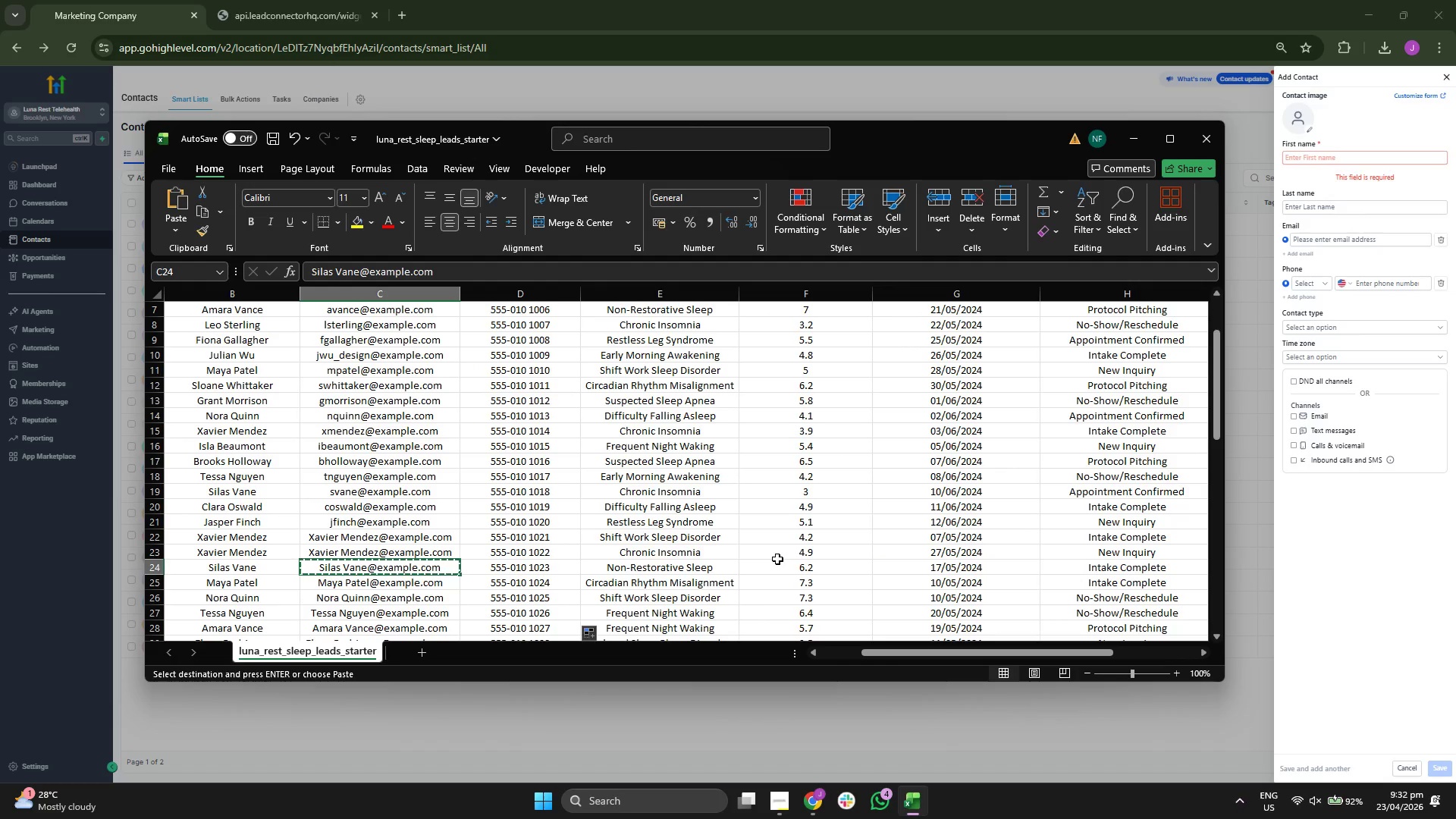 
key(ArrowLeft)
 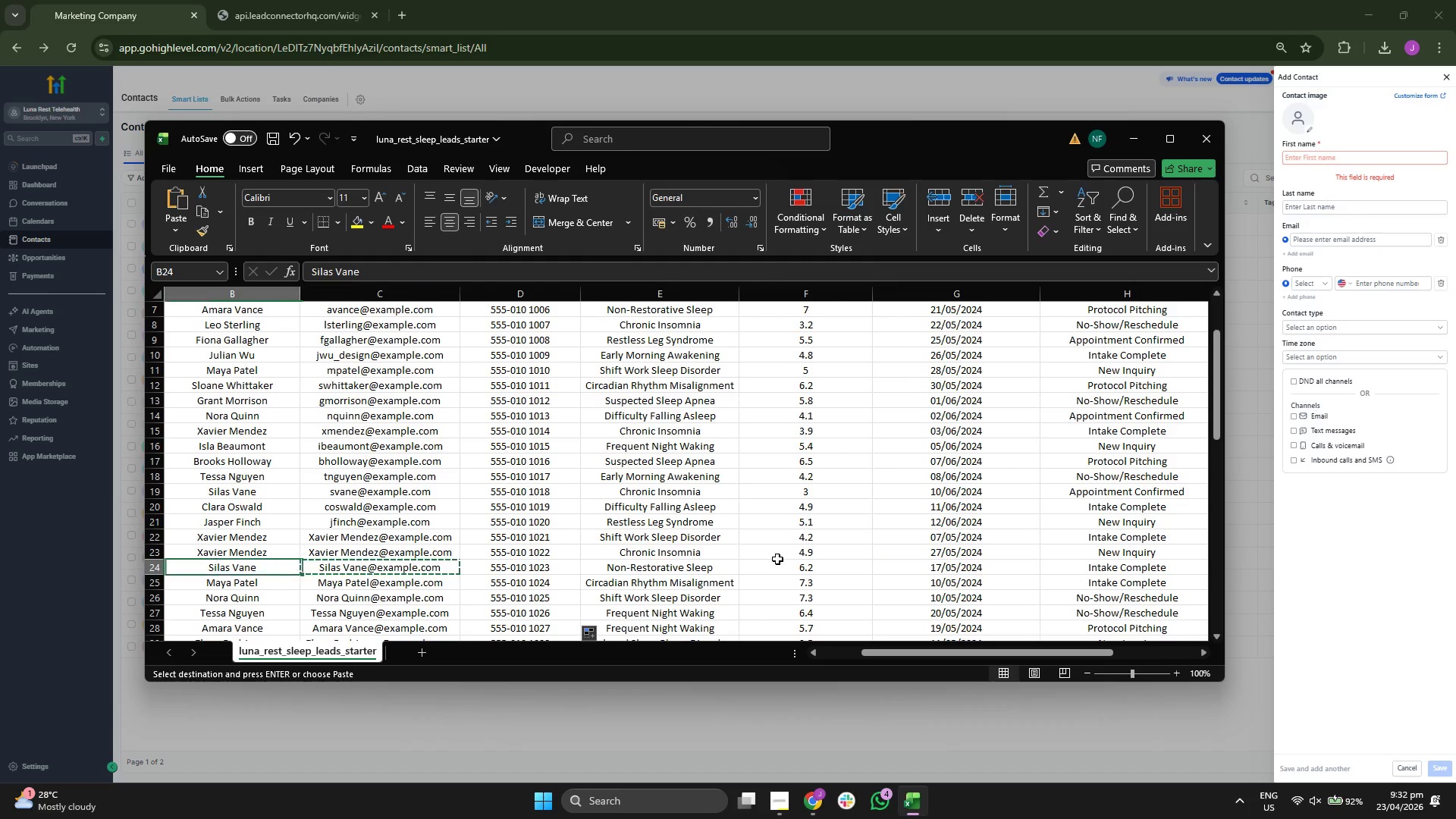 
key(ArrowLeft)
 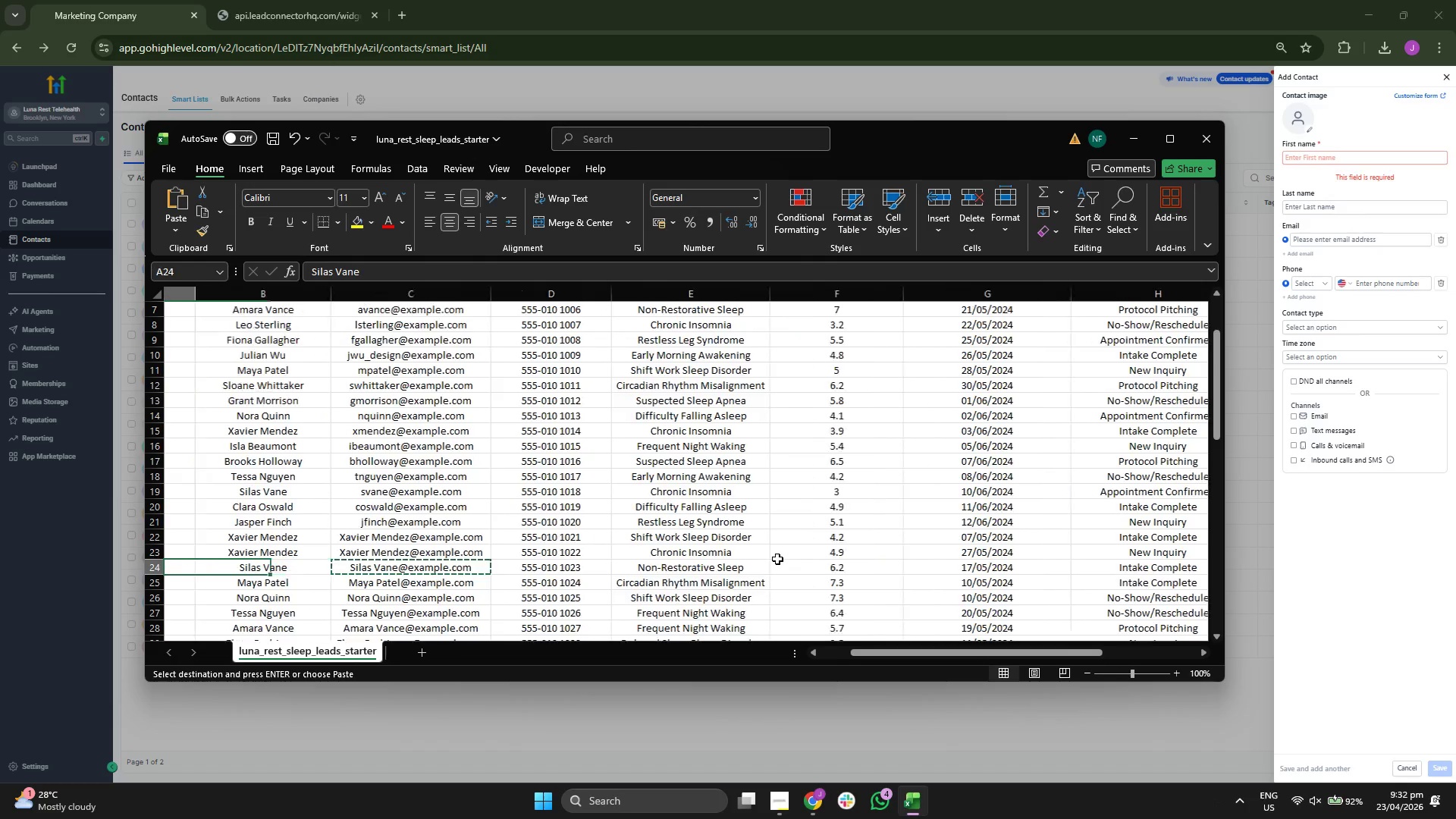 
key(ArrowLeft)
 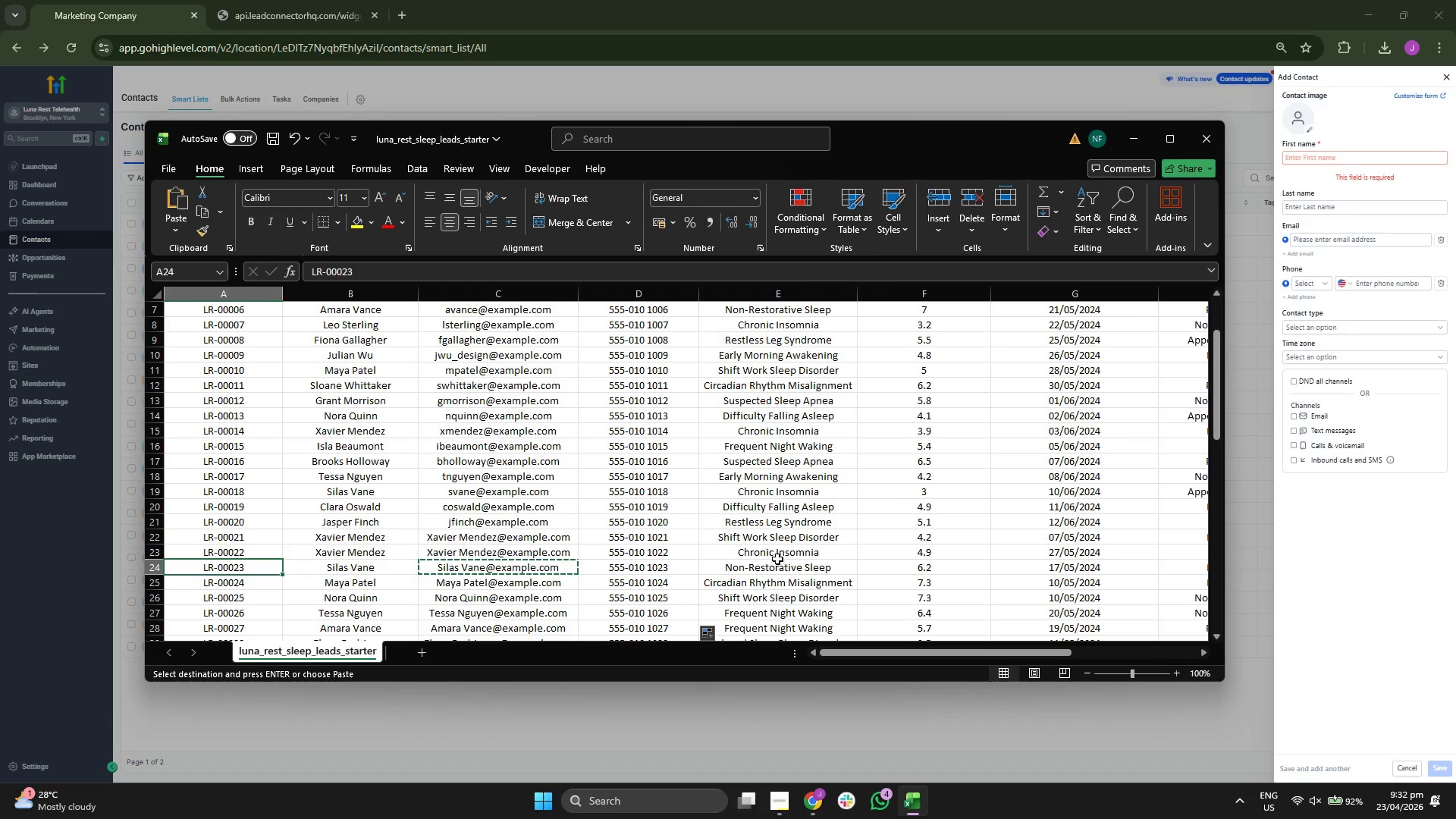 
key(ArrowRight)
 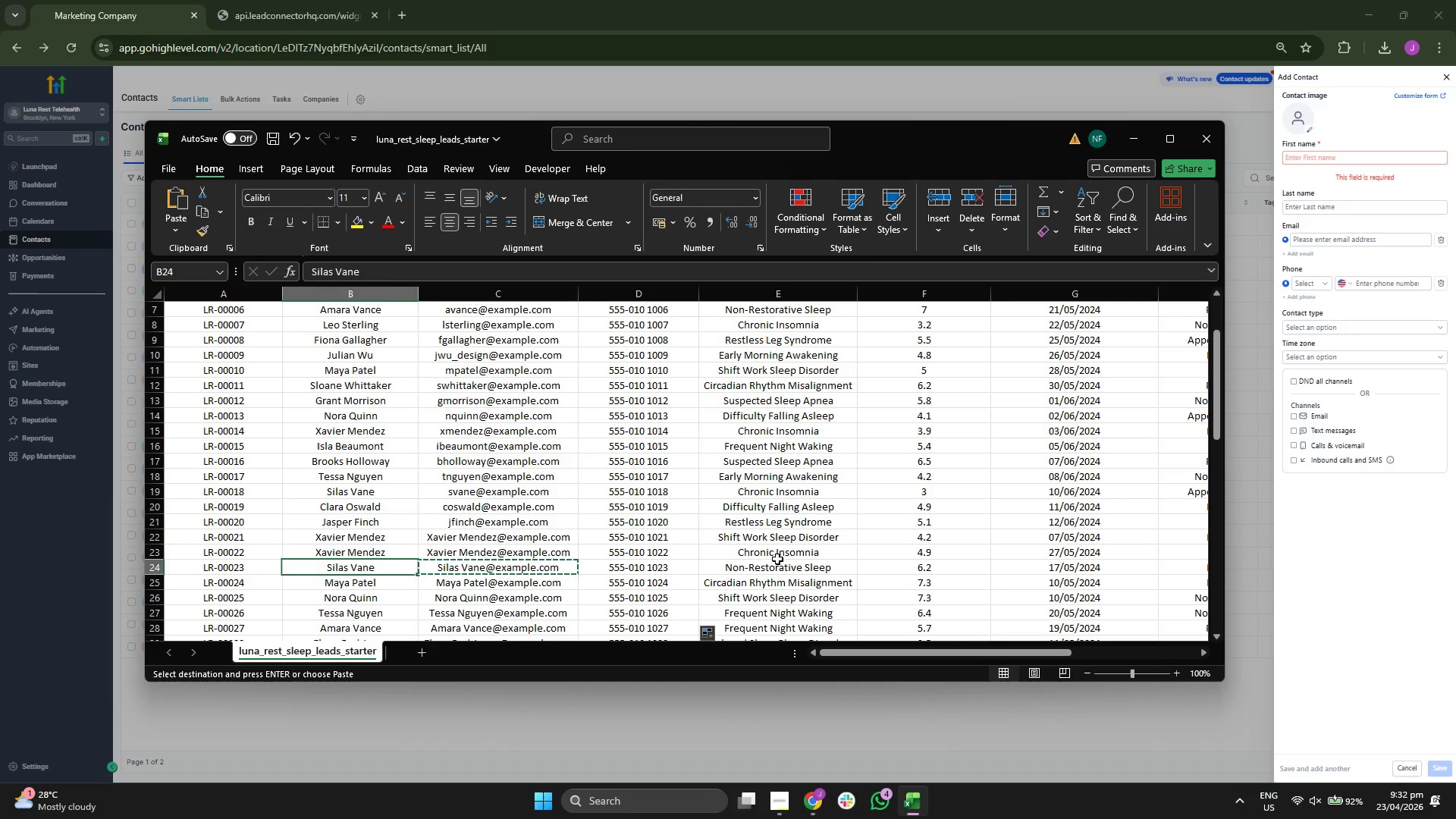 
key(ArrowRight)
 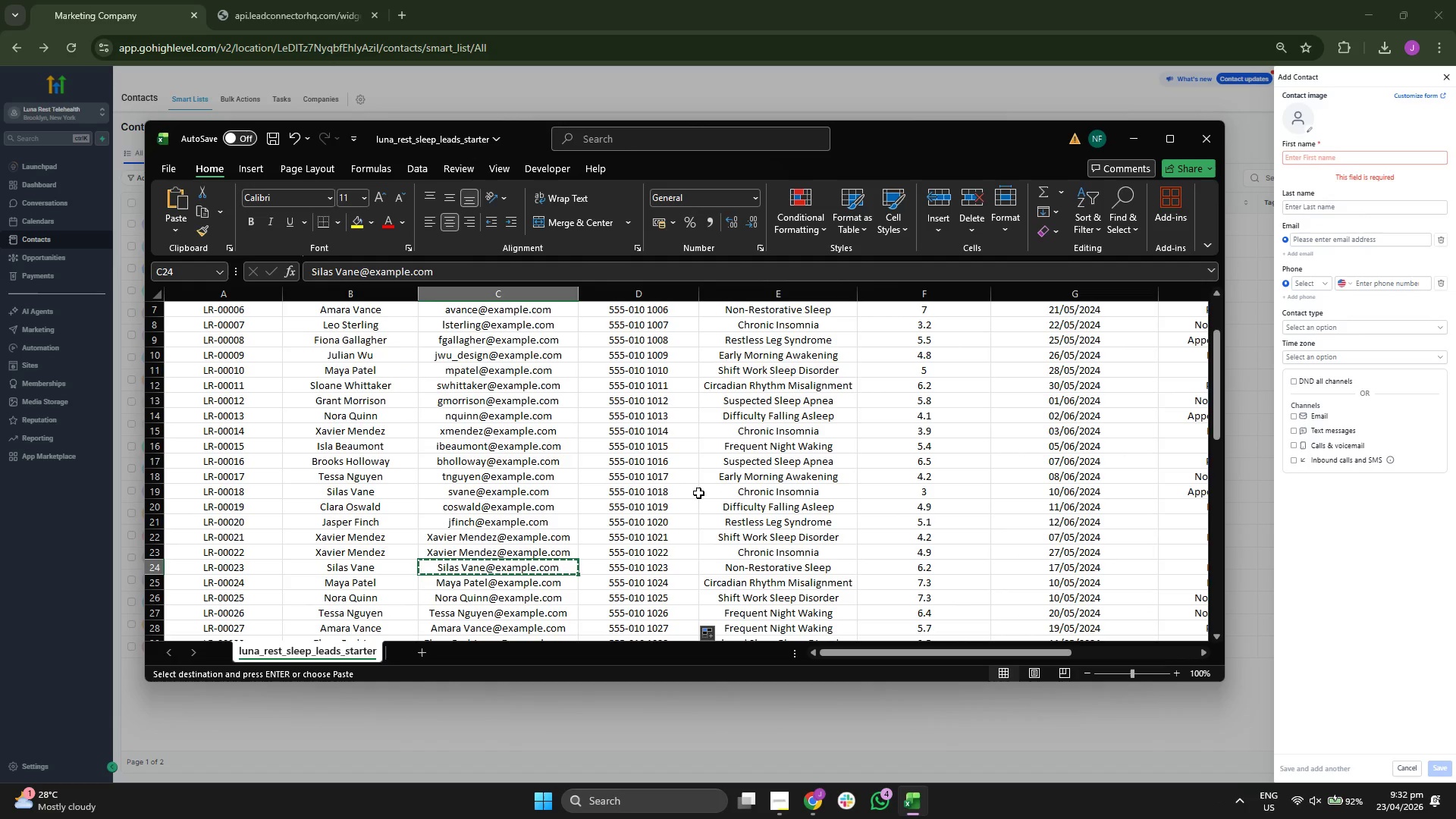 
scroll: coordinate [378, 450], scroll_direction: up, amount: 4.0
 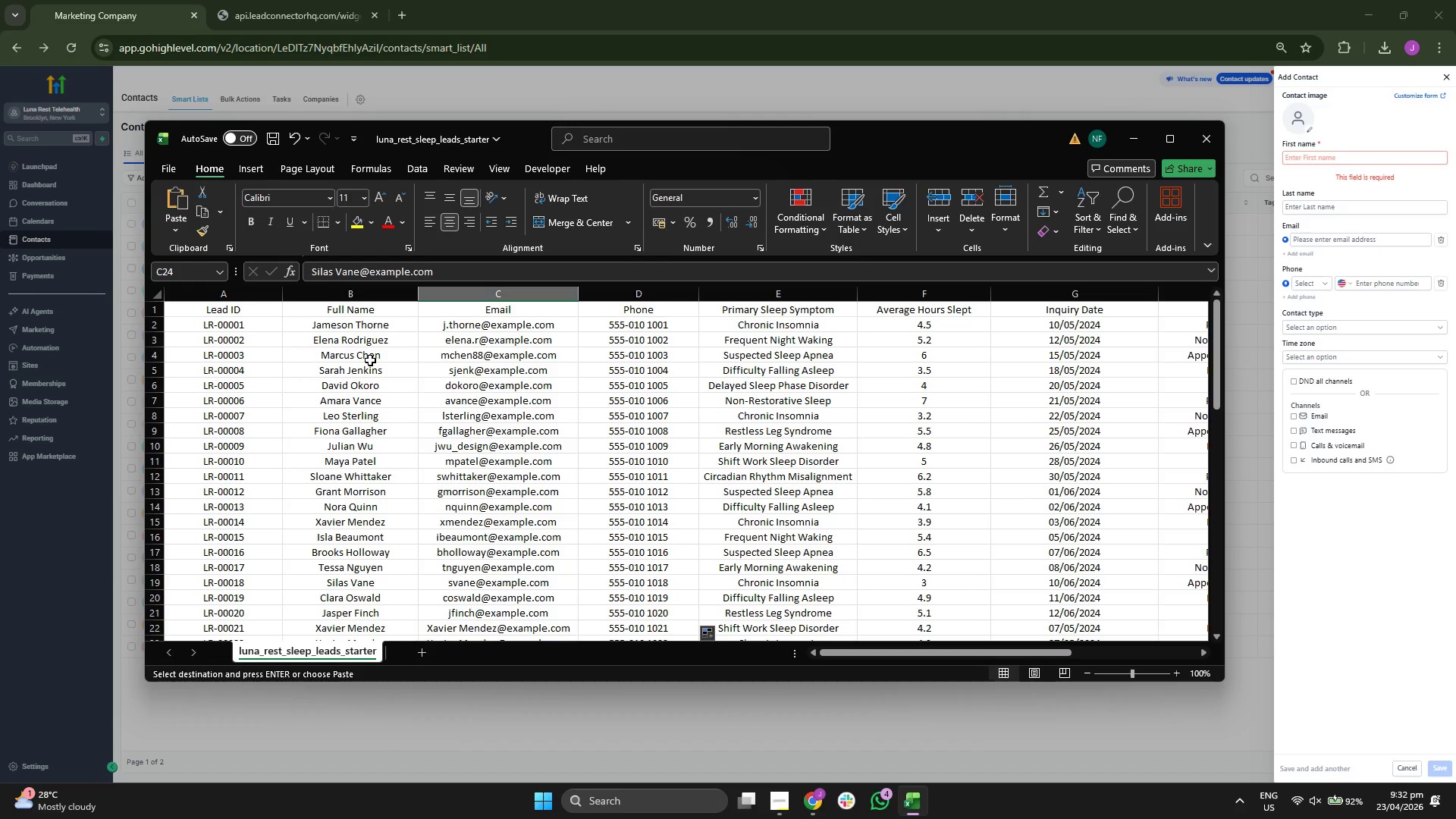 
scroll: coordinate [382, 513], scroll_direction: down, amount: 2.0
 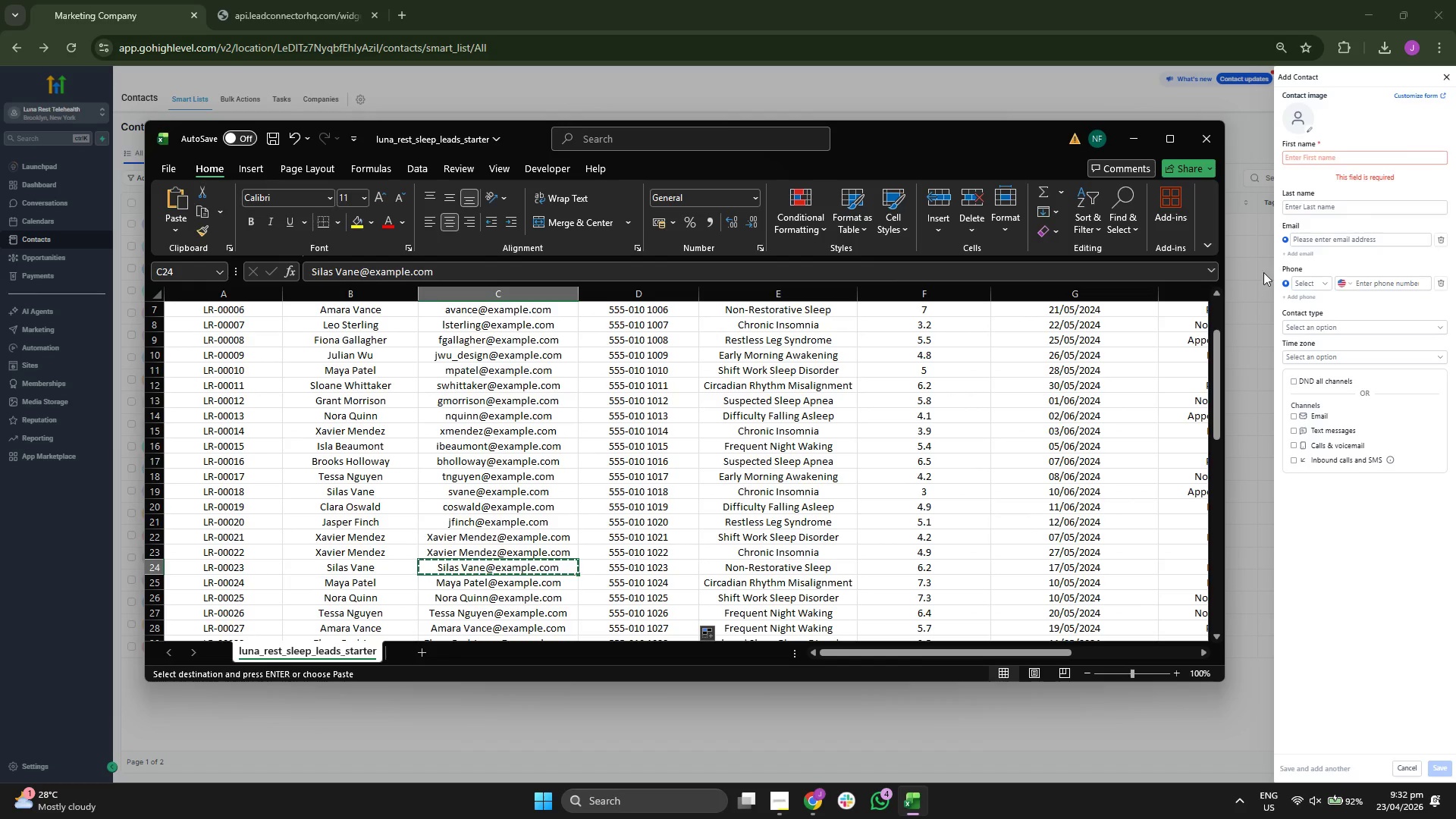 
left_click([1316, 234])
 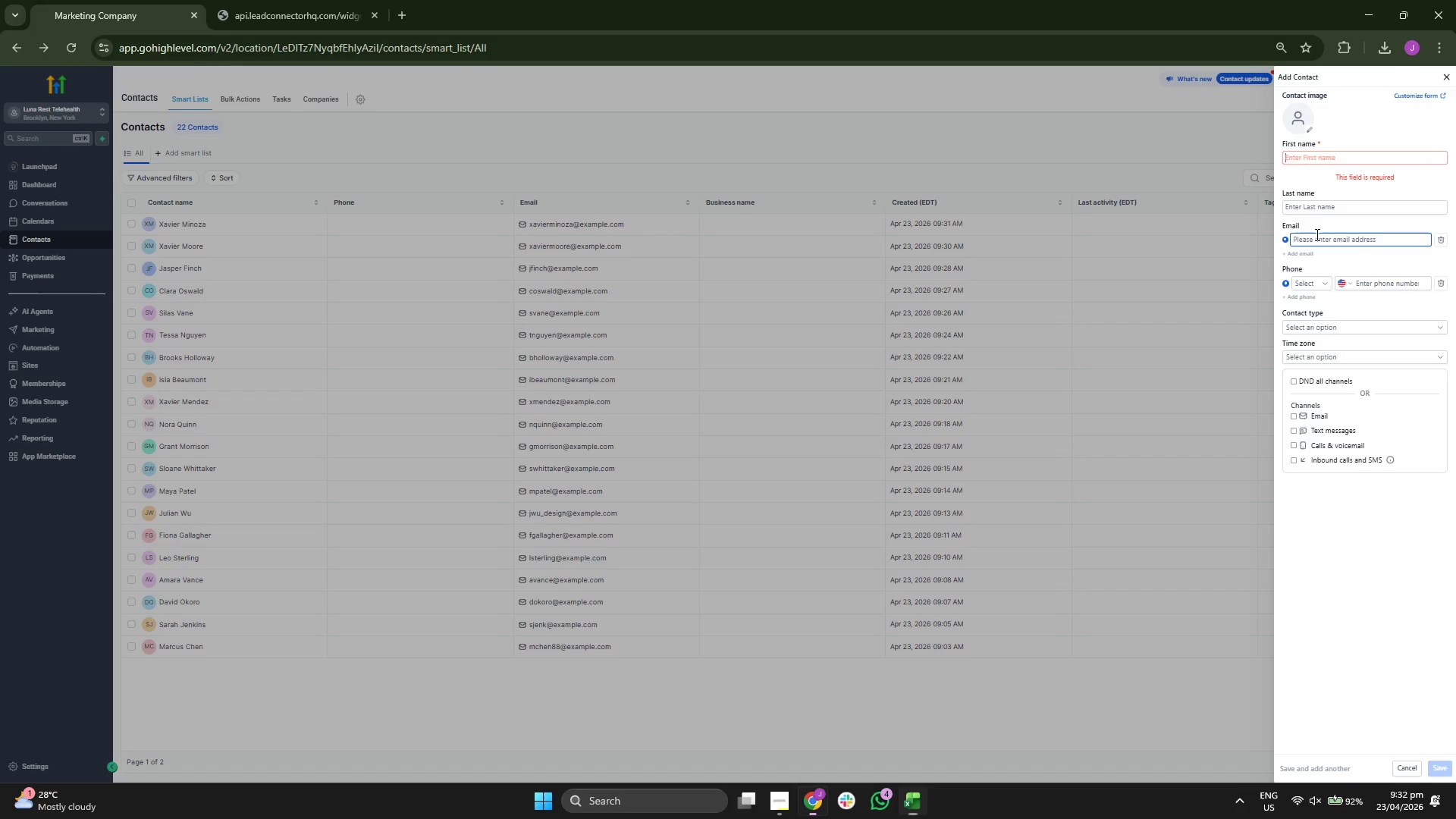 
key(Control+ControlLeft)
 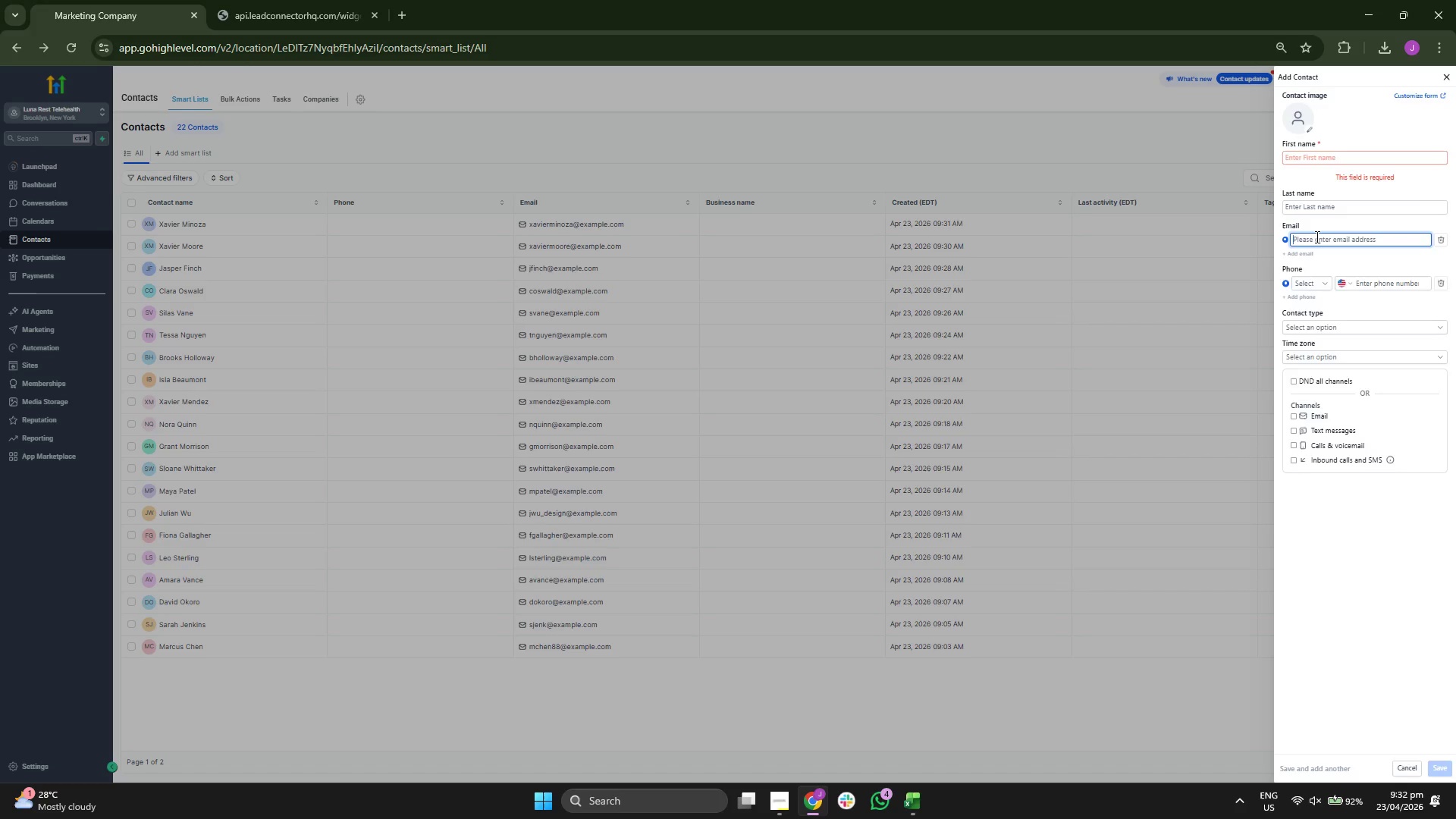 
key(Control+V)
 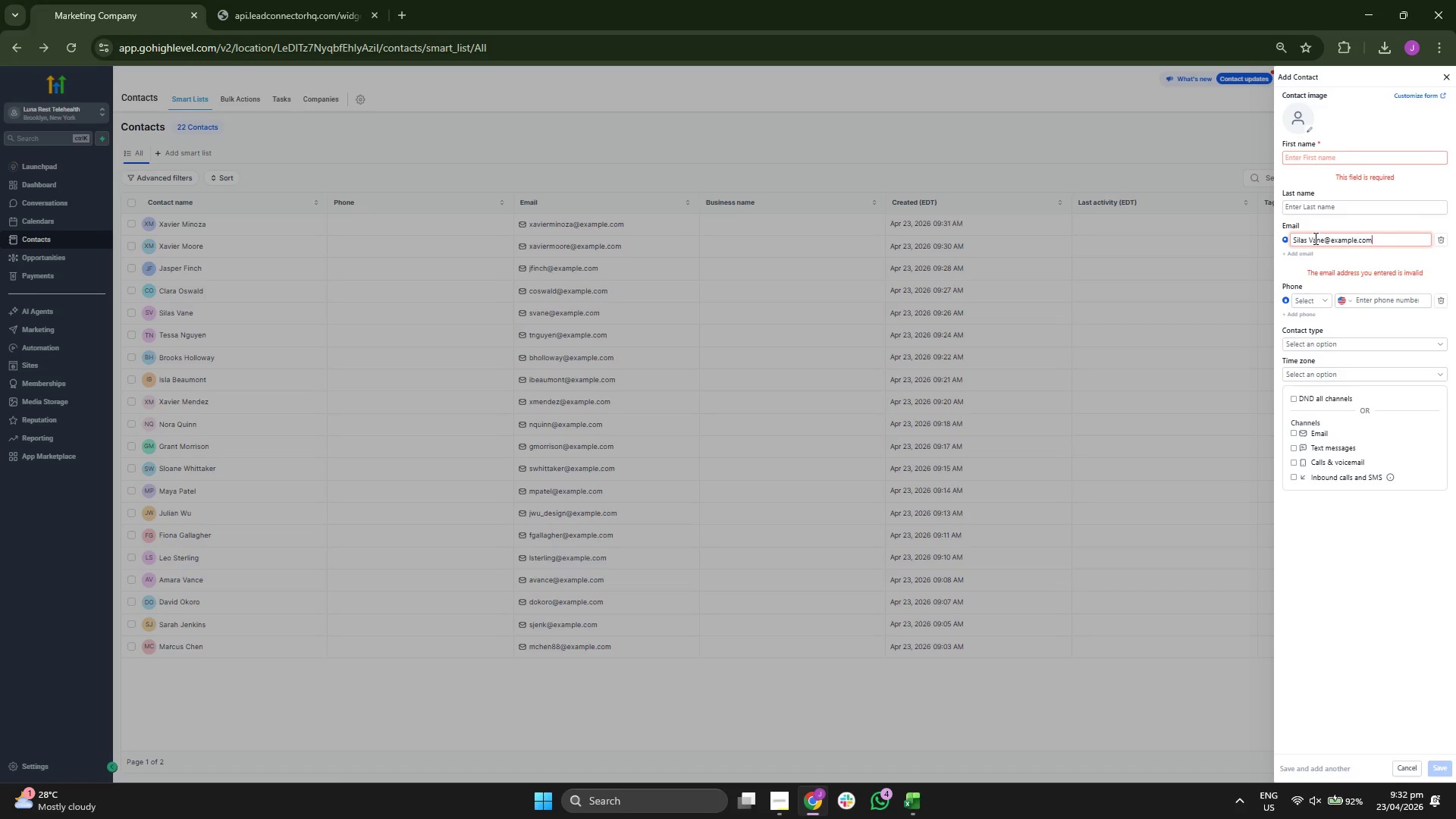 
key(ArrowLeft)
 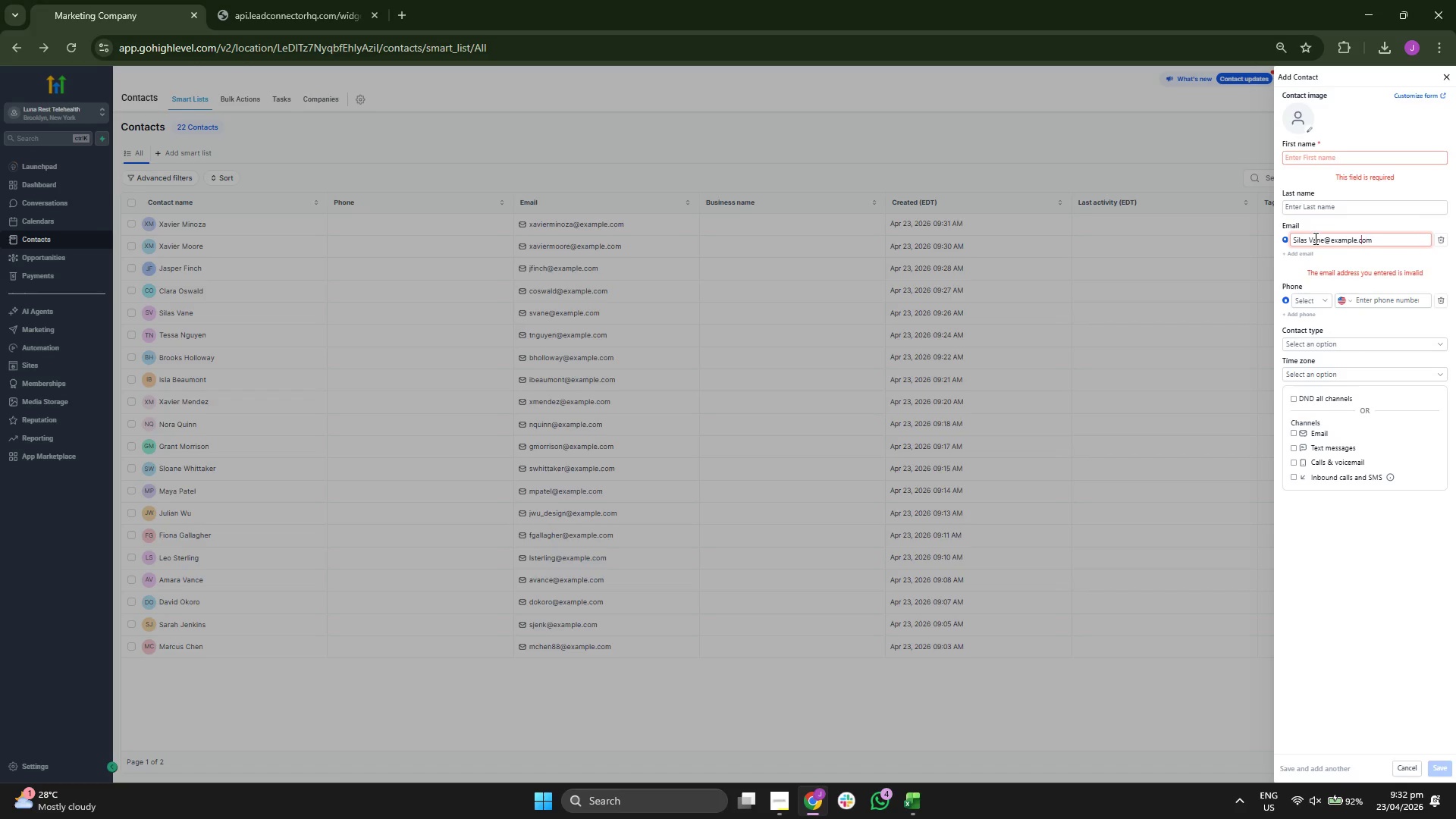 
key(ArrowLeft)
 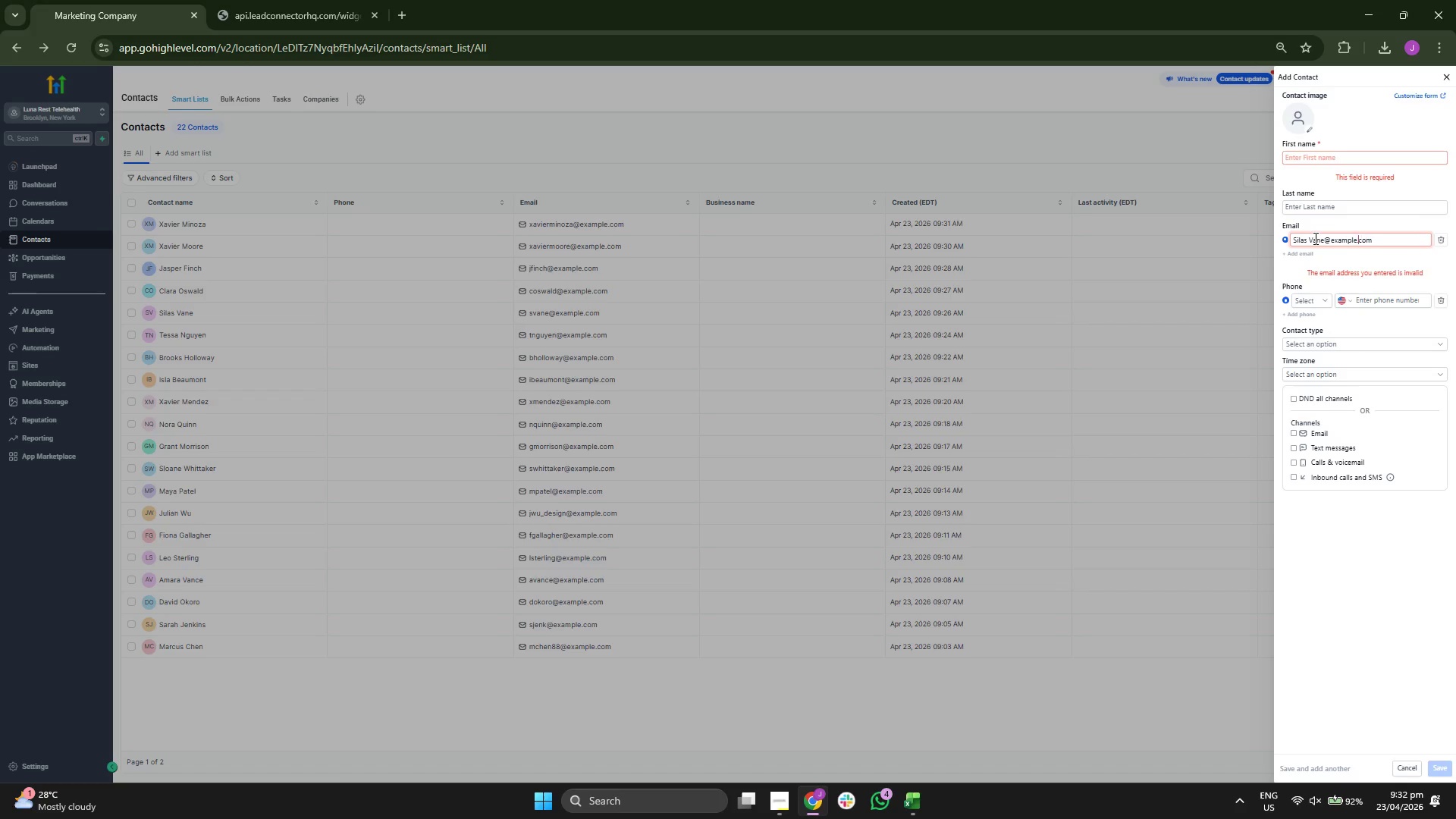 
key(ArrowLeft)
 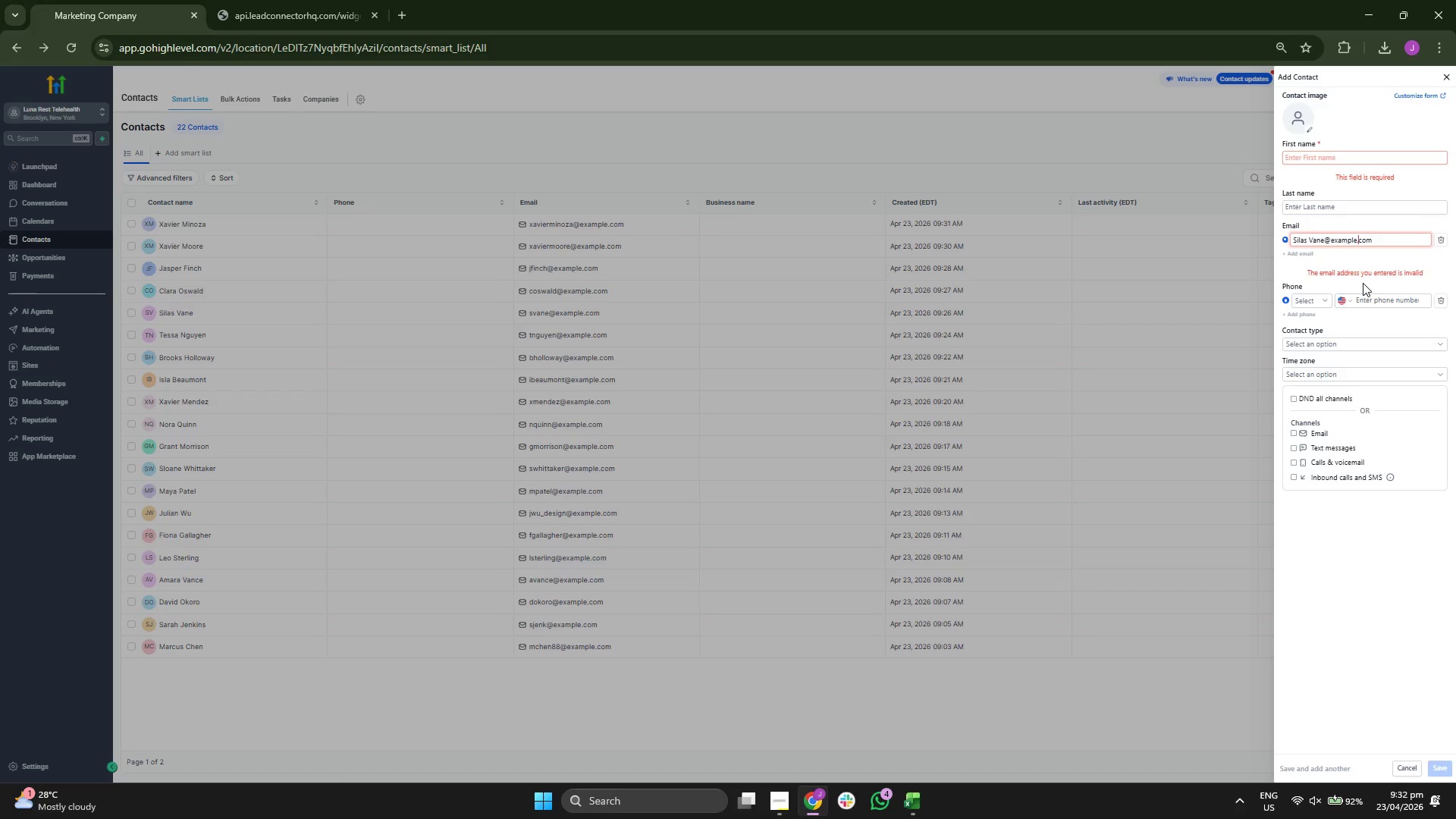 
key(ArrowLeft)
 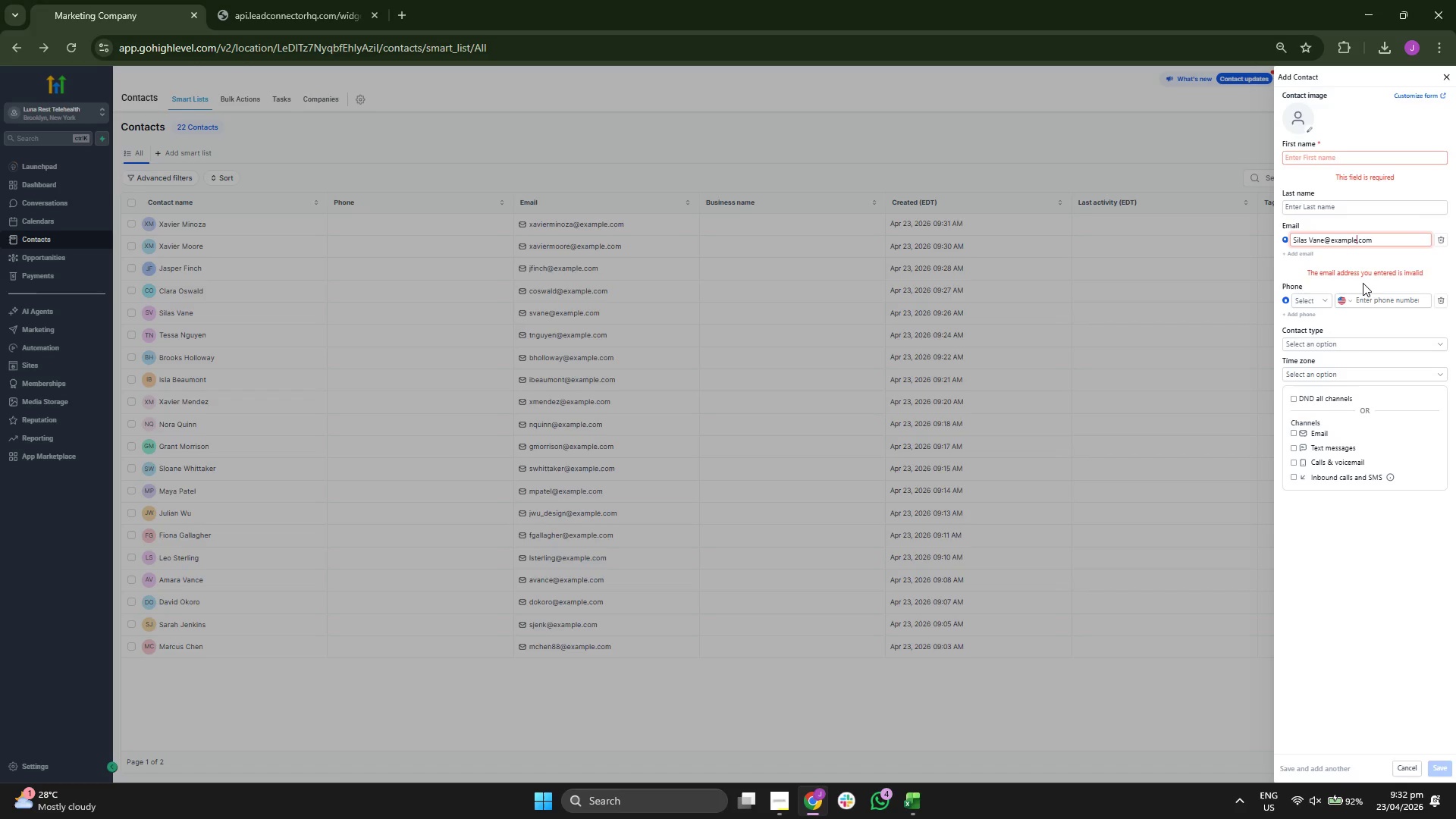 
key(ArrowLeft)
 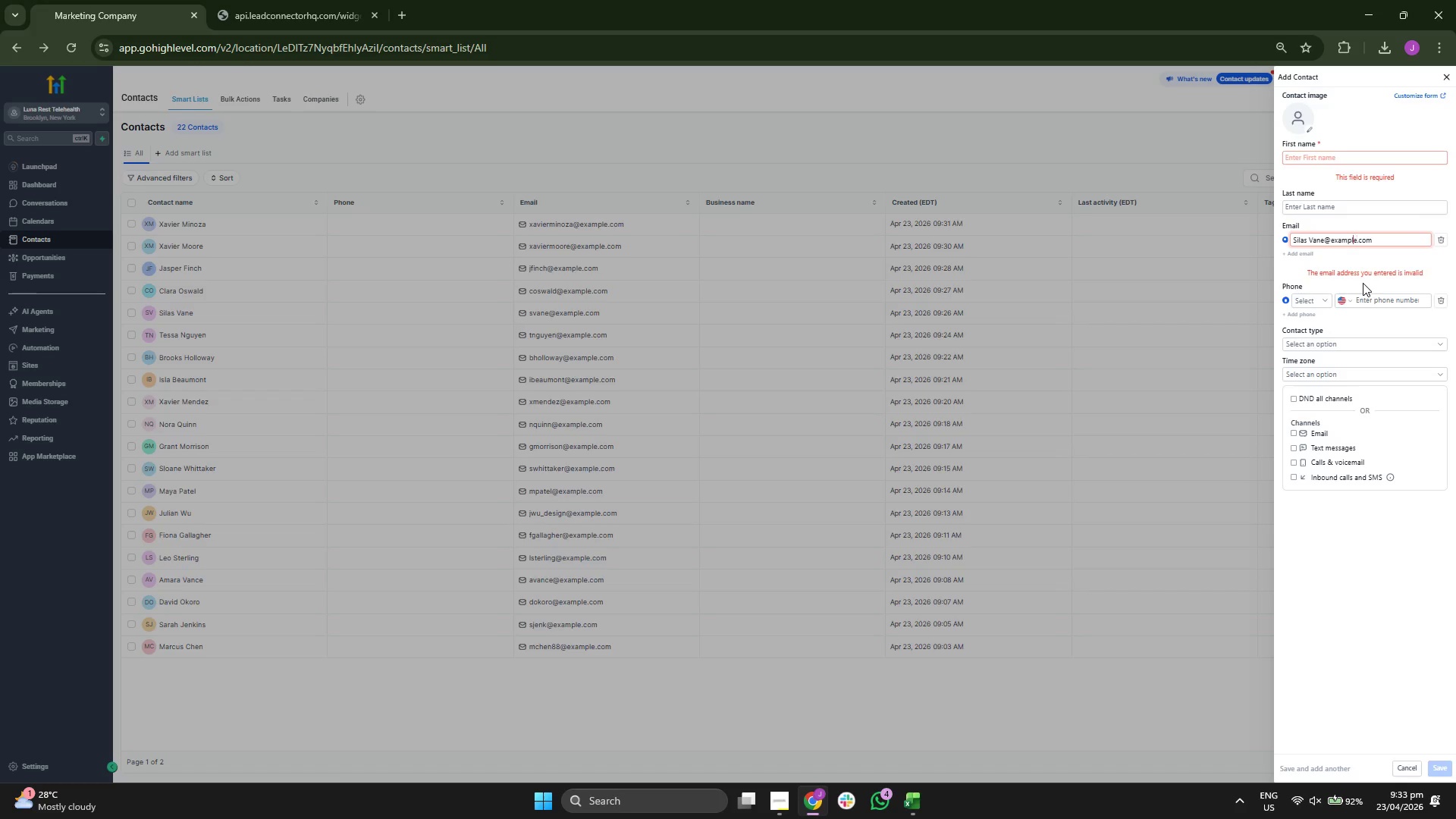 
key(ArrowLeft)
 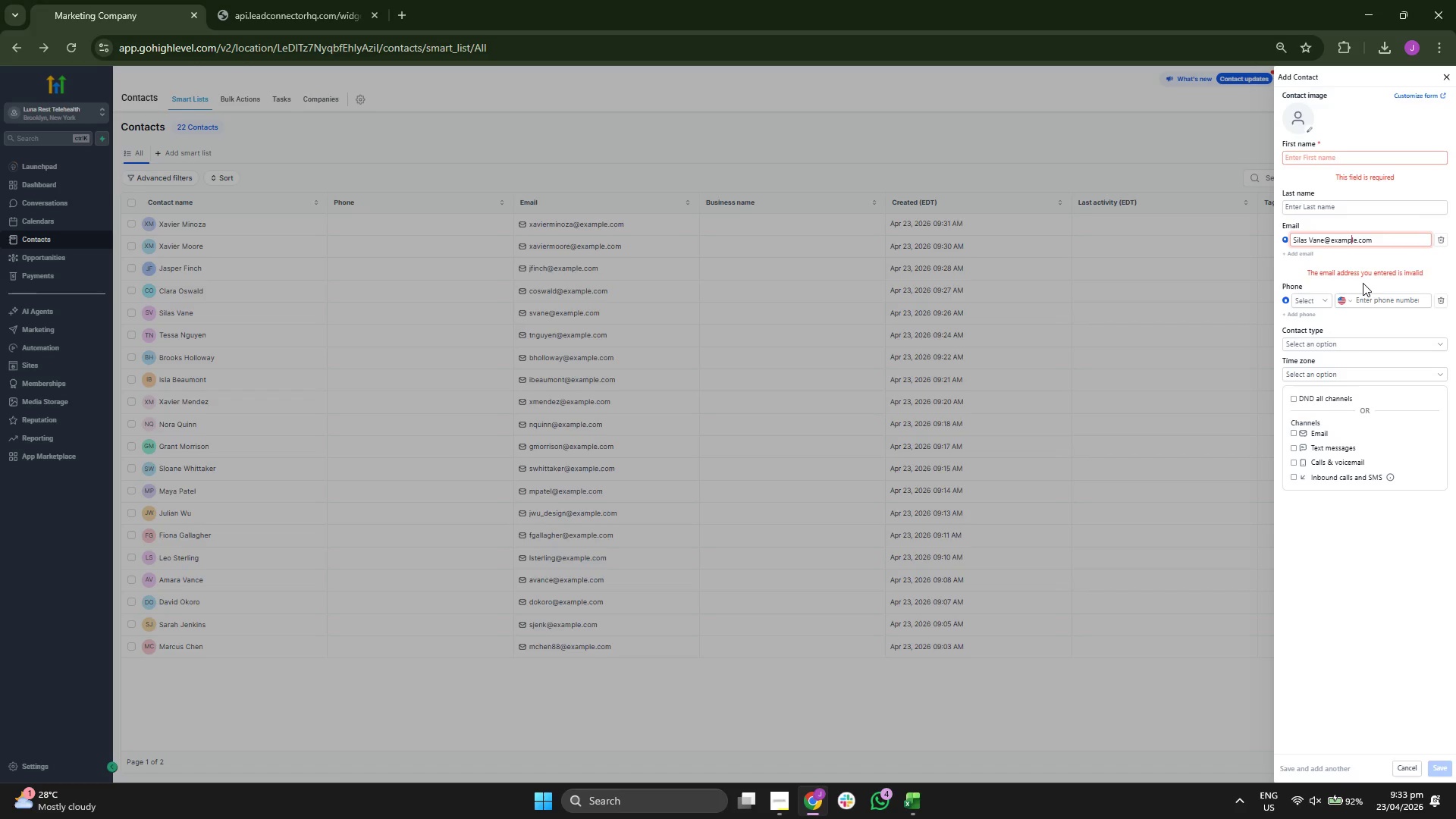 
key(ArrowLeft)
 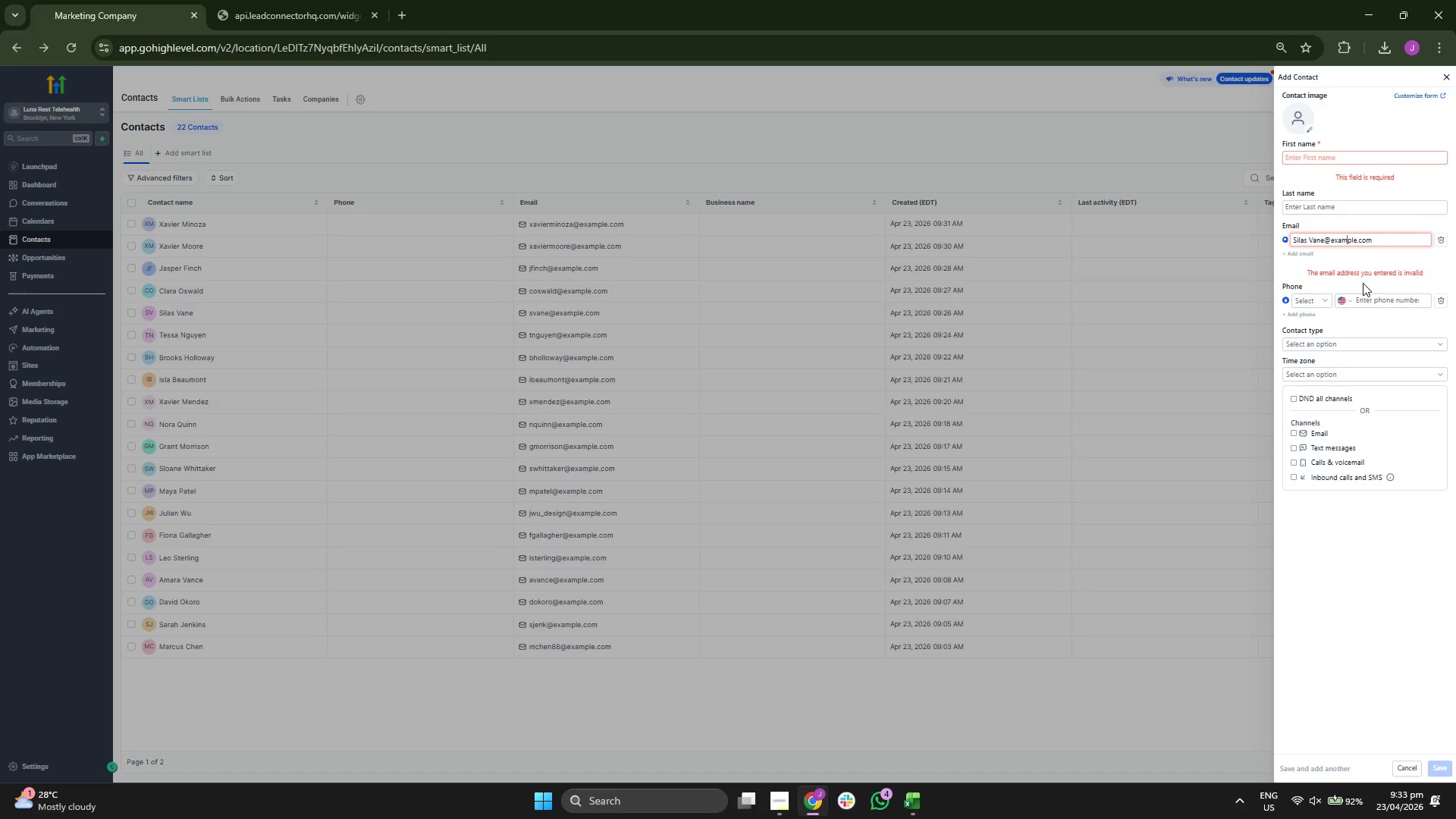 
key(ArrowLeft)
 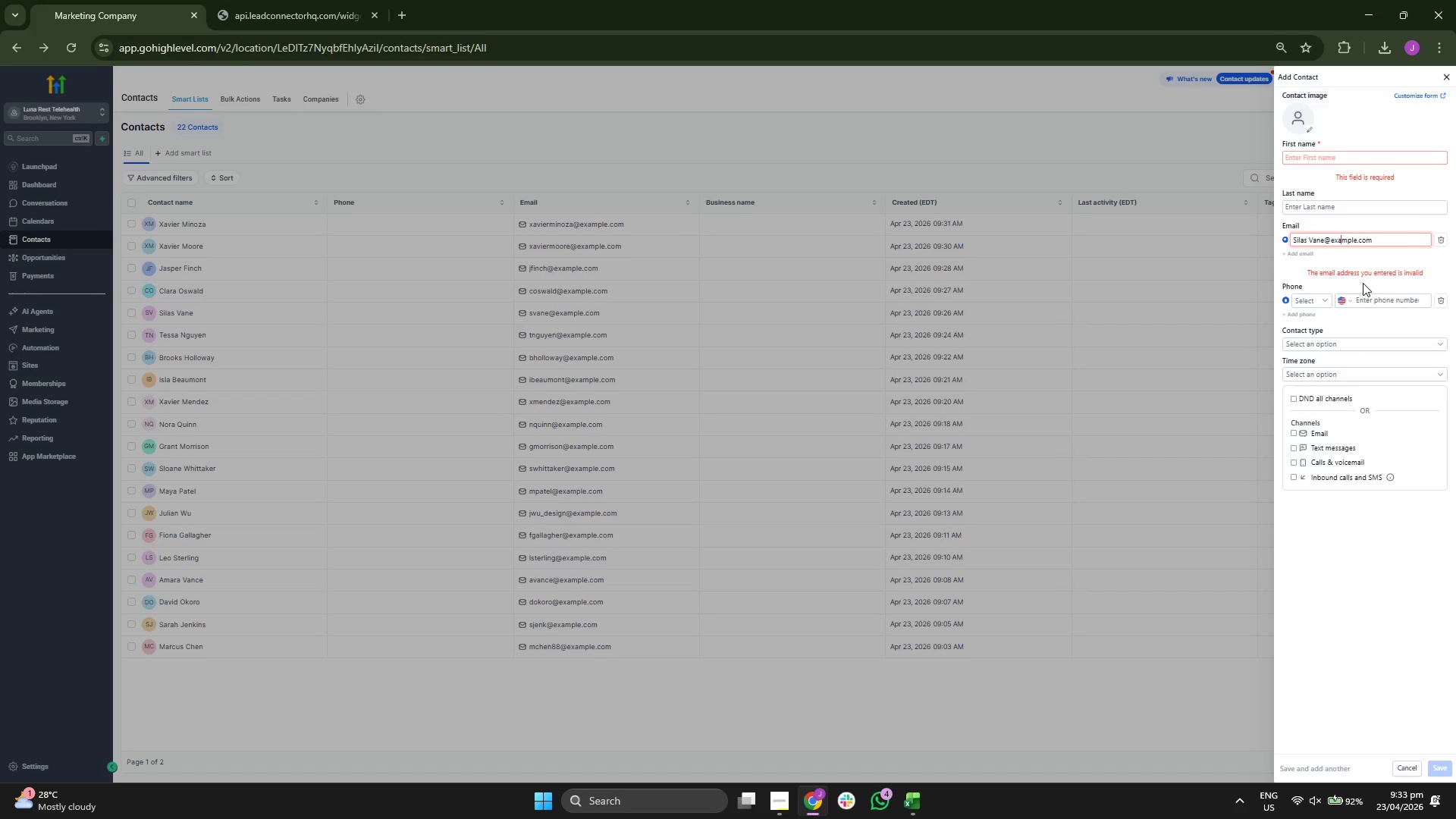 
key(ArrowLeft)
 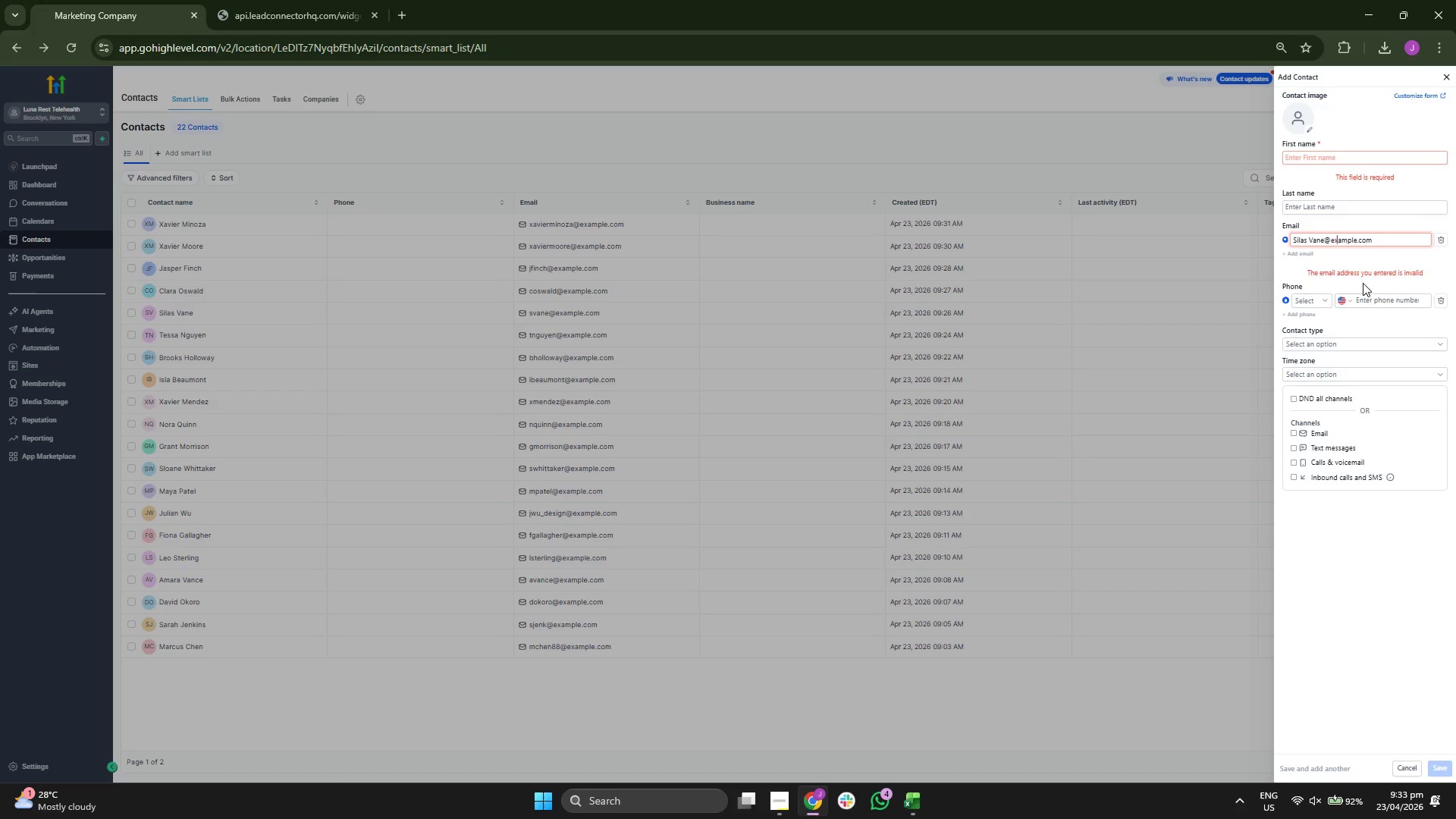 
key(ArrowLeft)
 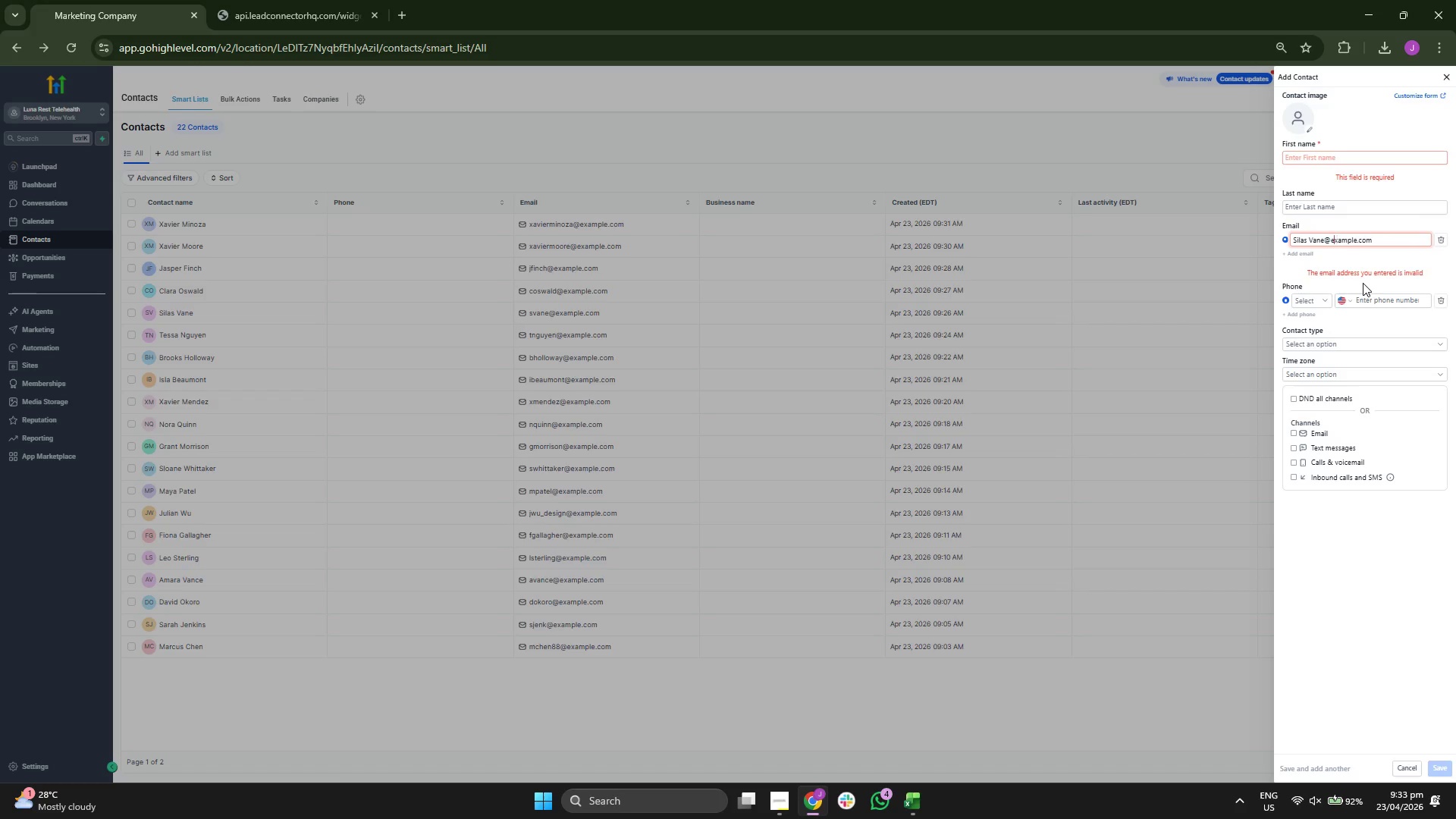 
key(ArrowLeft)
 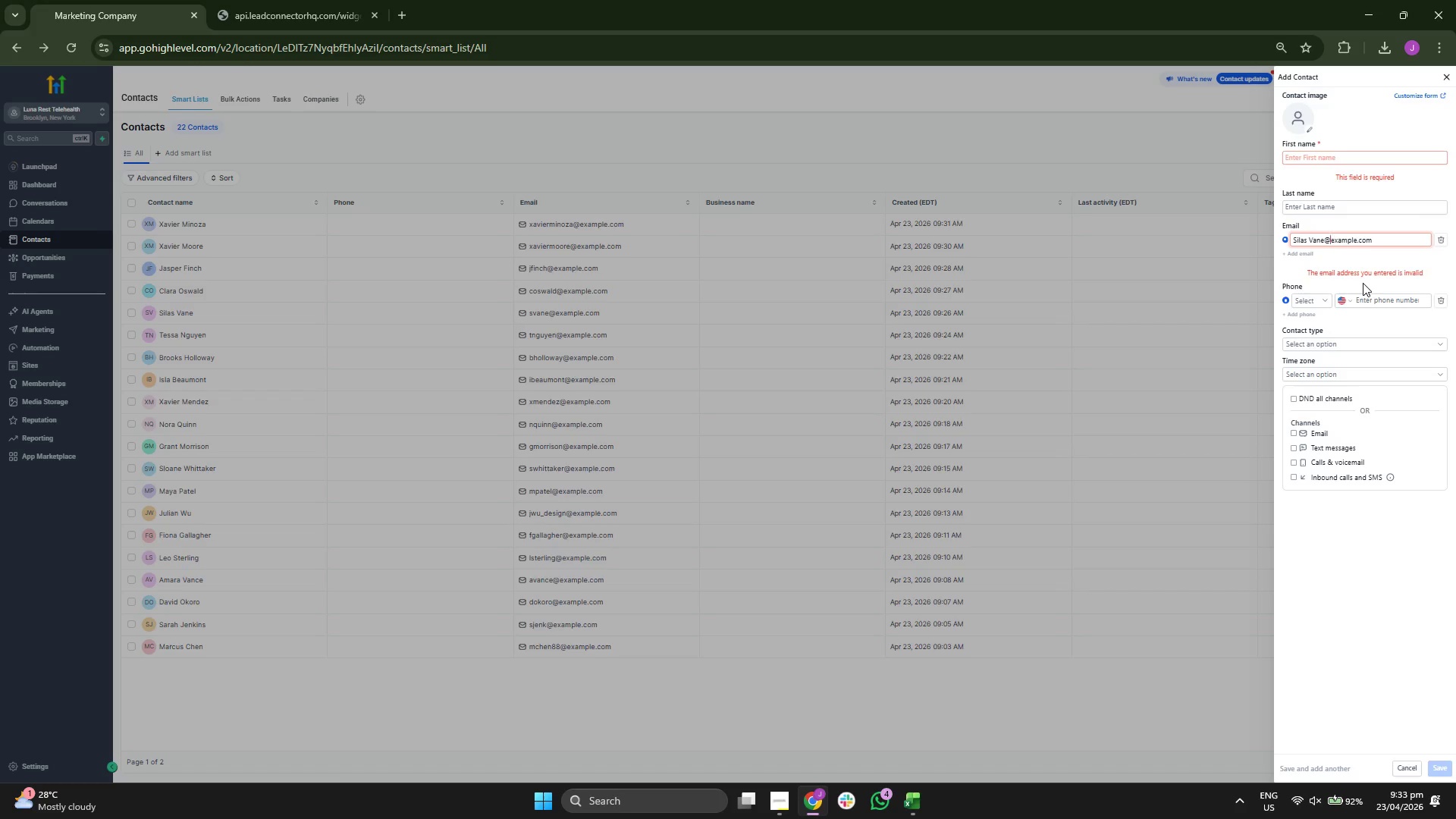 
key(ArrowLeft)
 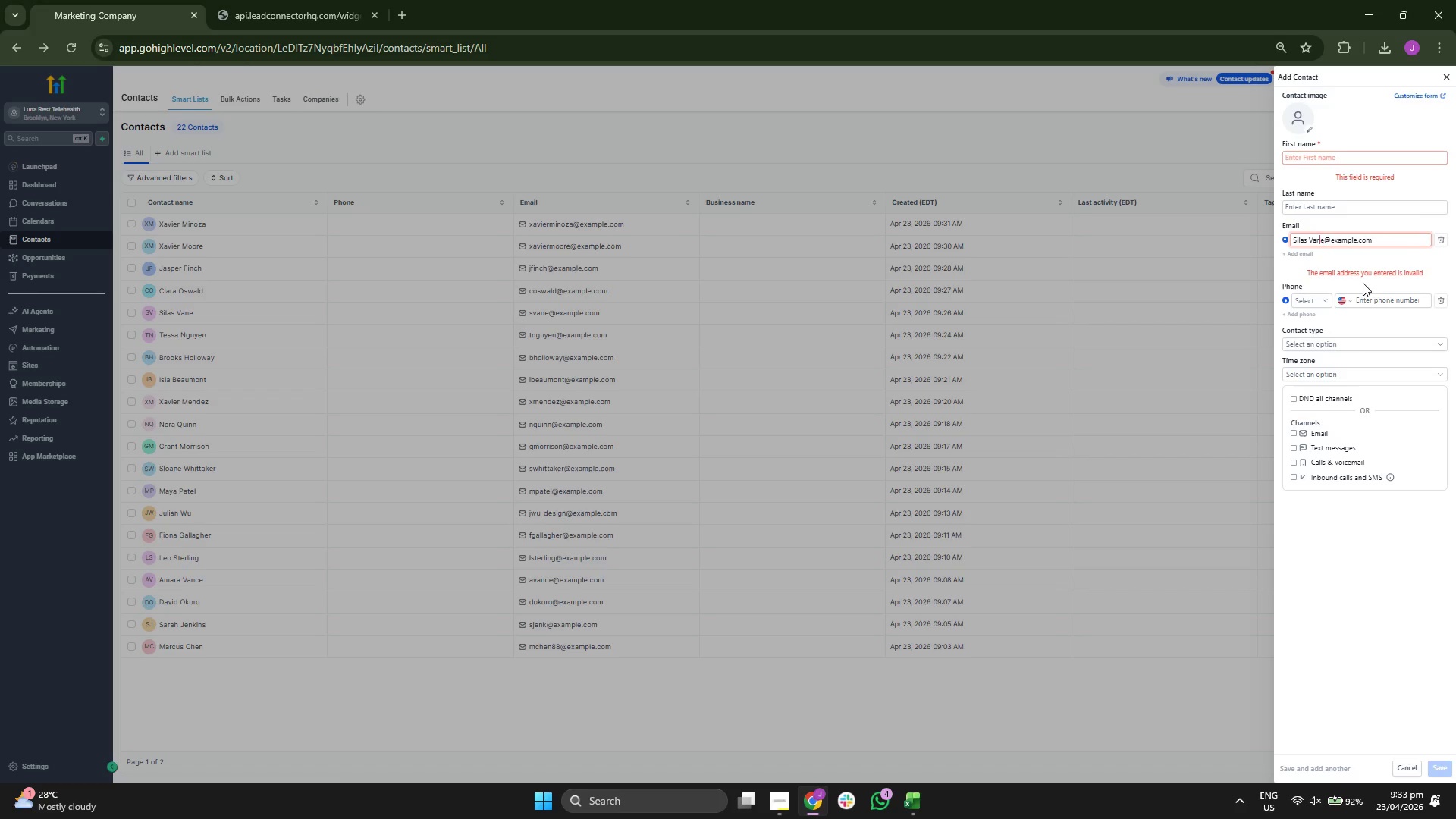 
key(ArrowLeft)
 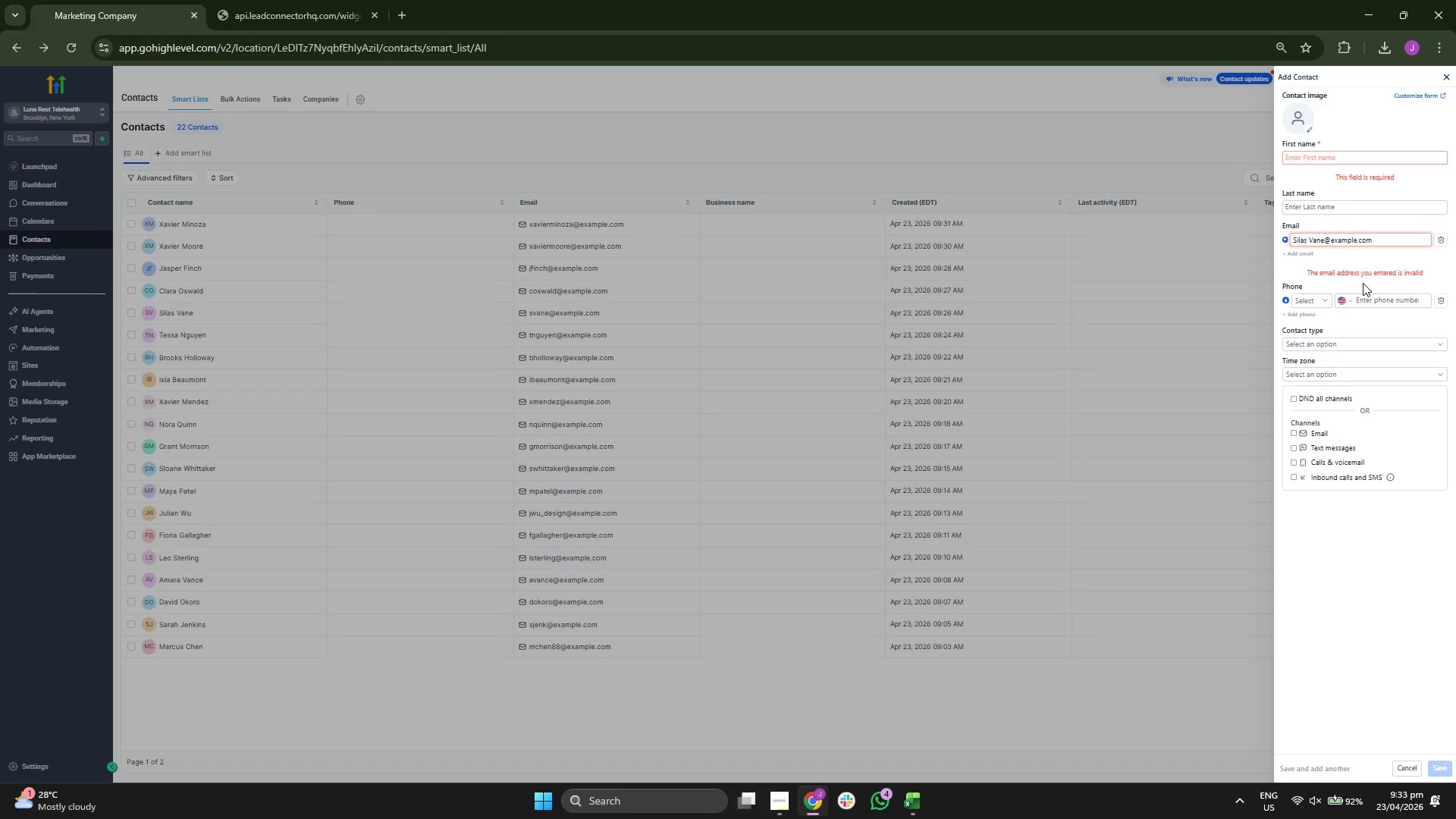 
key(ArrowRight)
 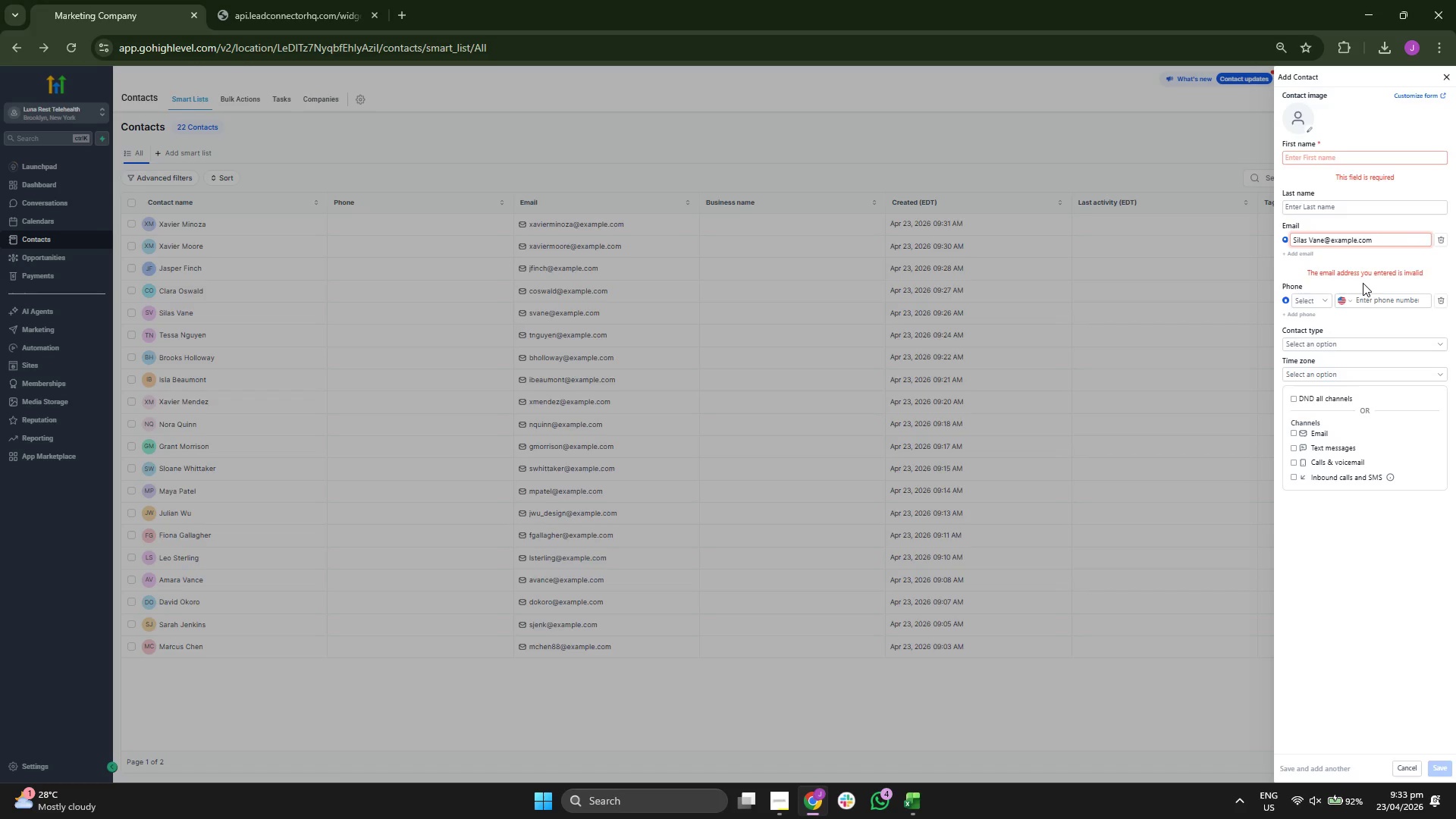 
key(Backspace)
key(Backspace)
key(Backspace)
key(Backspace)
key(Backspace)
type(Veliz)
key(Backspace)
key(Backspace)
type(oz)
 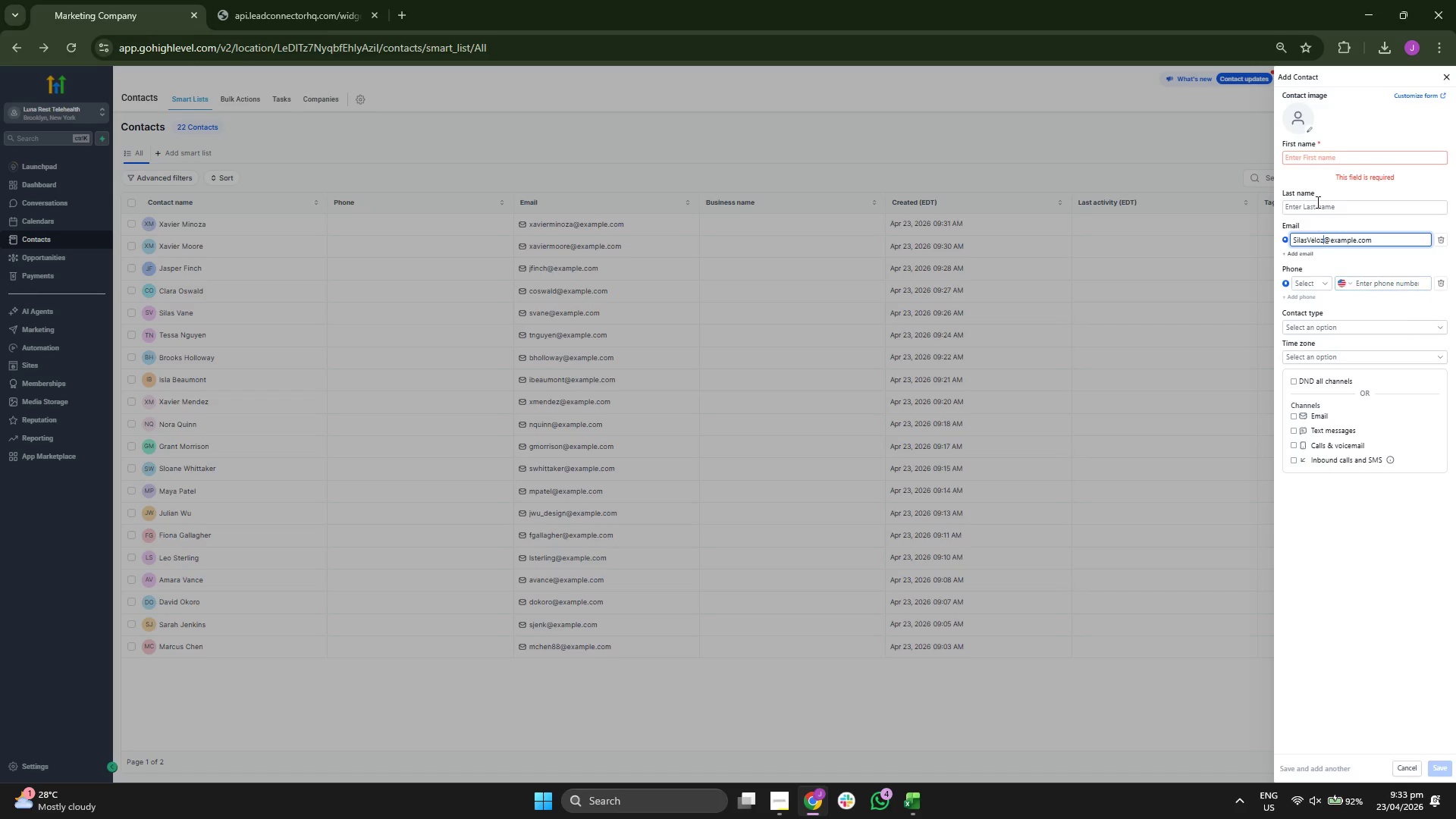 
left_click([1326, 161])
 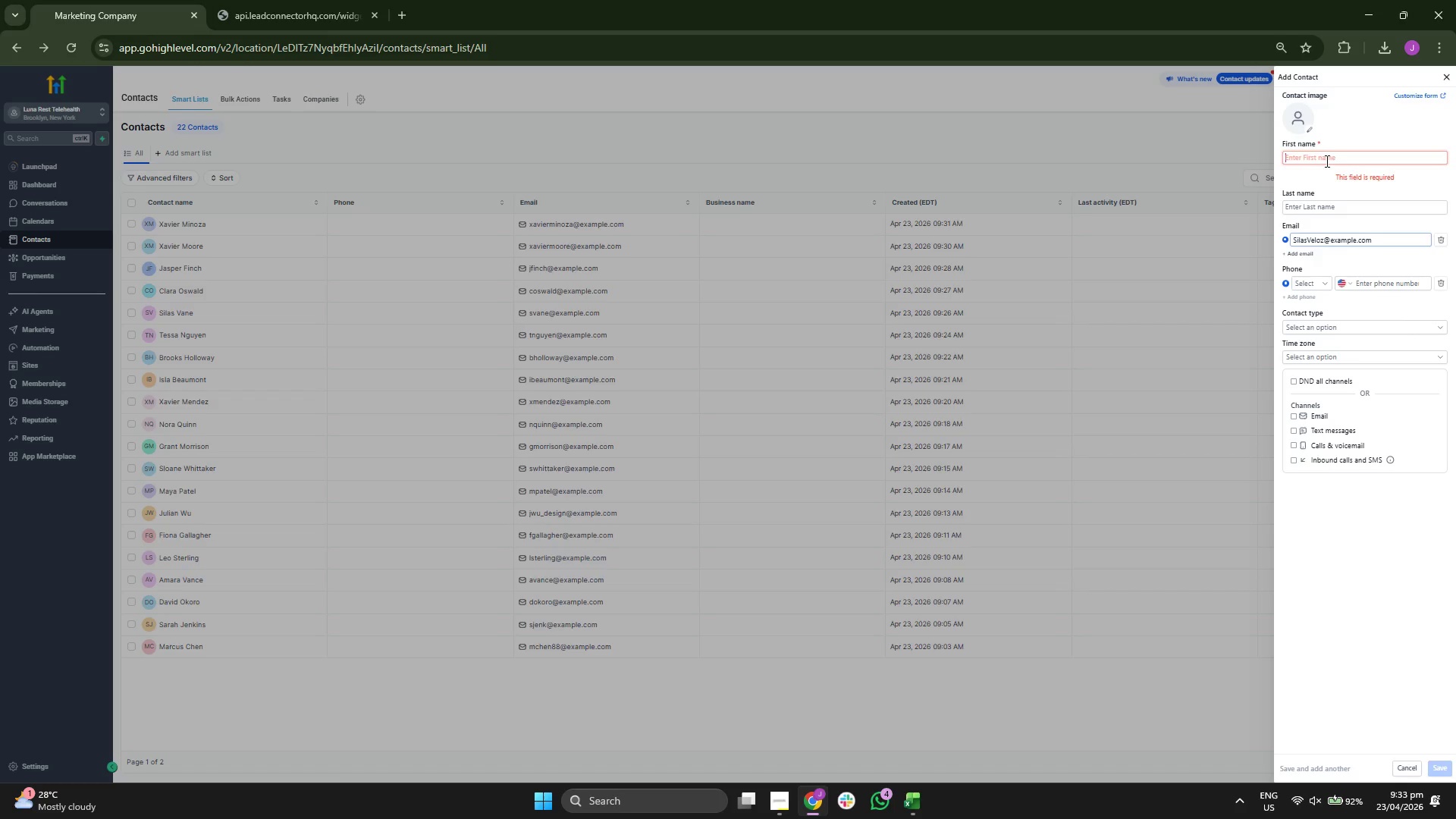 
type(Silas)
key(Tab)
type(Vleo)
key(Backspace)
key(Backspace)
key(Backspace)
type(eloz)
 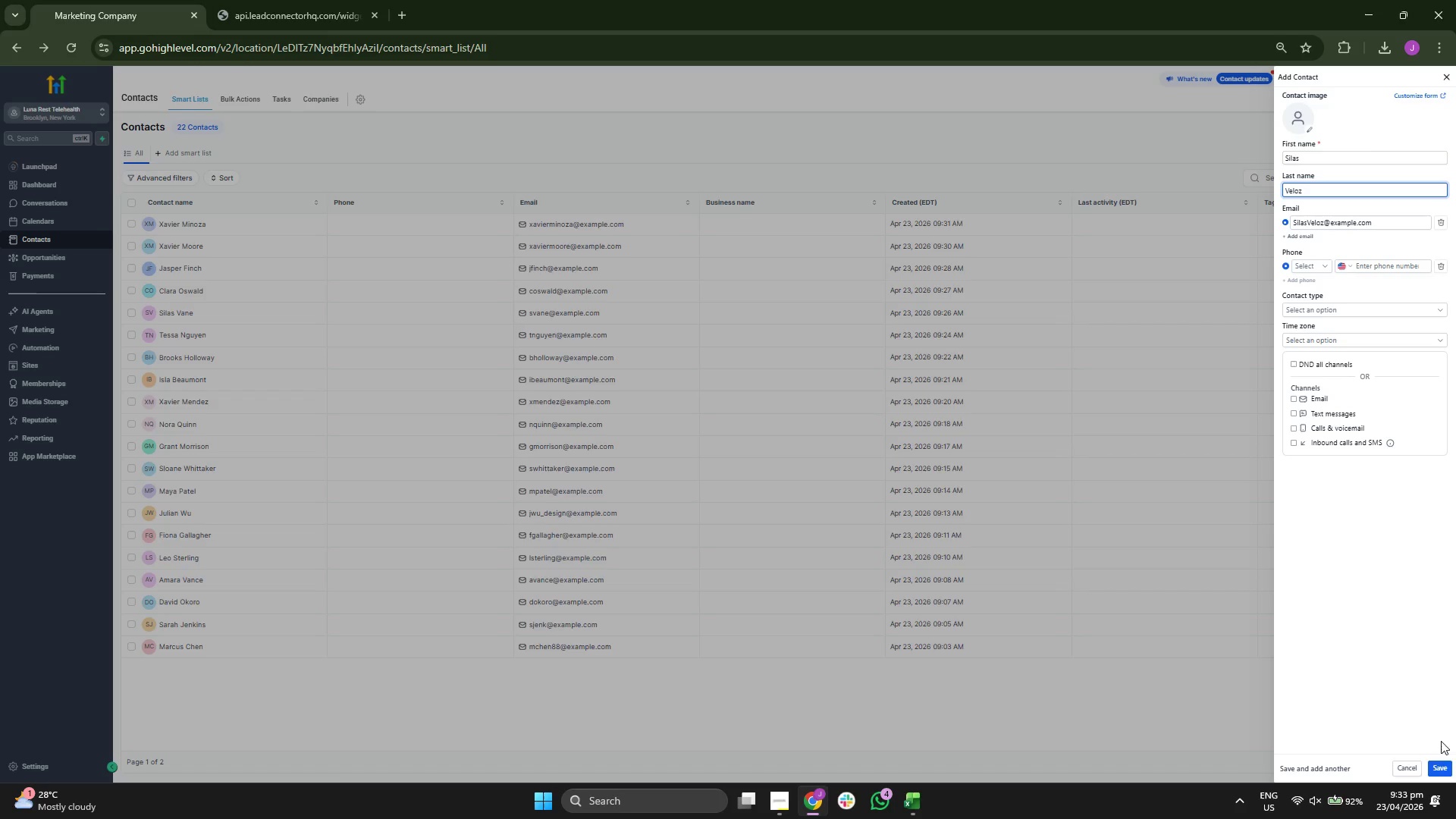 
double_click([1441, 762])
 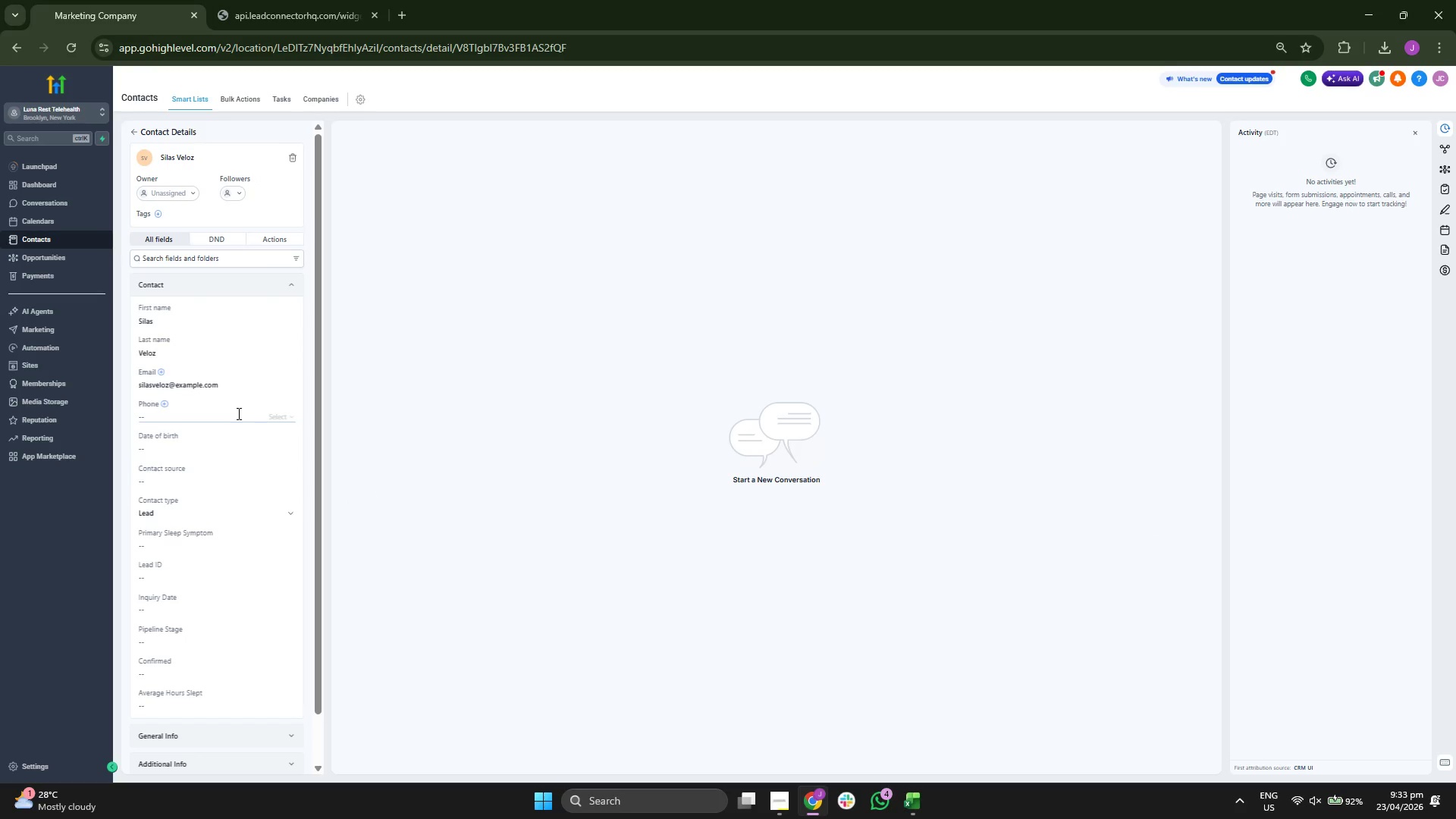 
scroll: coordinate [252, 418], scroll_direction: down, amount: 2.0
 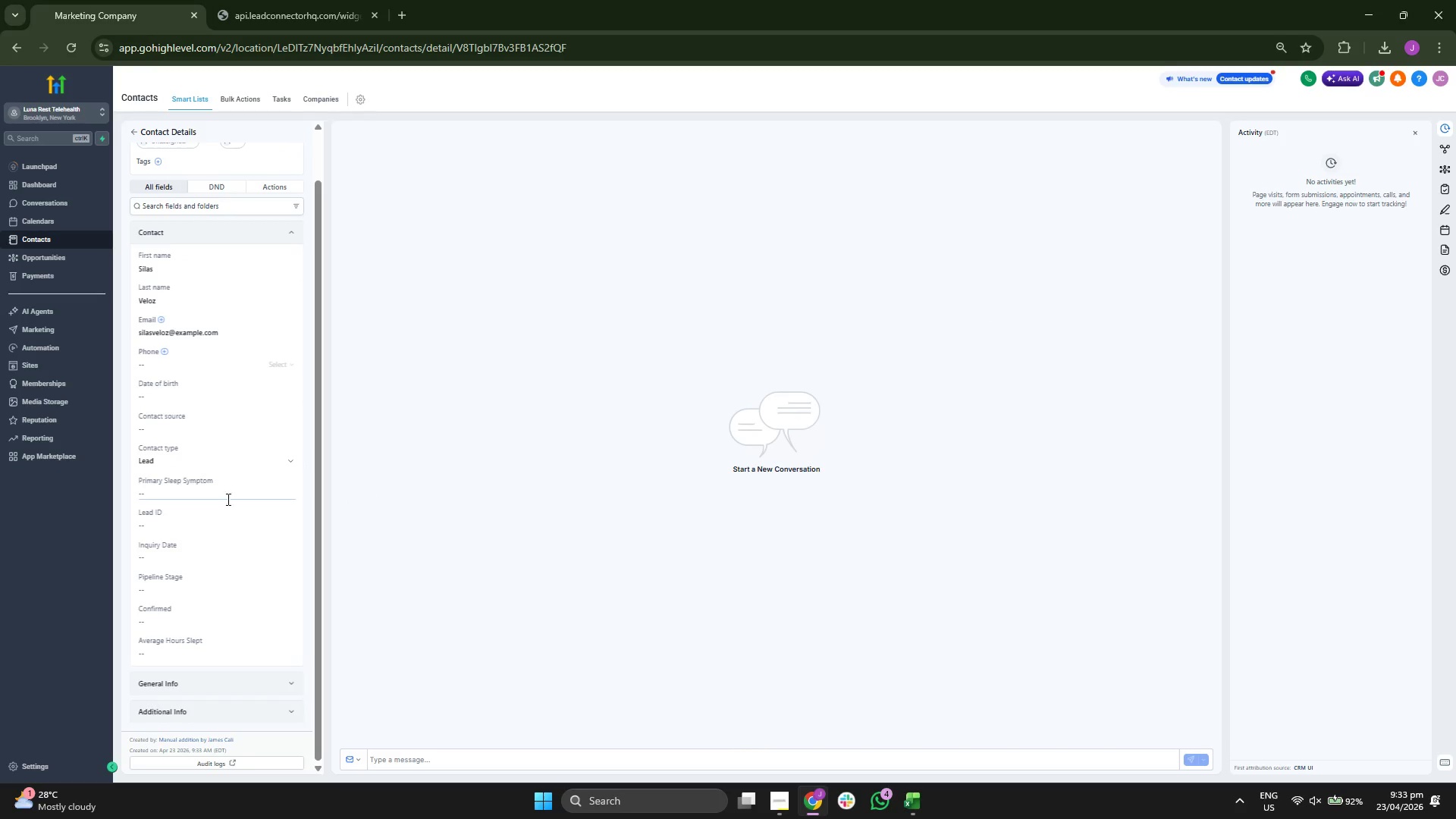 
left_click([225, 518])
 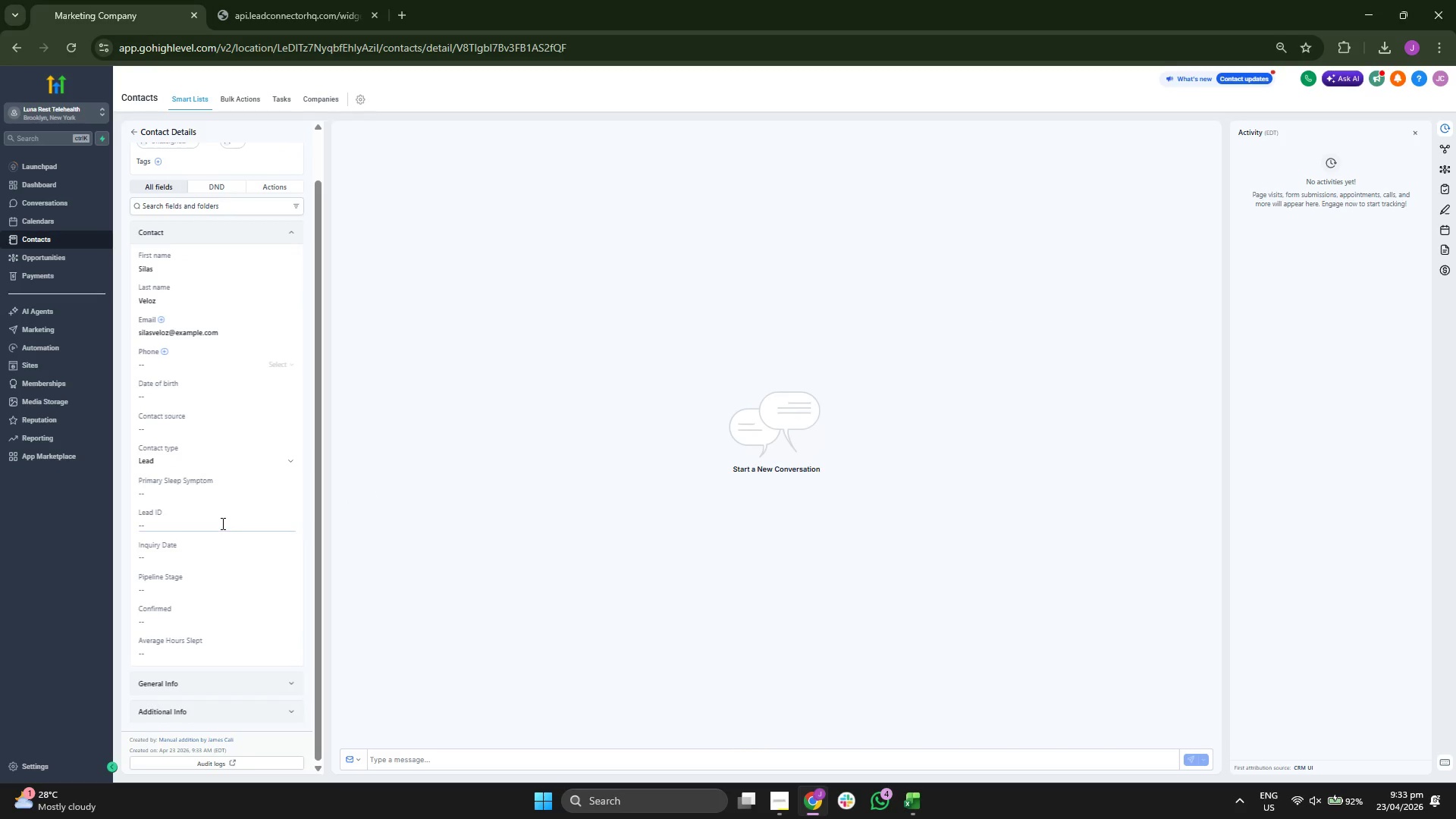 
left_click([221, 522])
 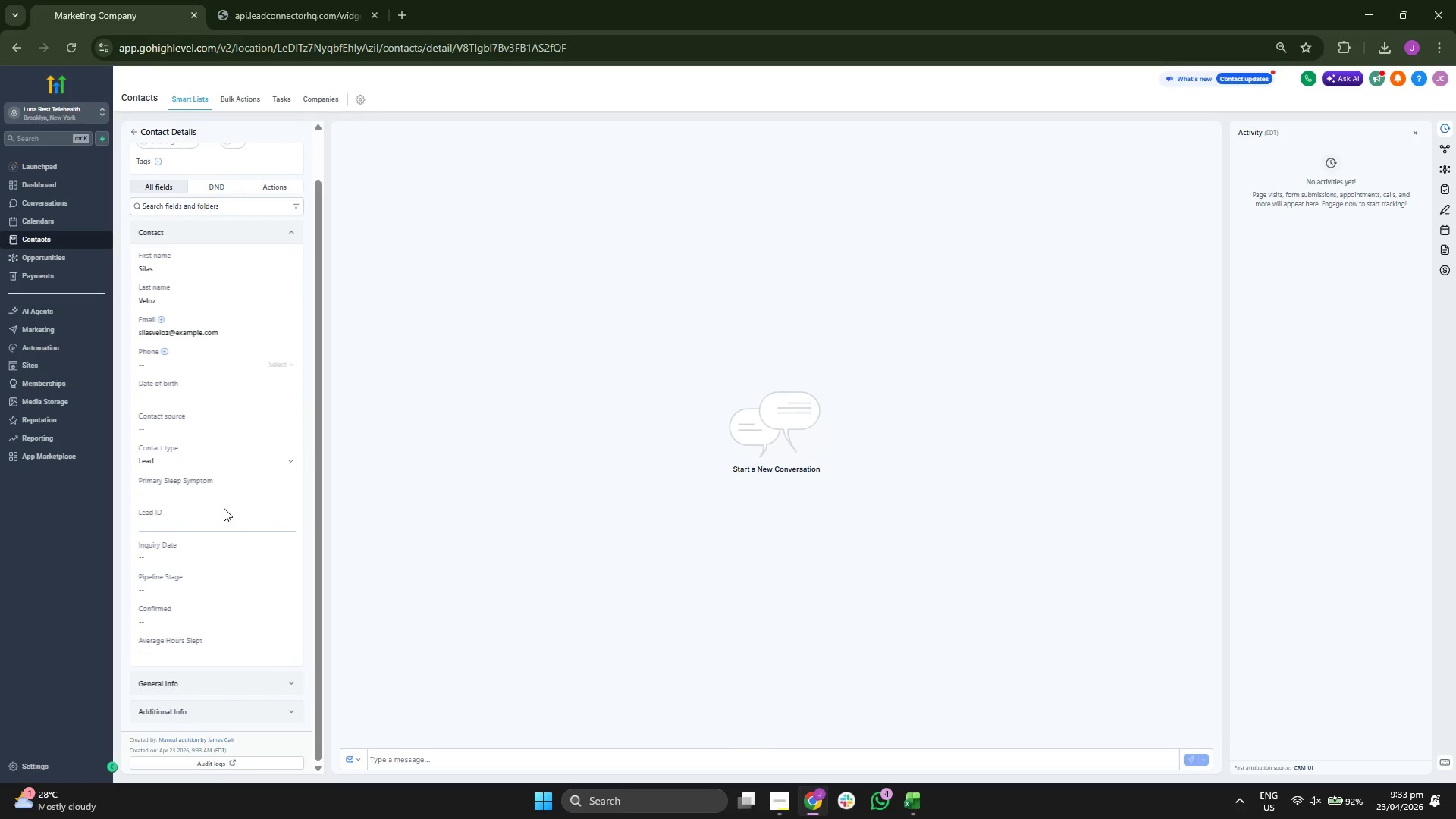 
type(LR-0023)
key(Backspace)
key(Backspace)
type(023)
 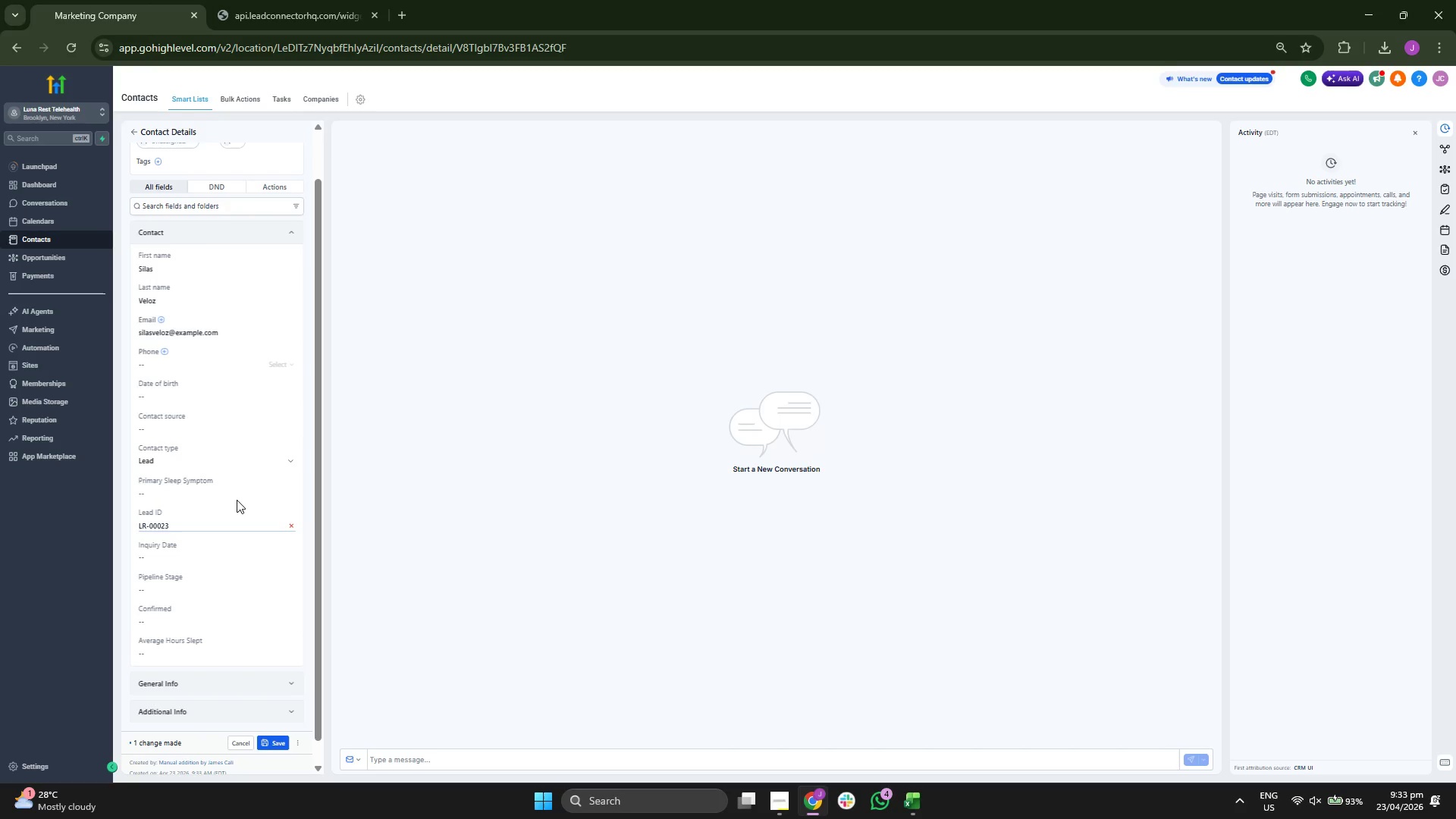 
scroll: coordinate [237, 500], scroll_direction: up, amount: 2.0
 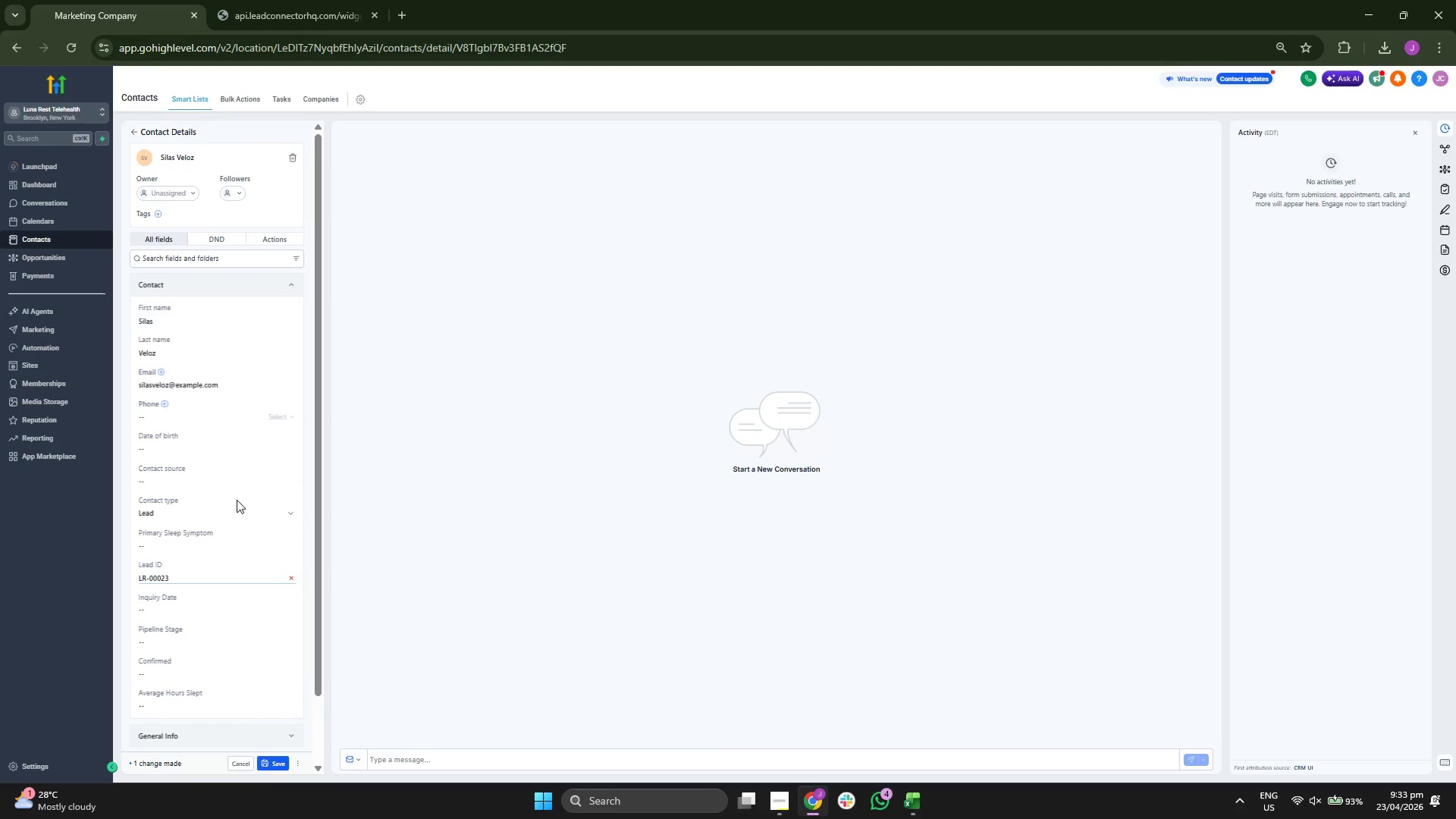 
scroll: coordinate [237, 500], scroll_direction: down, amount: 1.0
 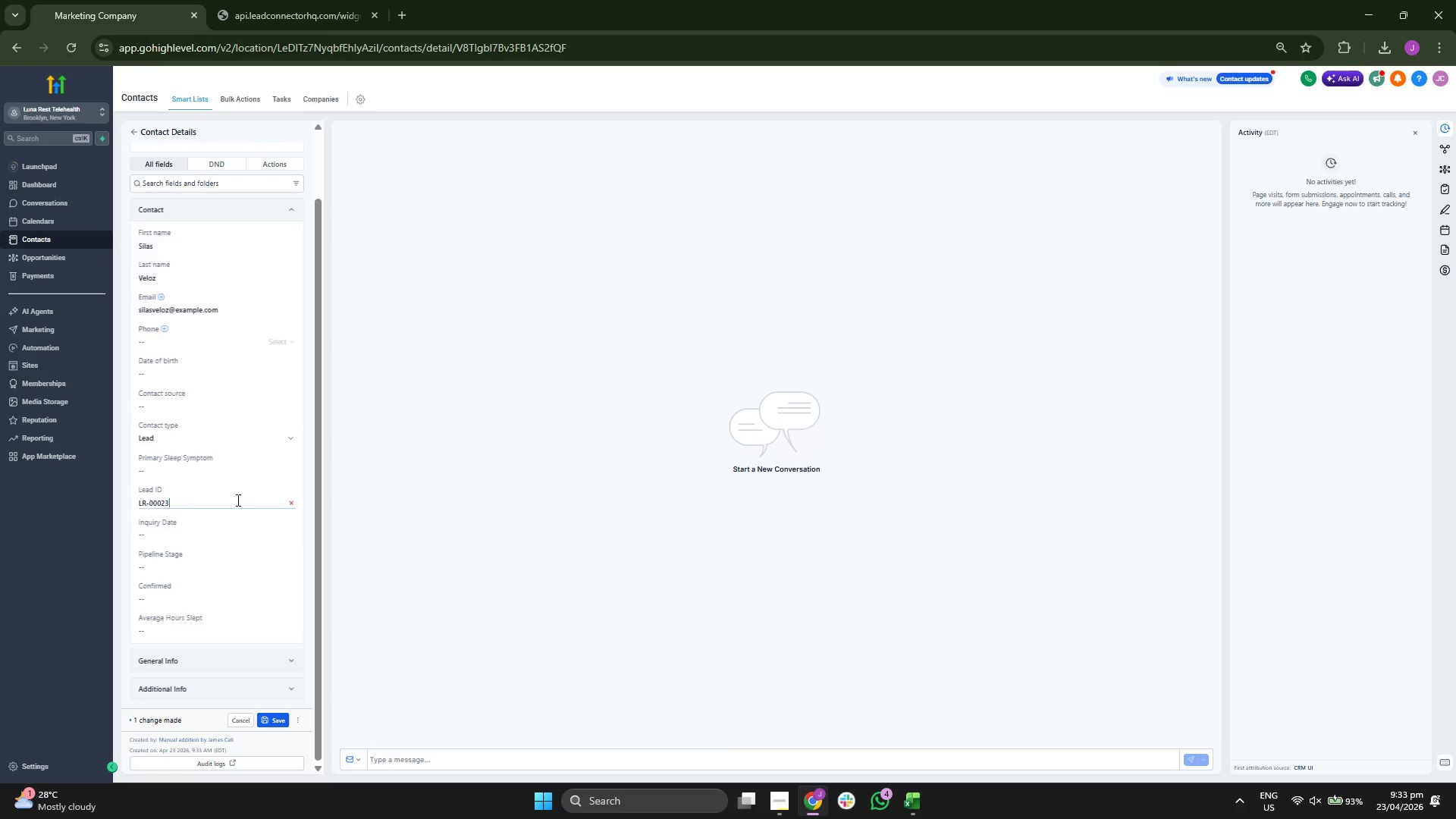 
scroll: coordinate [237, 500], scroll_direction: up, amount: 1.0
 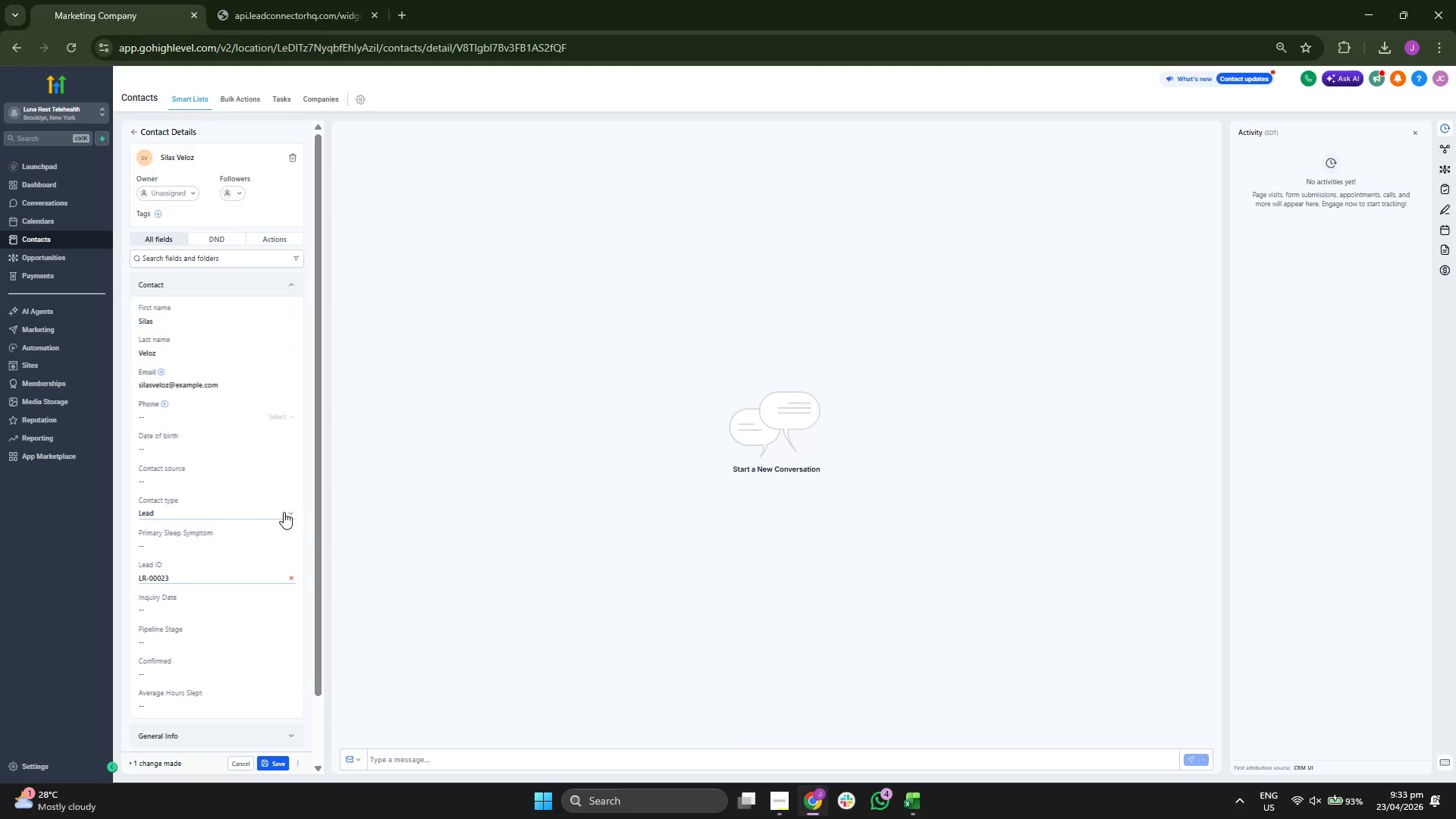 
scroll: coordinate [266, 514], scroll_direction: down, amount: 1.0
 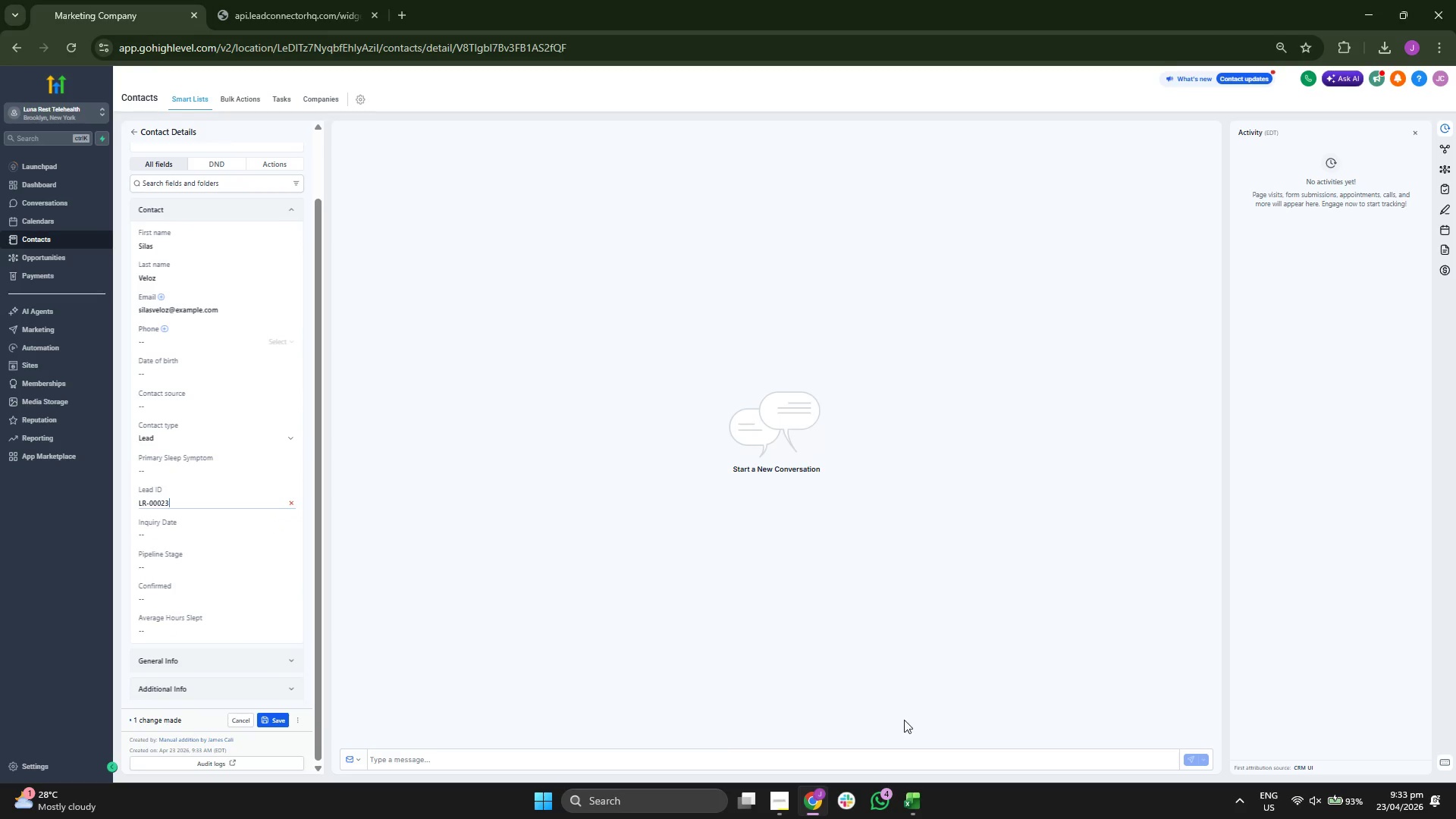 
left_click([908, 802])
 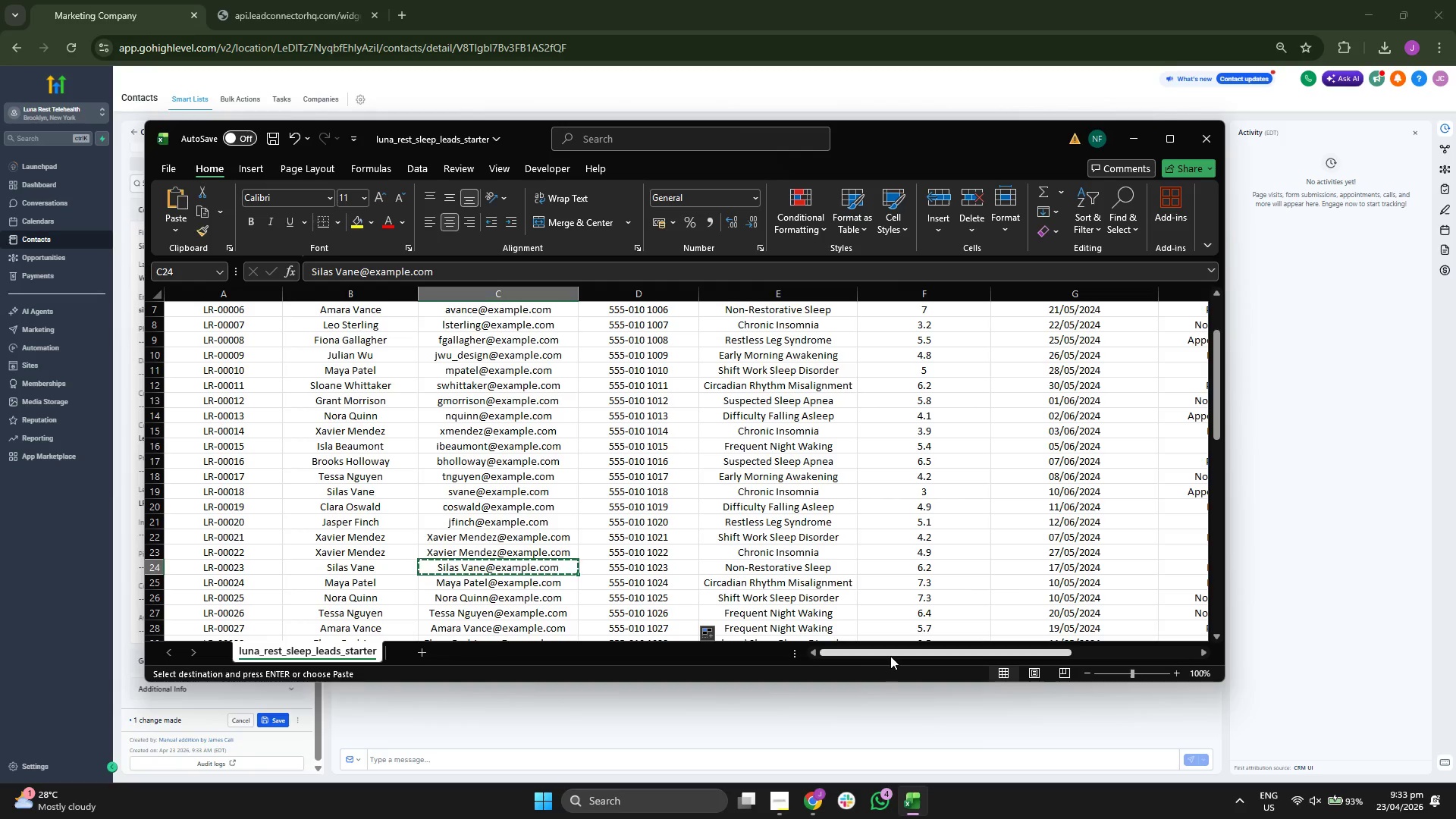 
key(ArrowRight)
 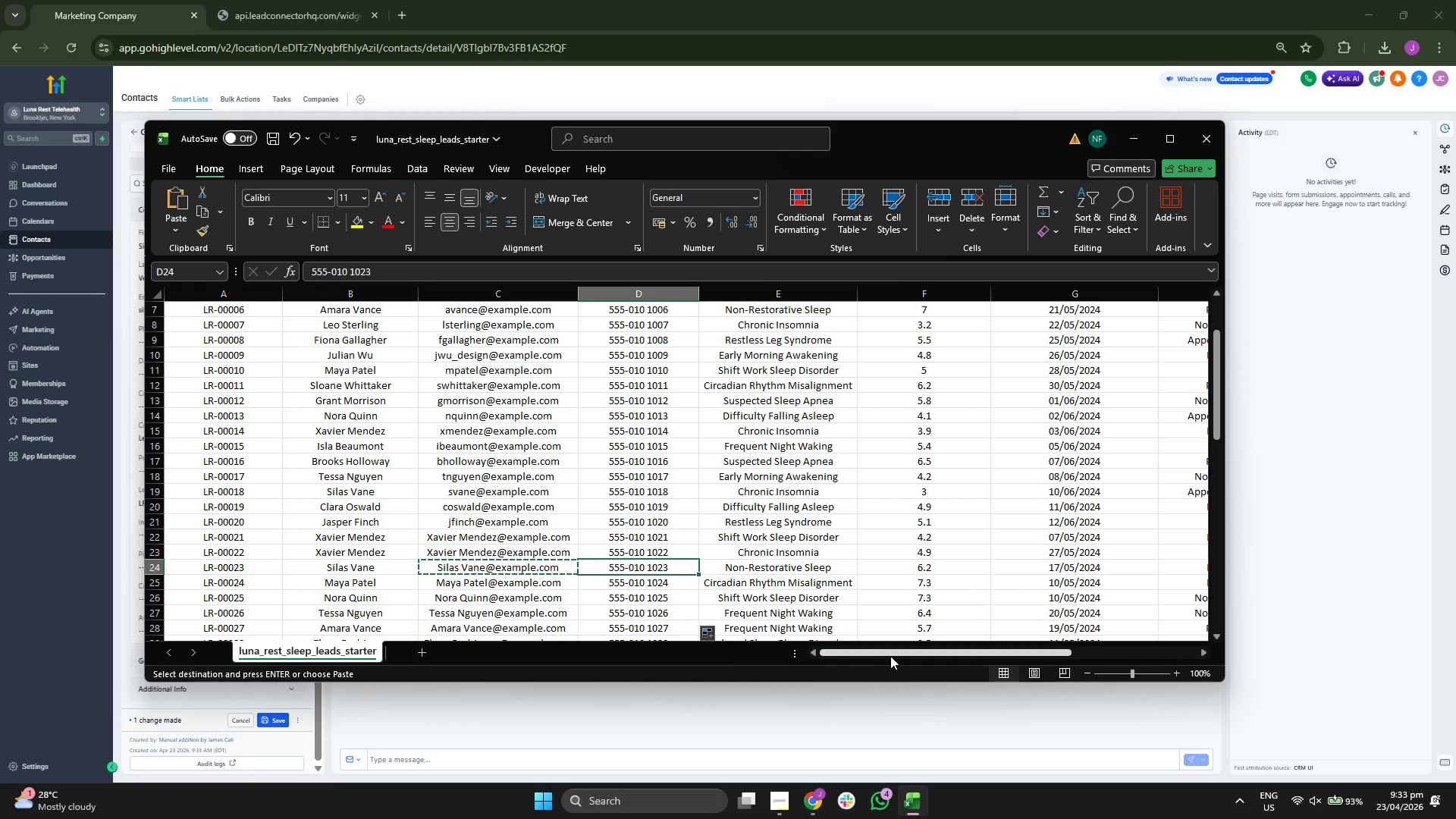 
key(ArrowRight)
 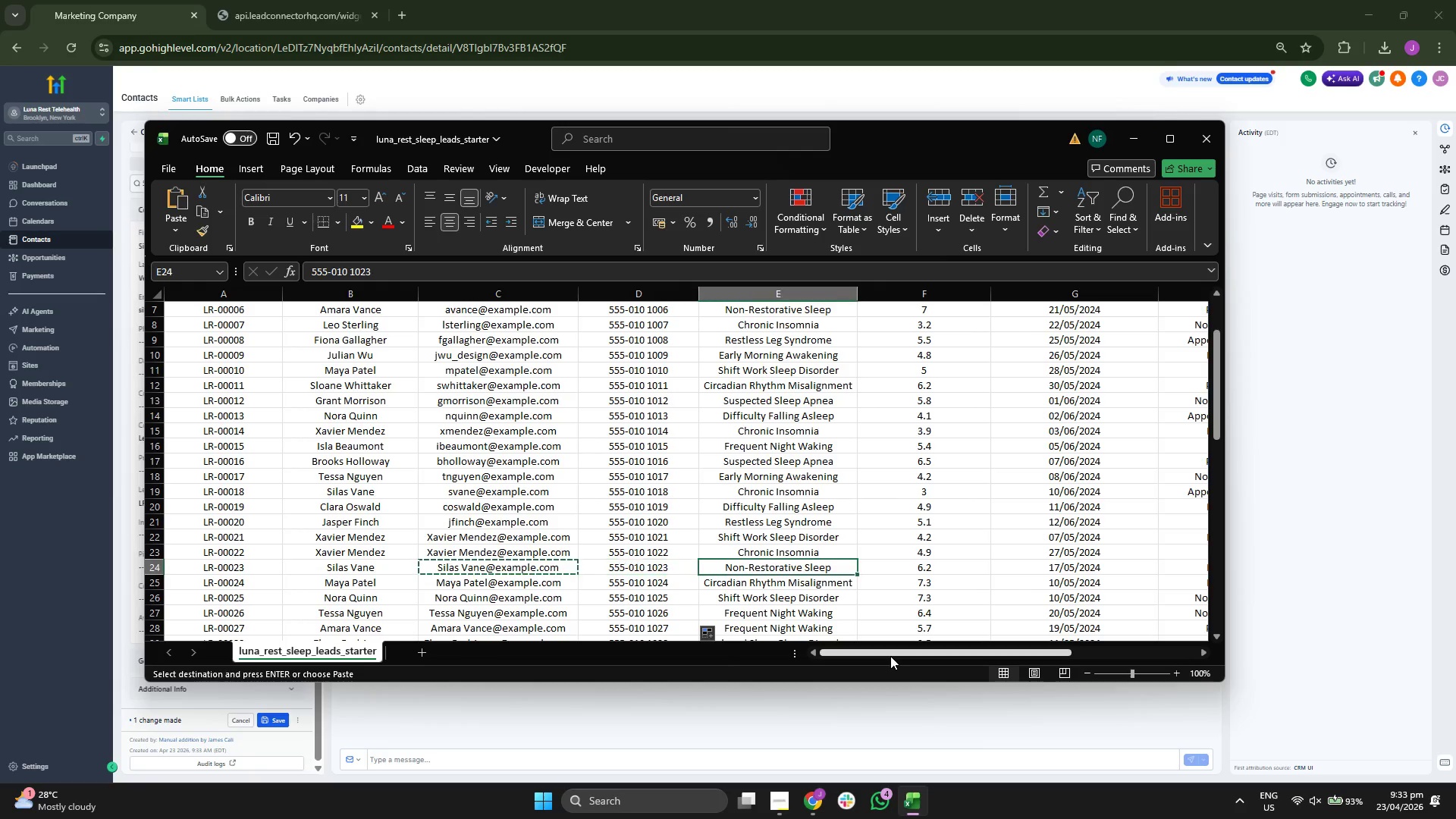 
key(Control+ControlLeft)
 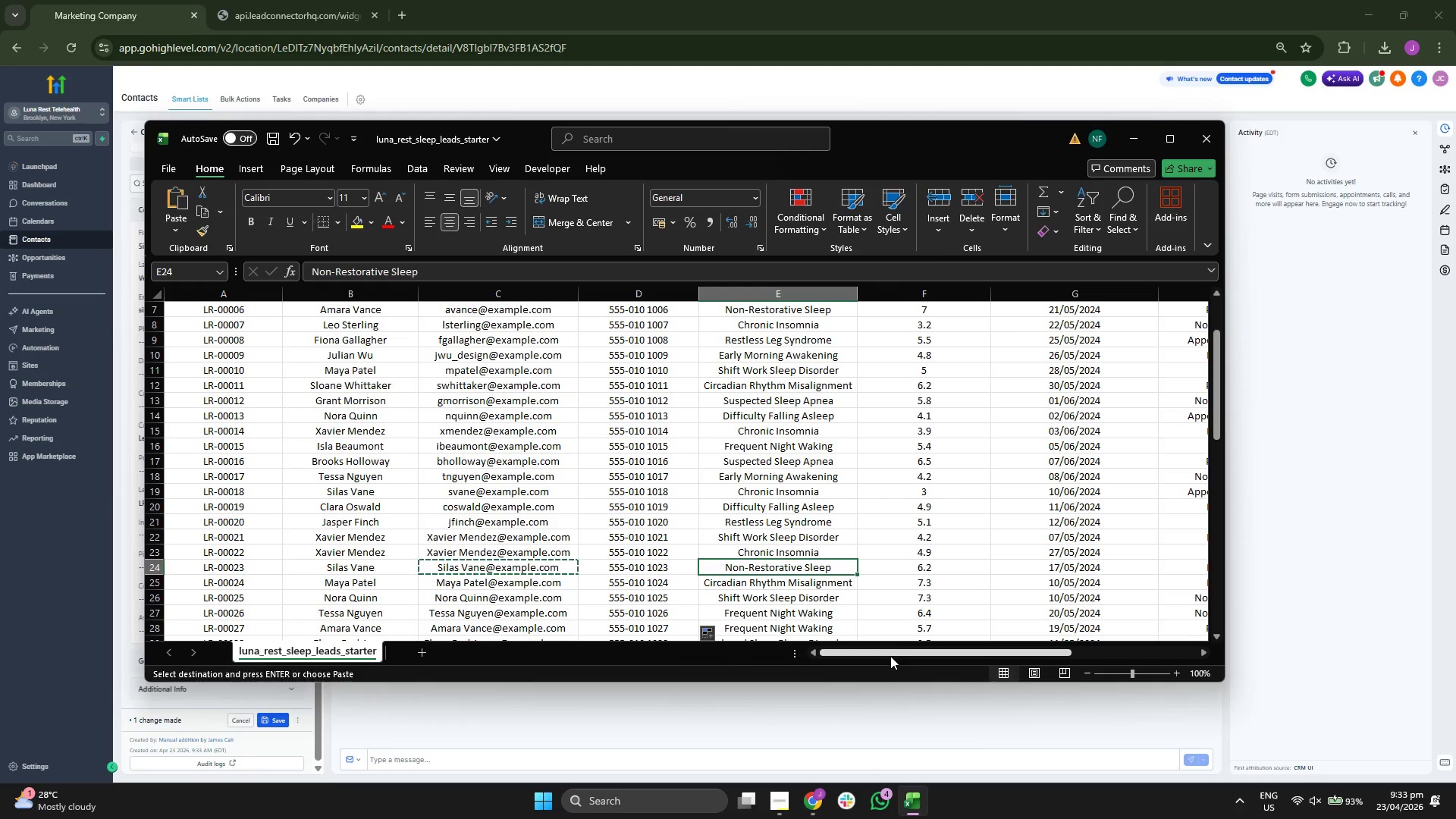 
key(Control+C)
 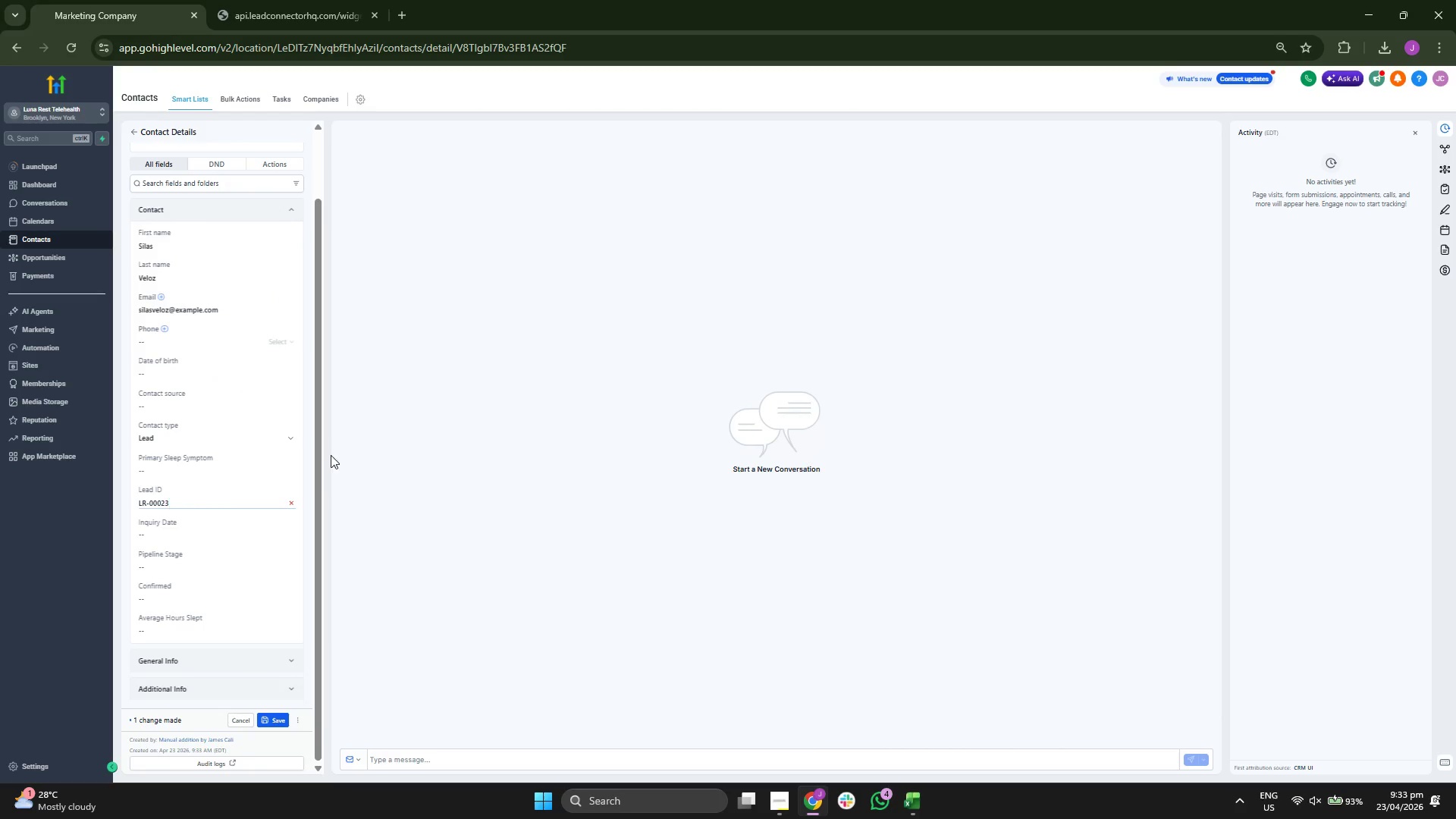 
double_click([228, 466])
 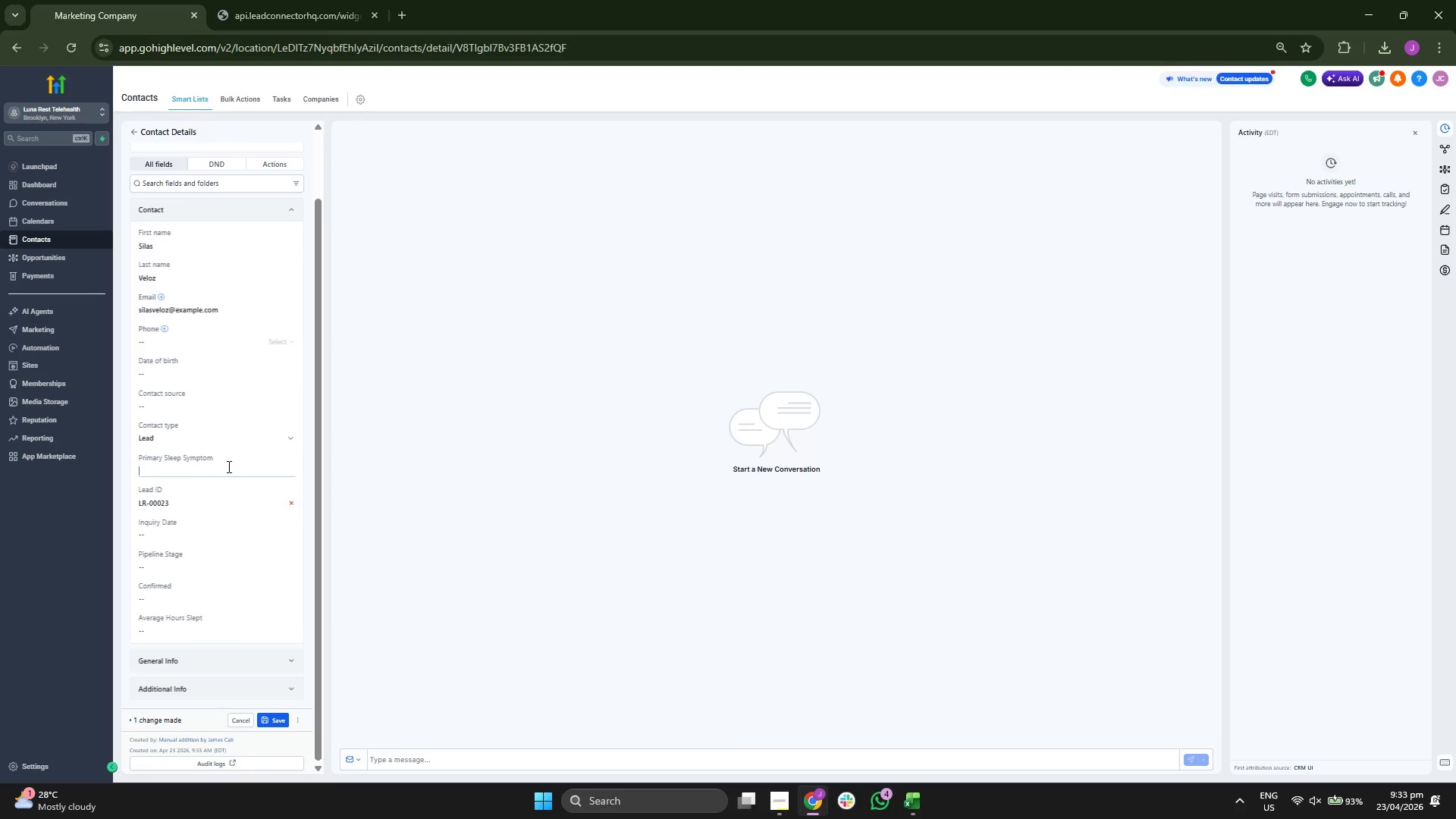 
key(Control+V)
 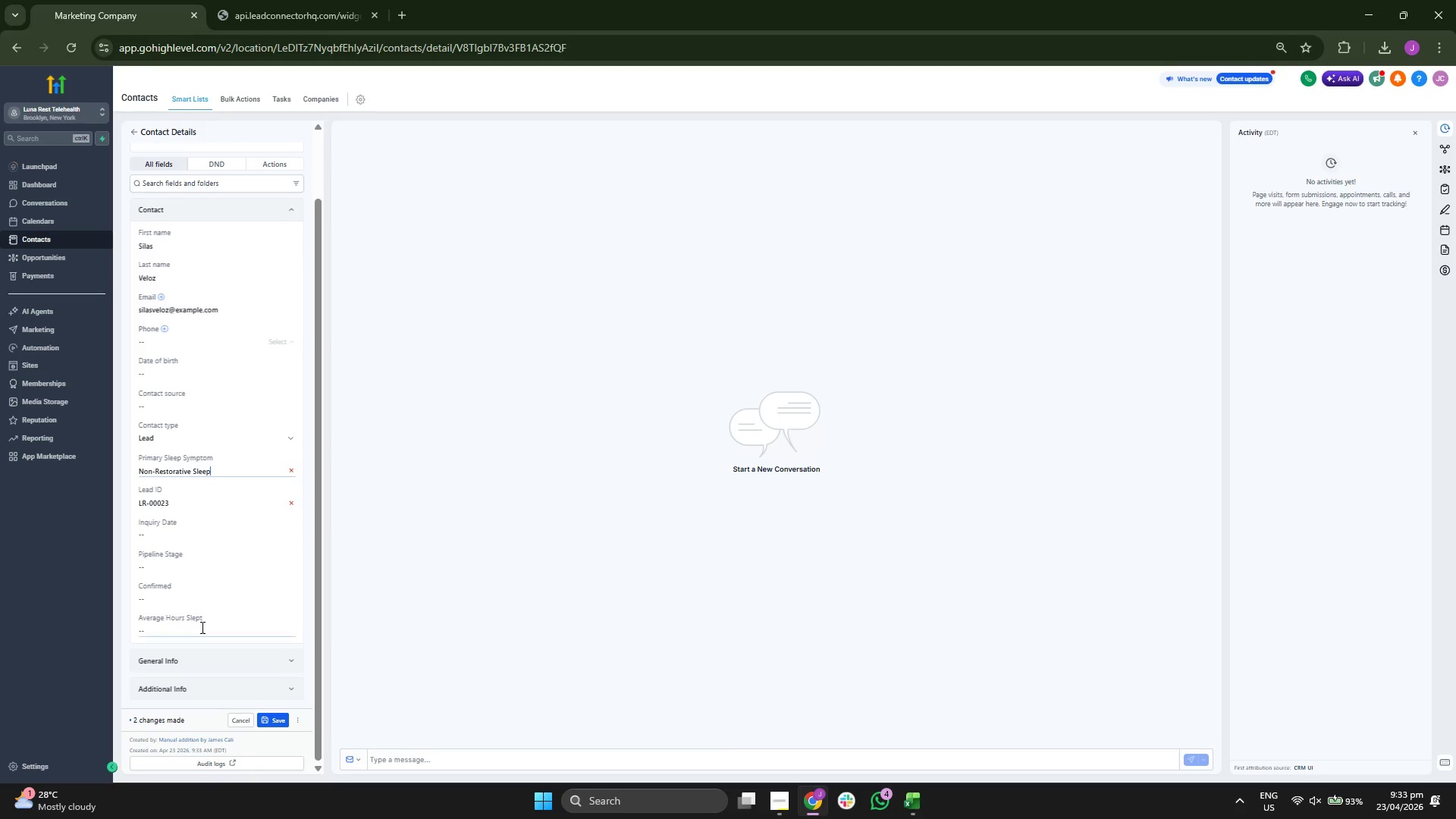 
left_click([201, 628])
 